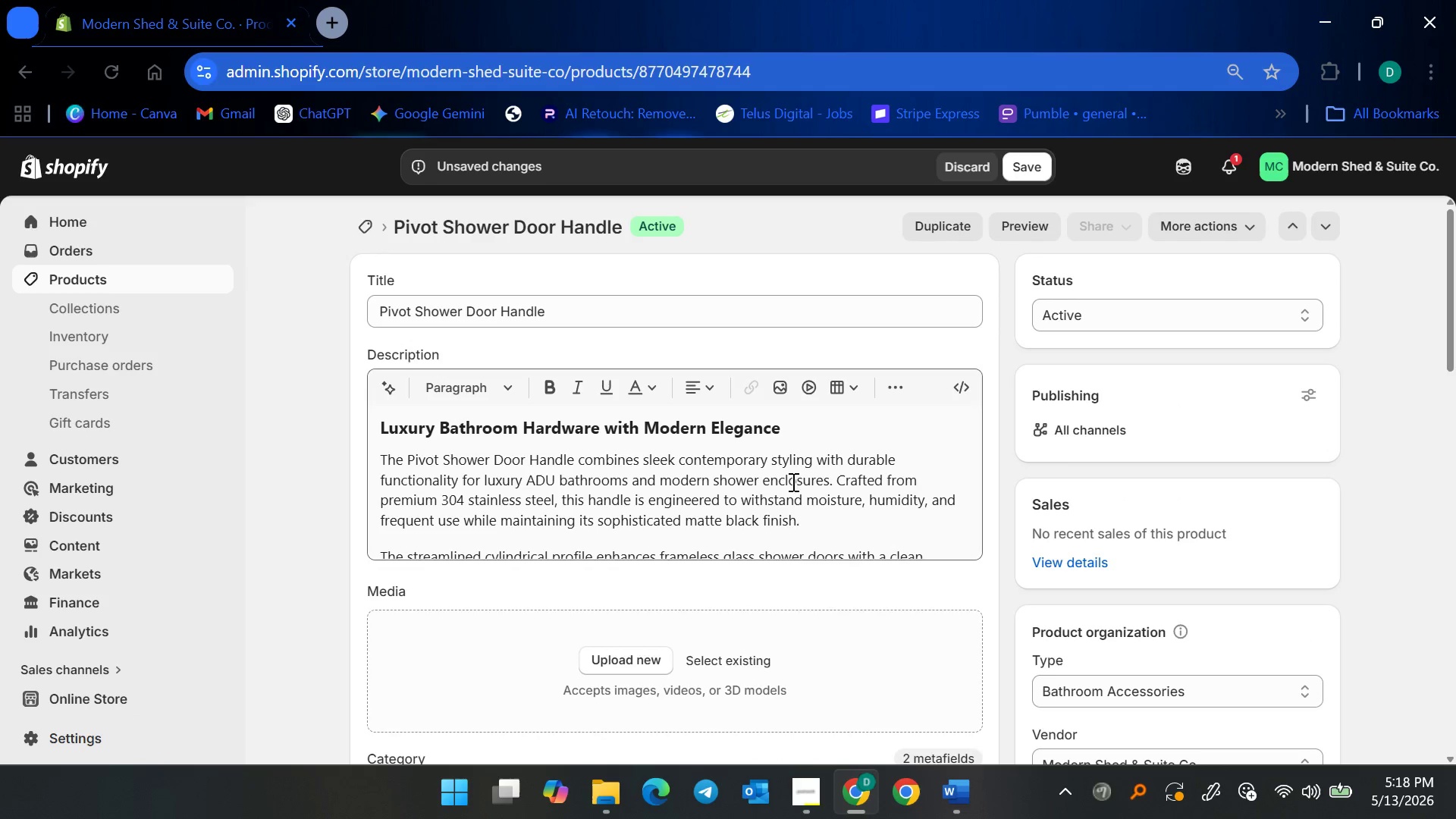 
left_click_drag(start_coordinate=[792, 482], to_coordinate=[791, 488])
 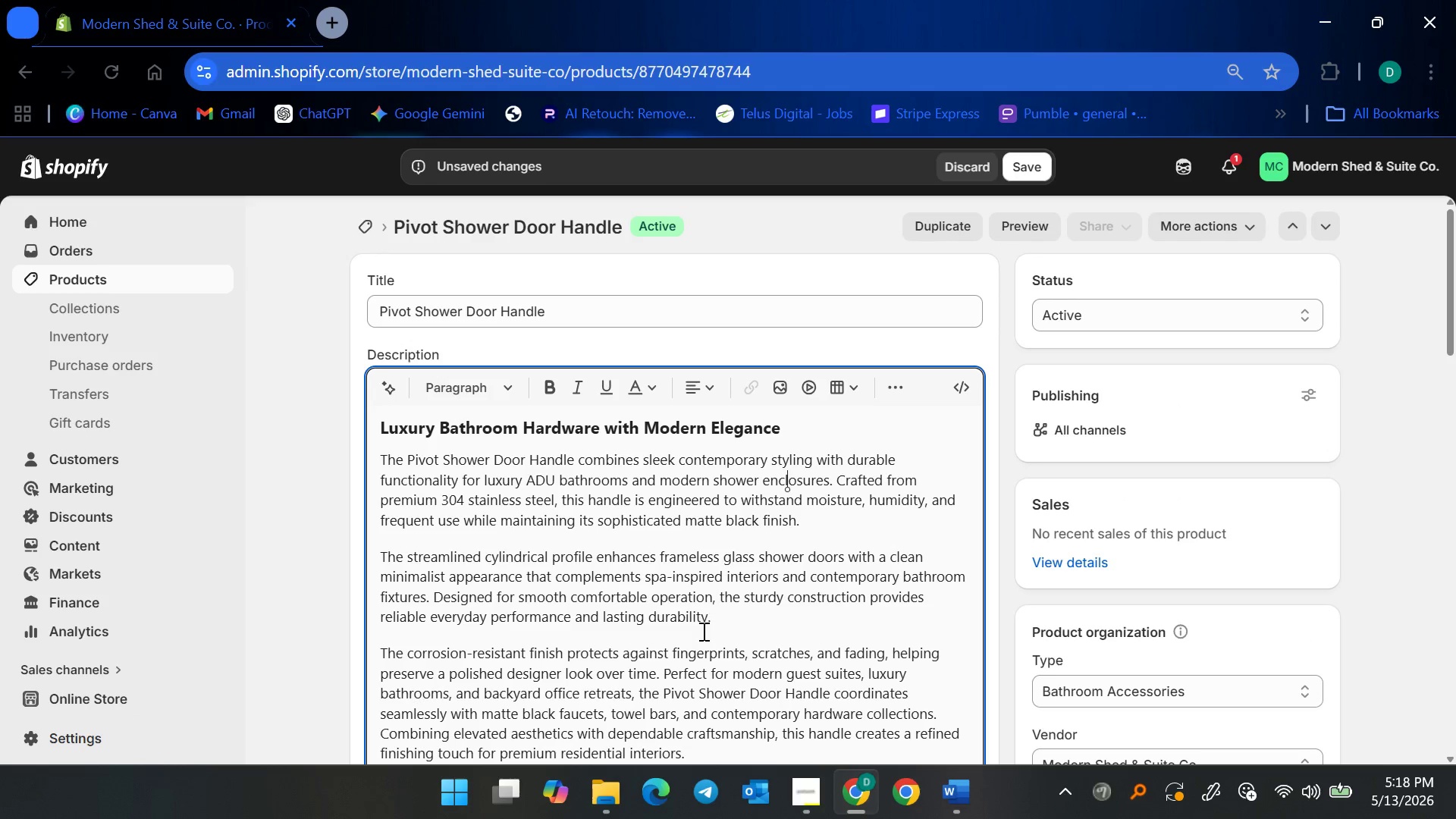 
scroll: coordinate [745, 590], scroll_direction: down, amount: 5.0
 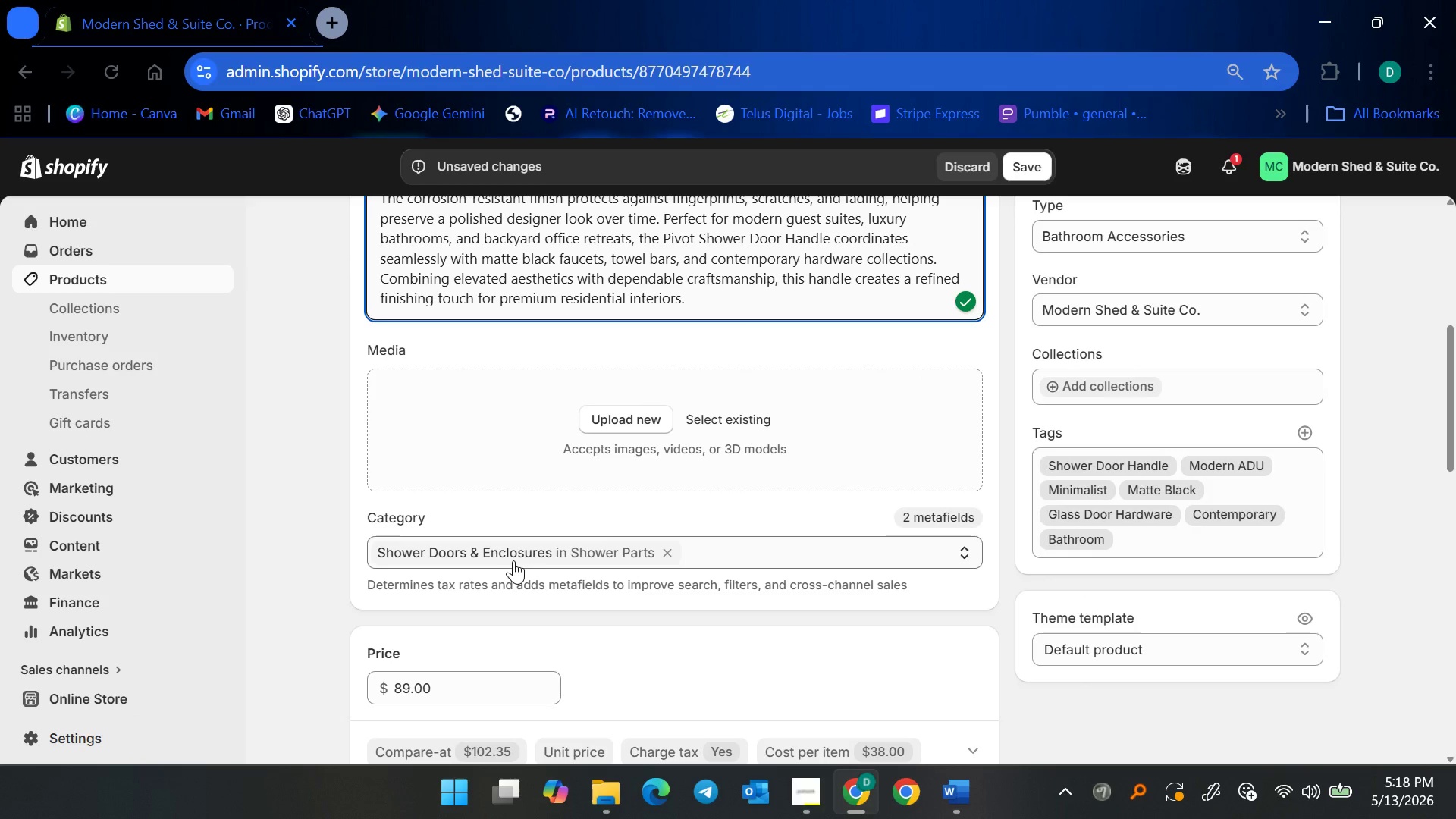 
left_click([588, 552])
 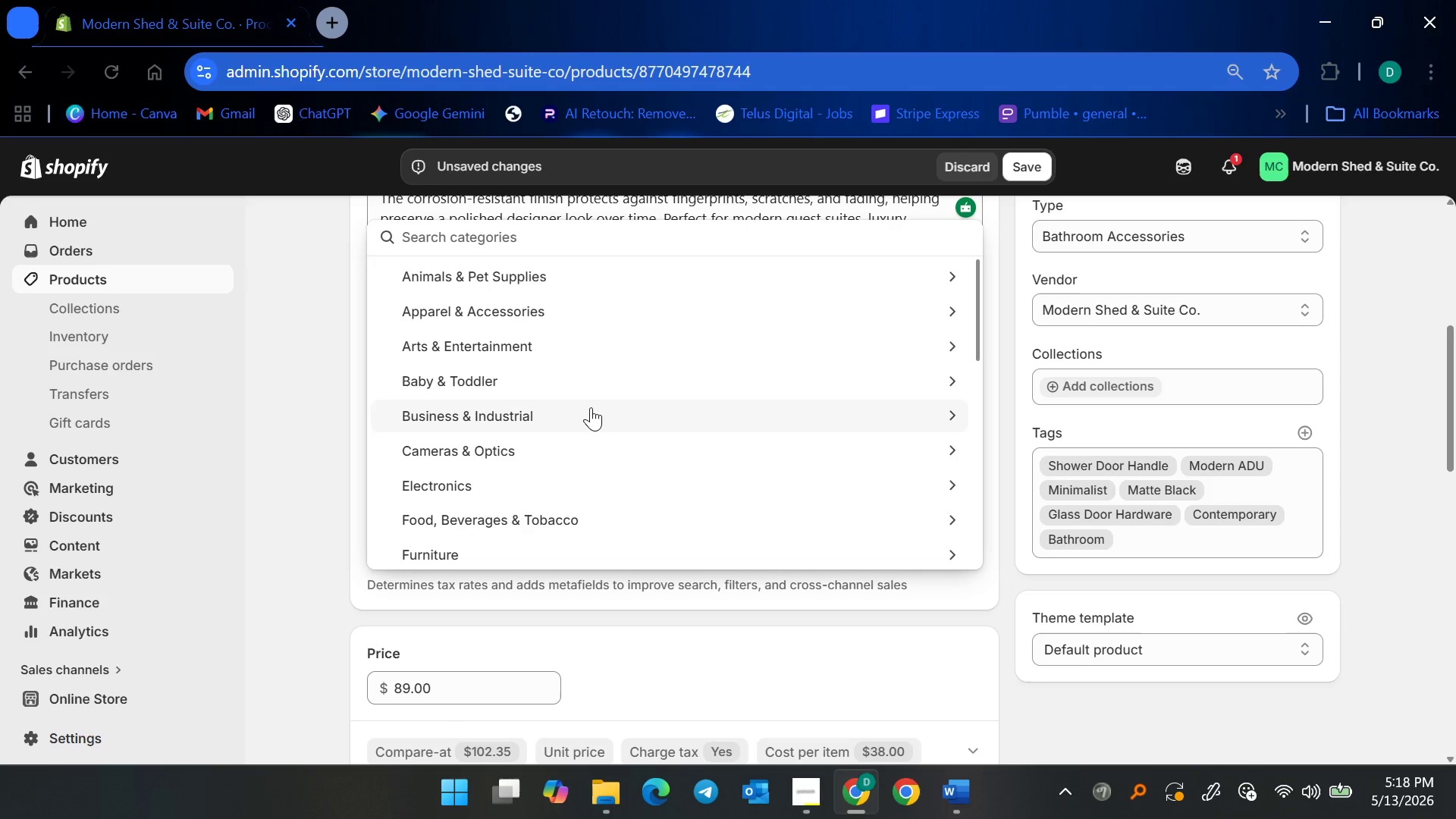 
type(shower parts)
 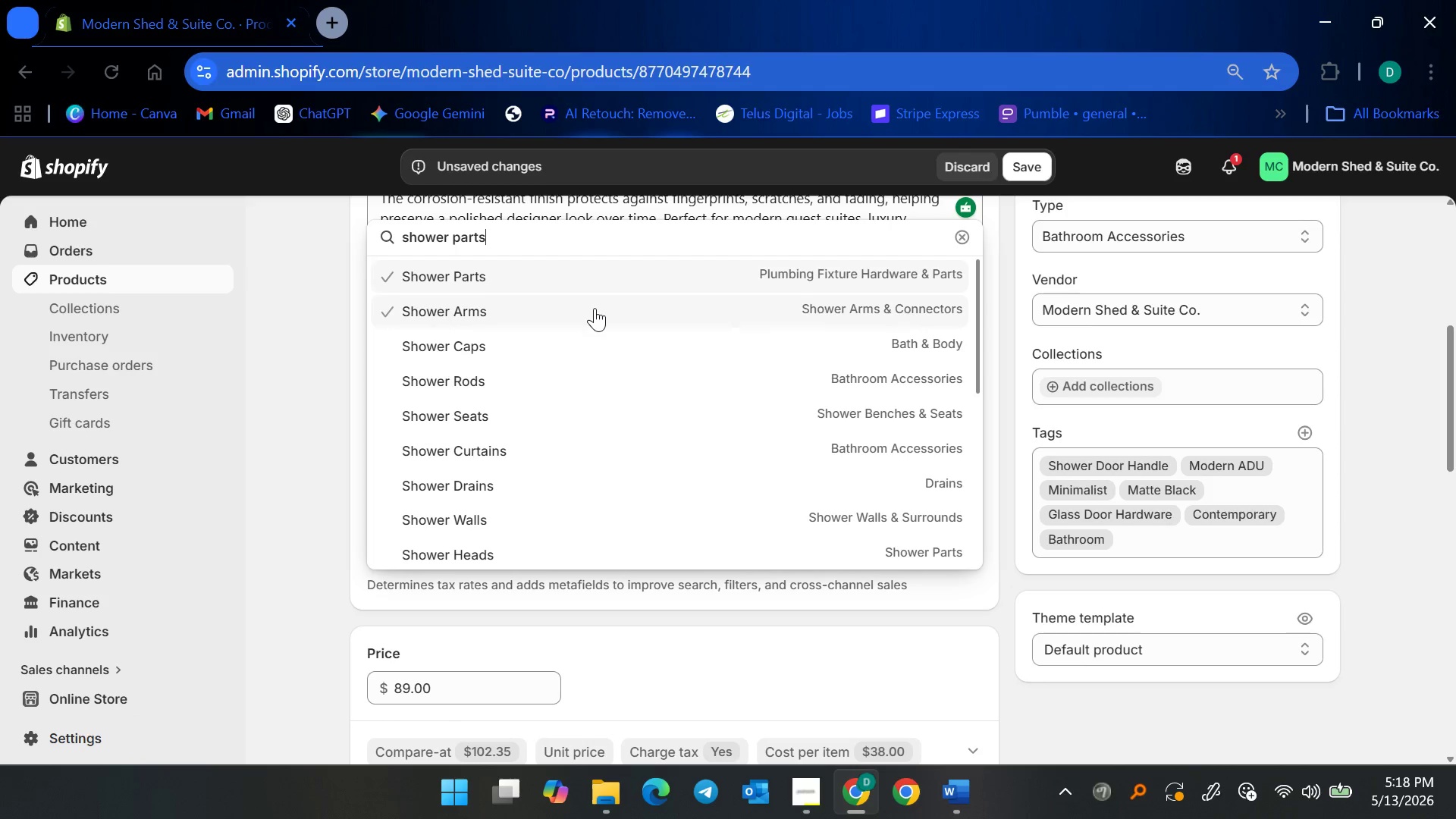 
left_click([667, 265])
 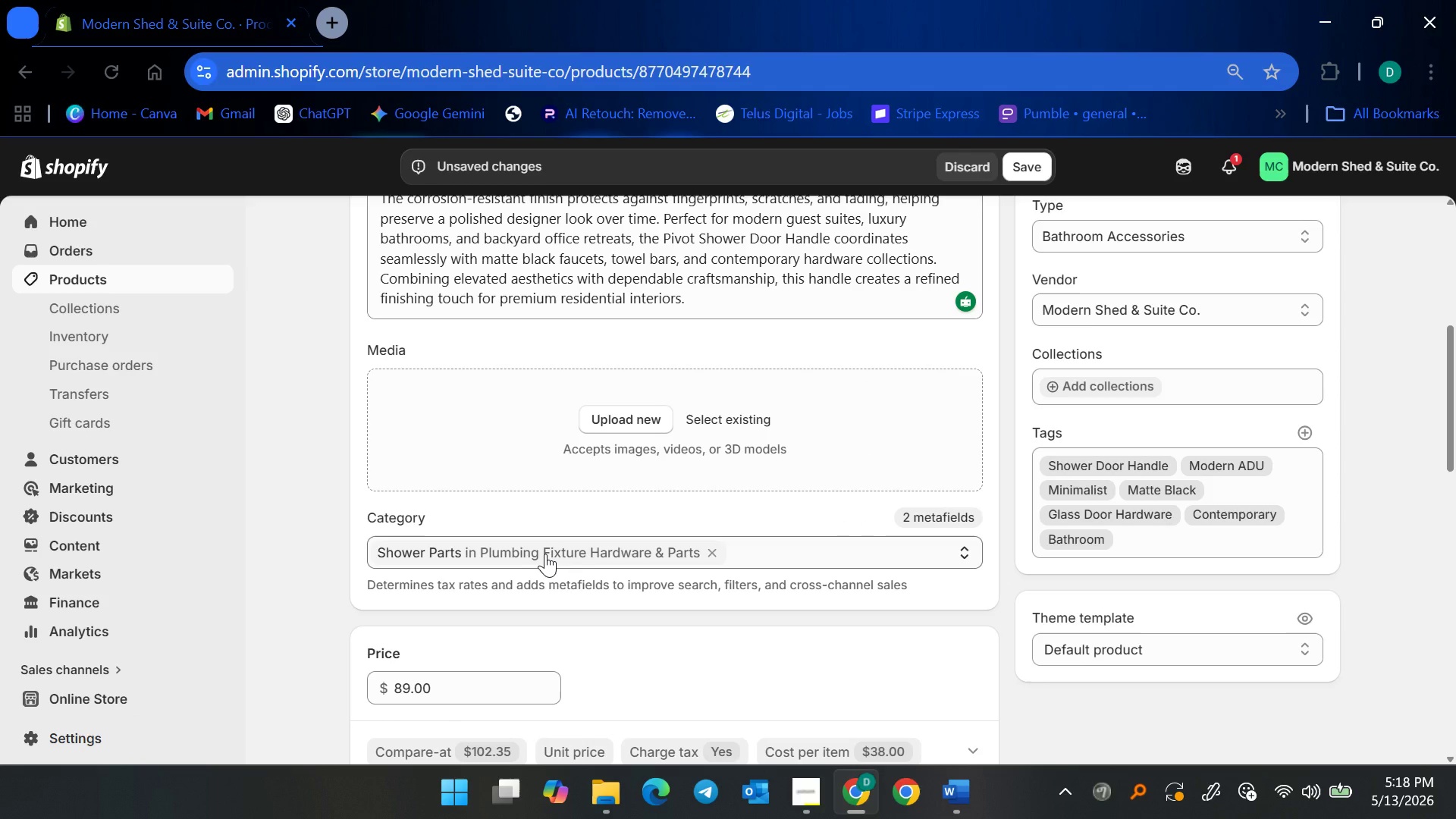 
left_click([545, 554])
 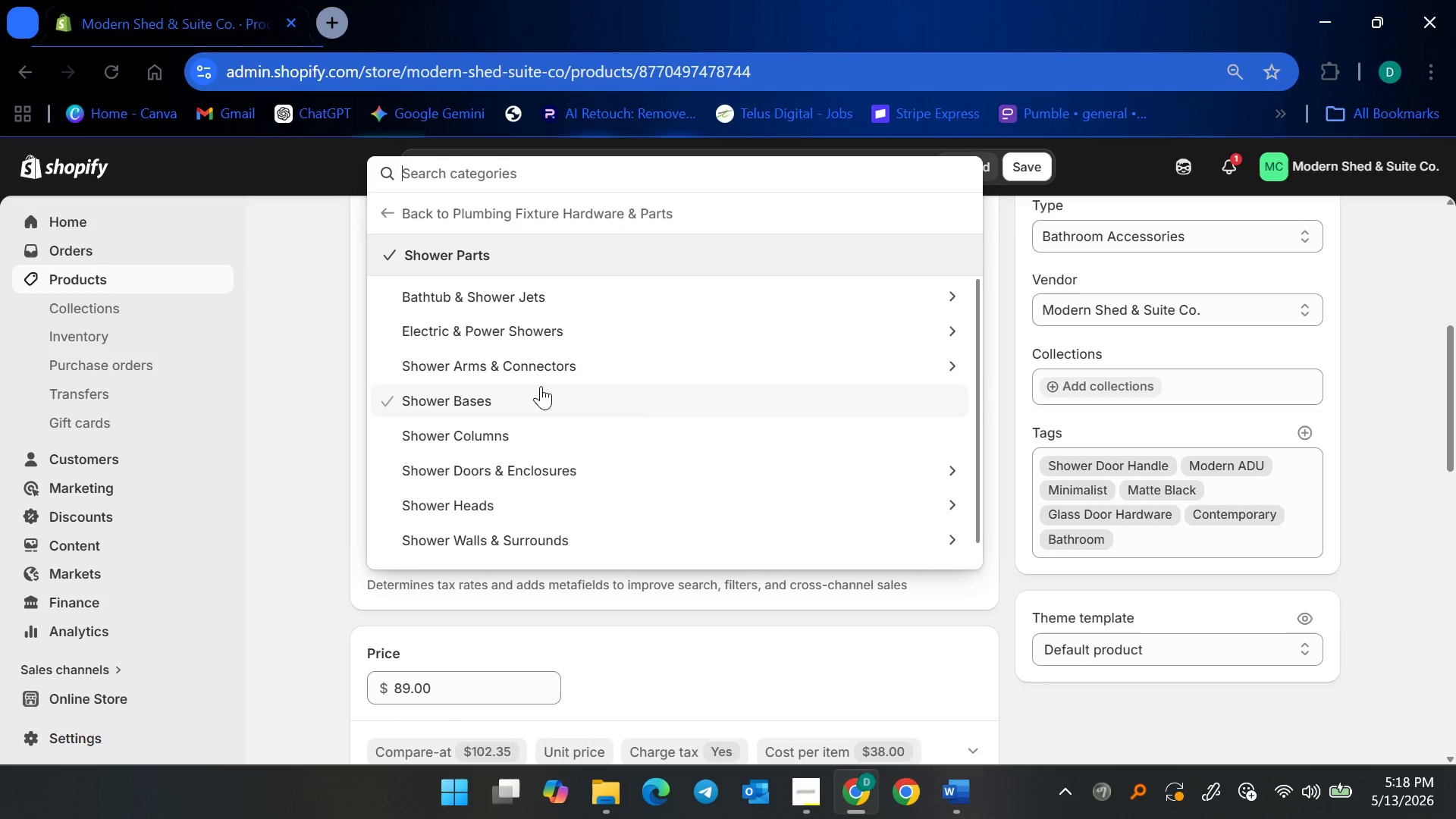 
scroll: coordinate [538, 491], scroll_direction: down, amount: 6.0
 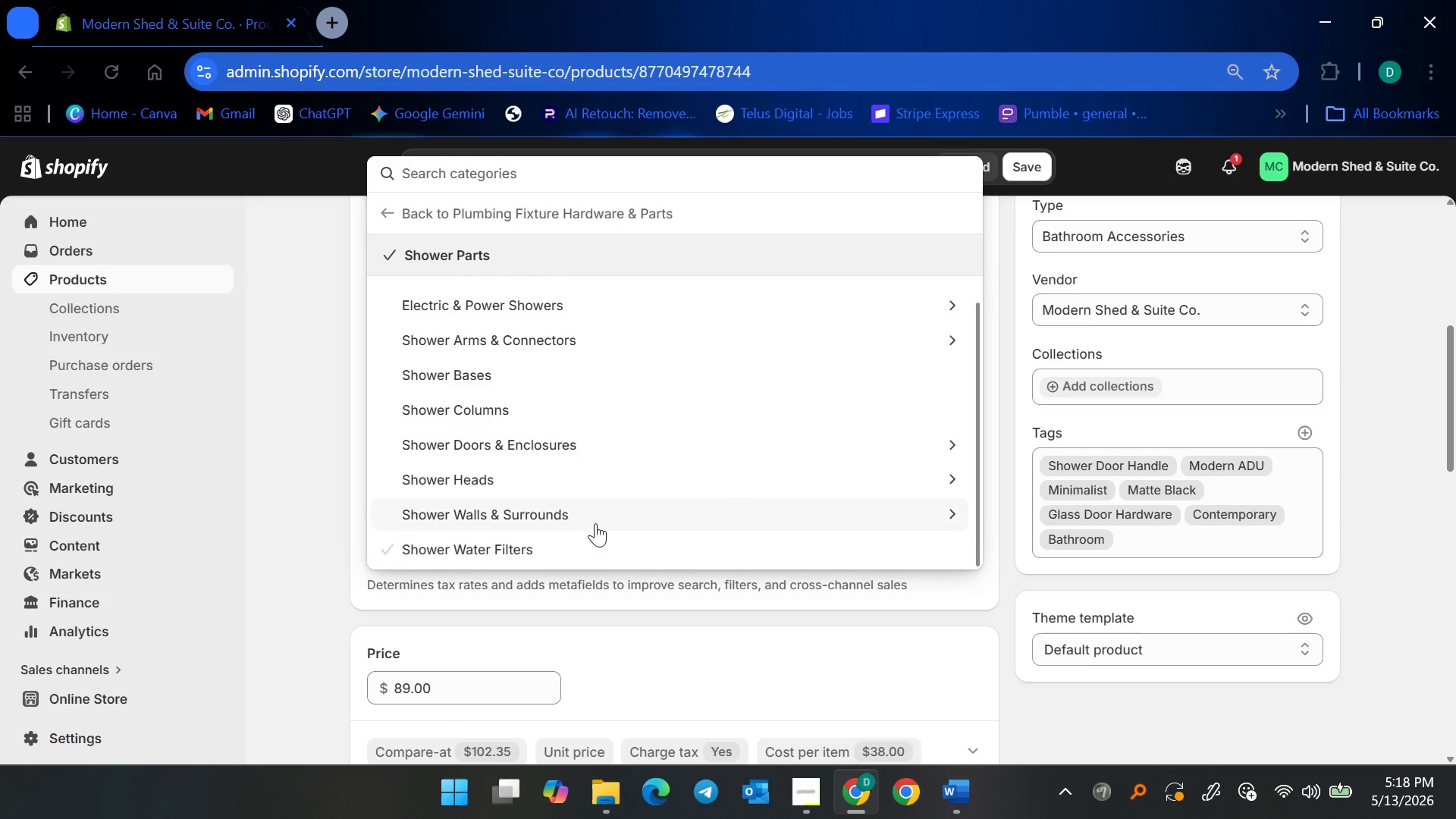 
scroll: coordinate [596, 520], scroll_direction: up, amount: 5.0
 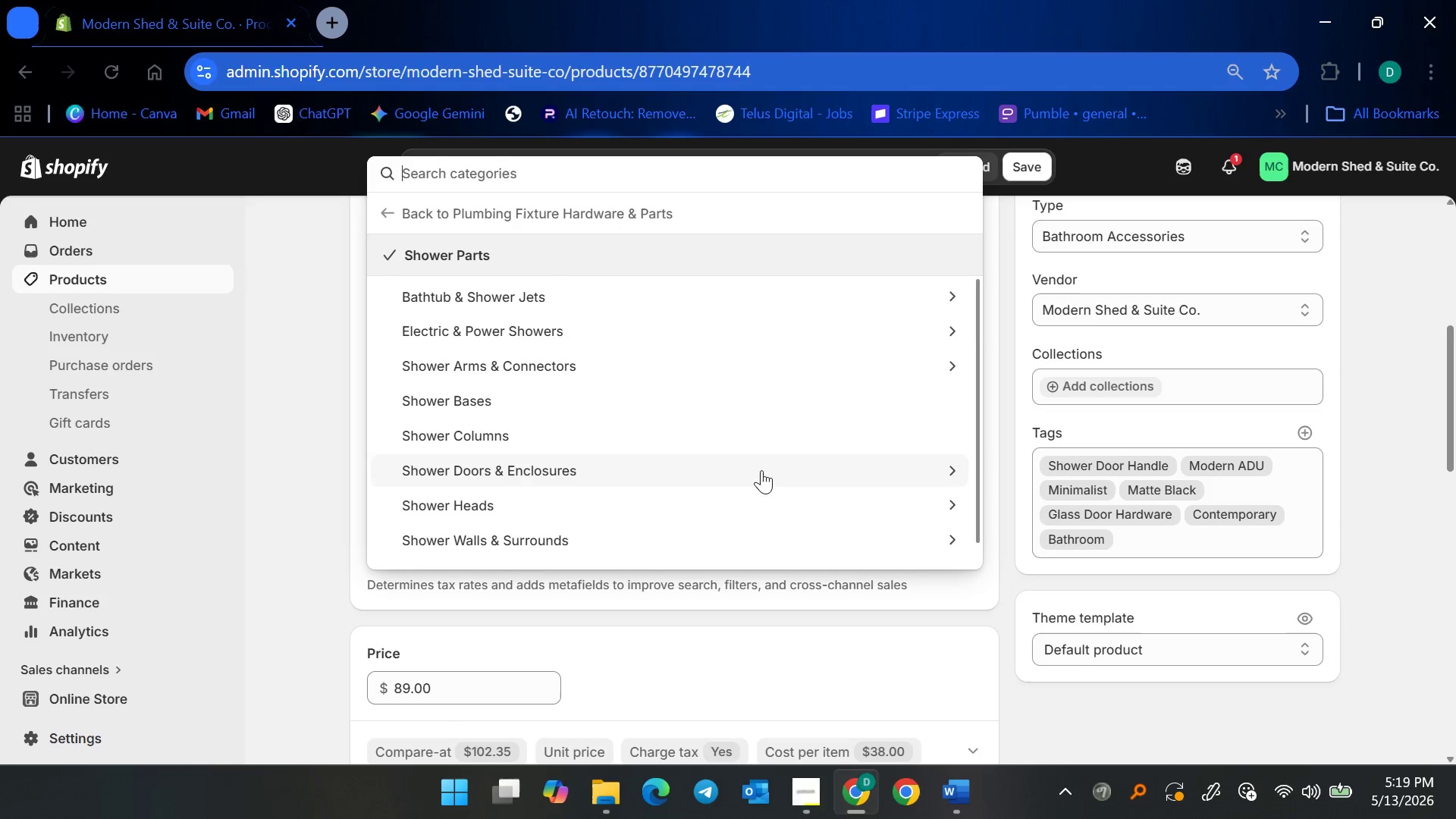 
left_click([956, 470])
 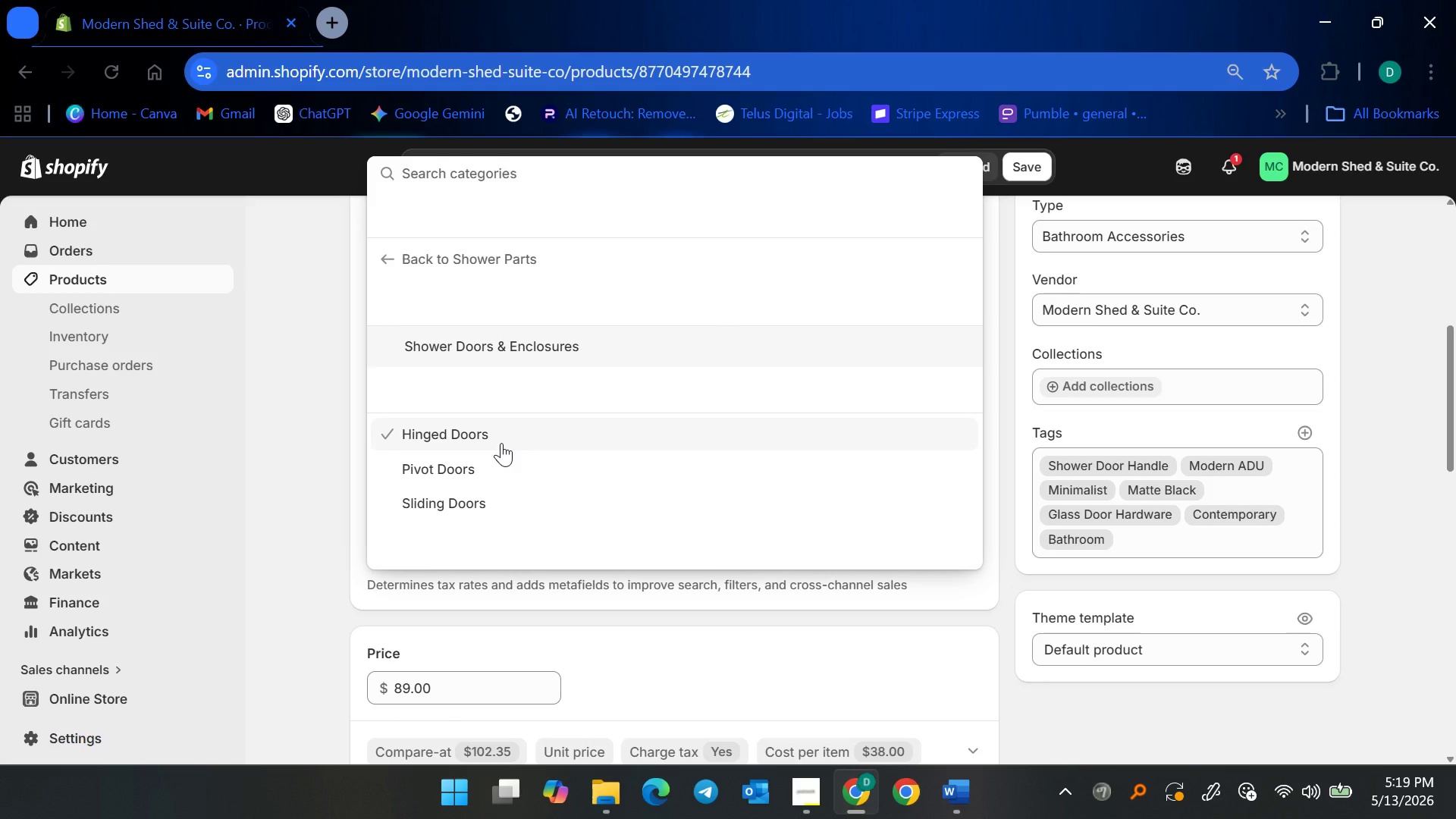 
wait(7.69)
 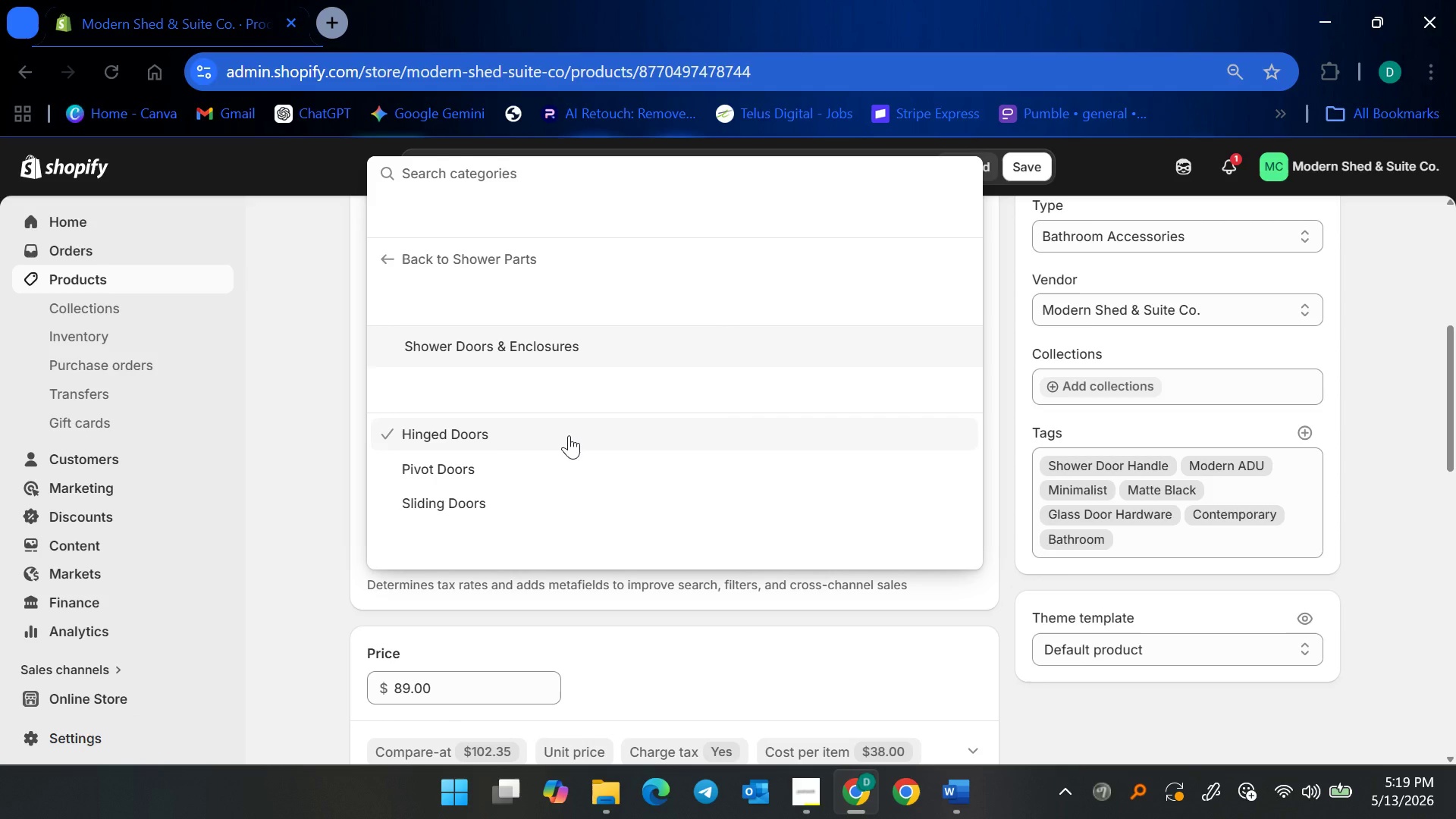 
left_click([305, 441])
 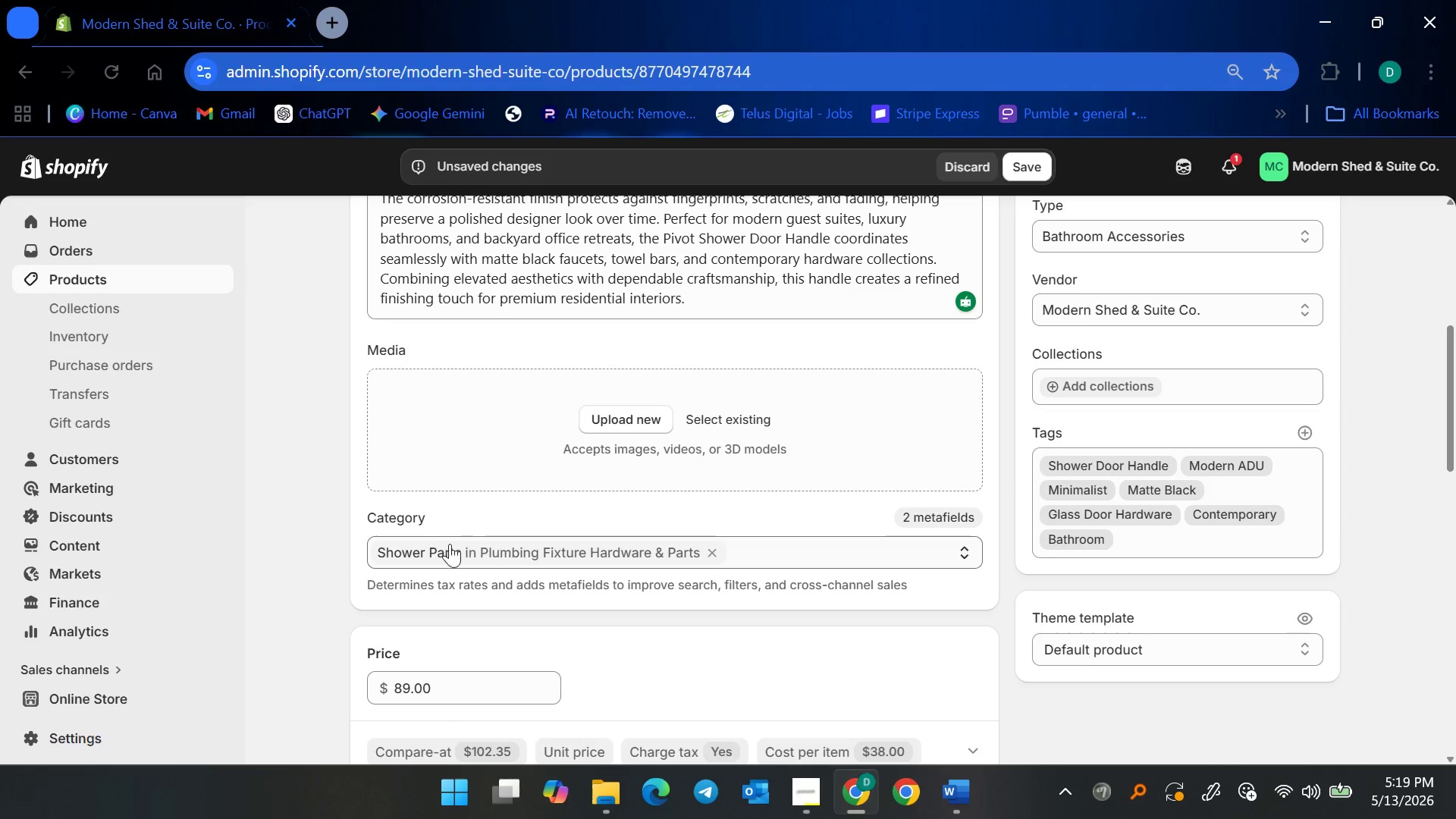 
left_click([607, 559])
 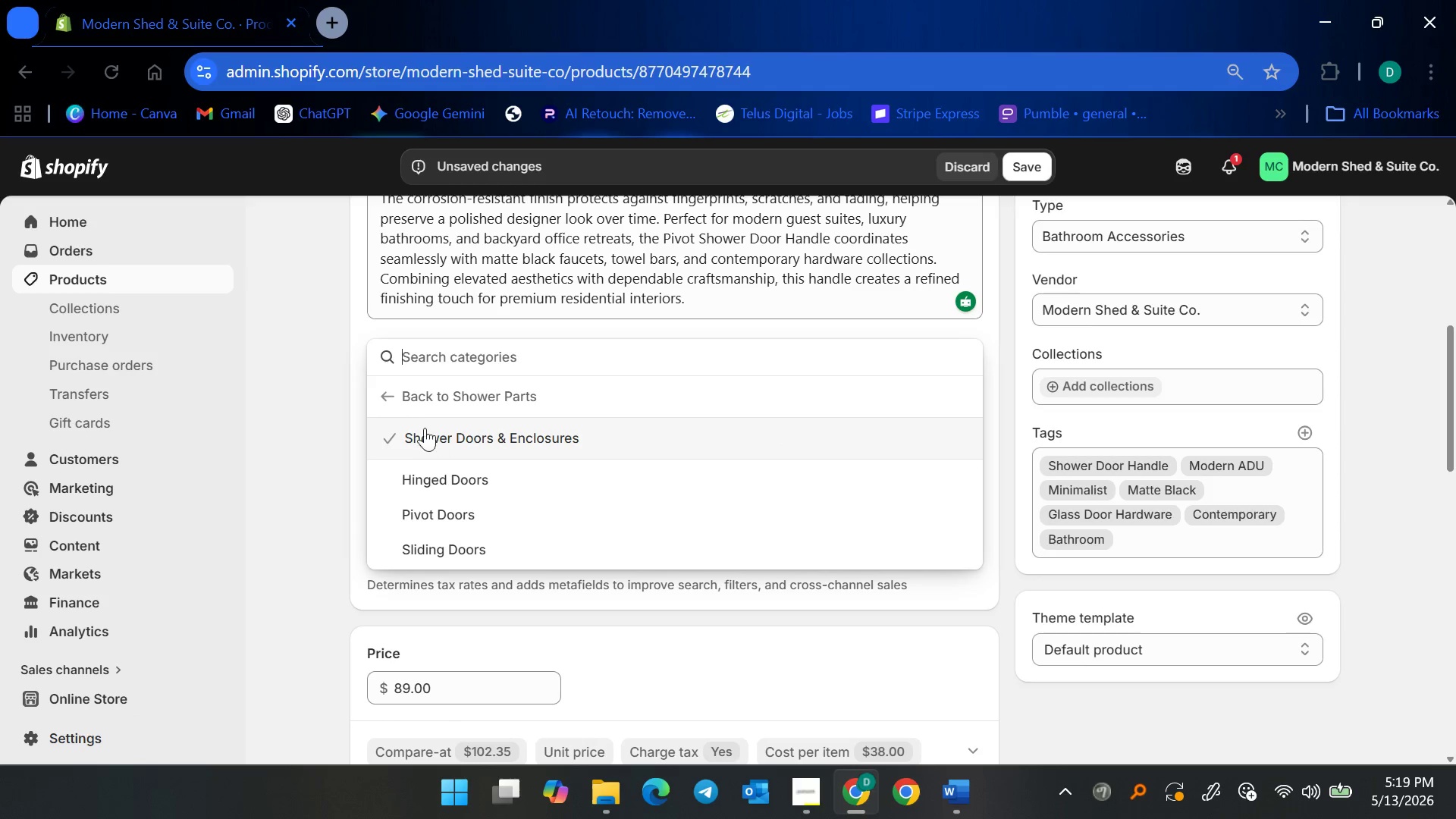 
left_click([394, 385])
 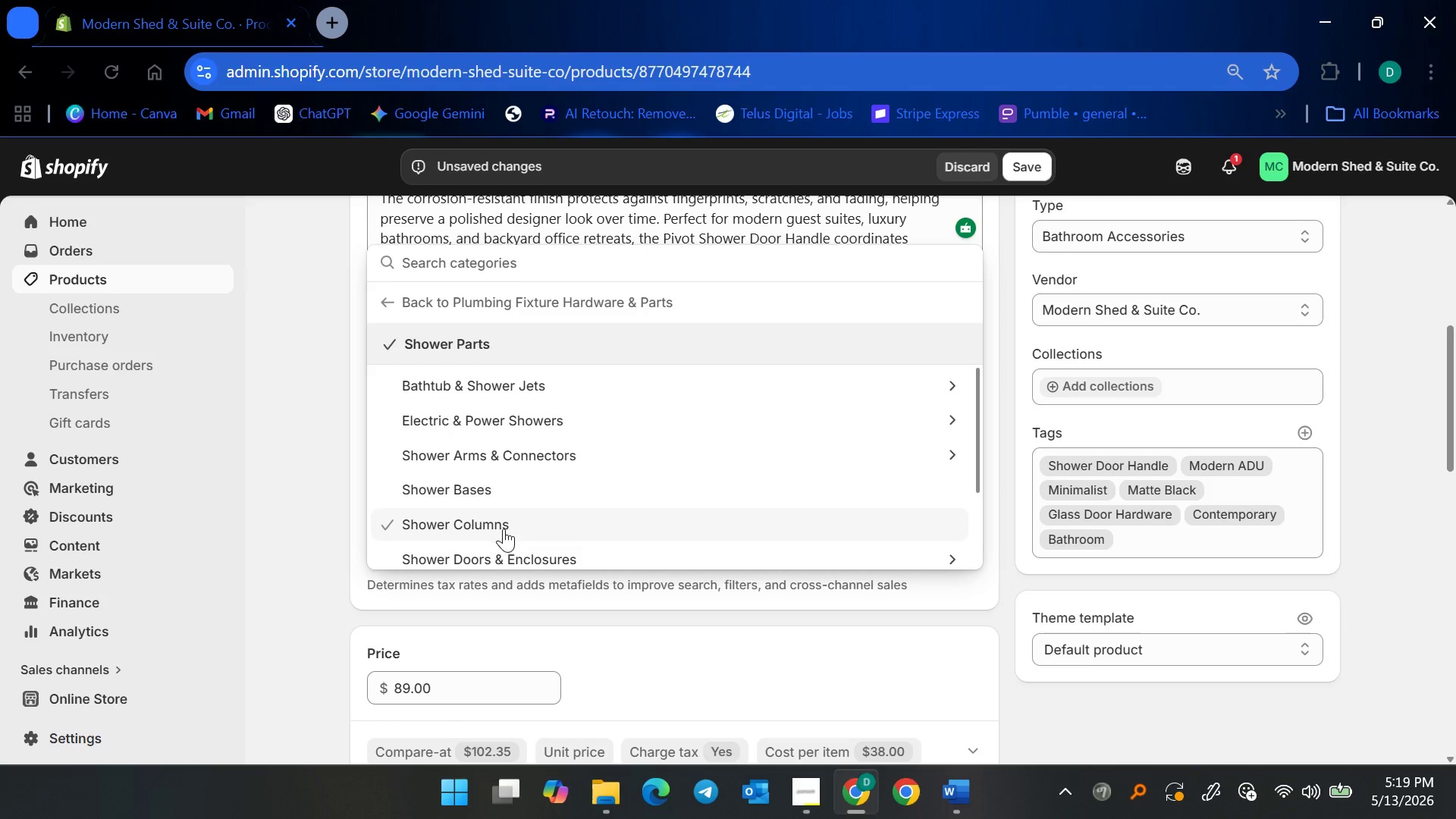 
left_click([522, 550])
 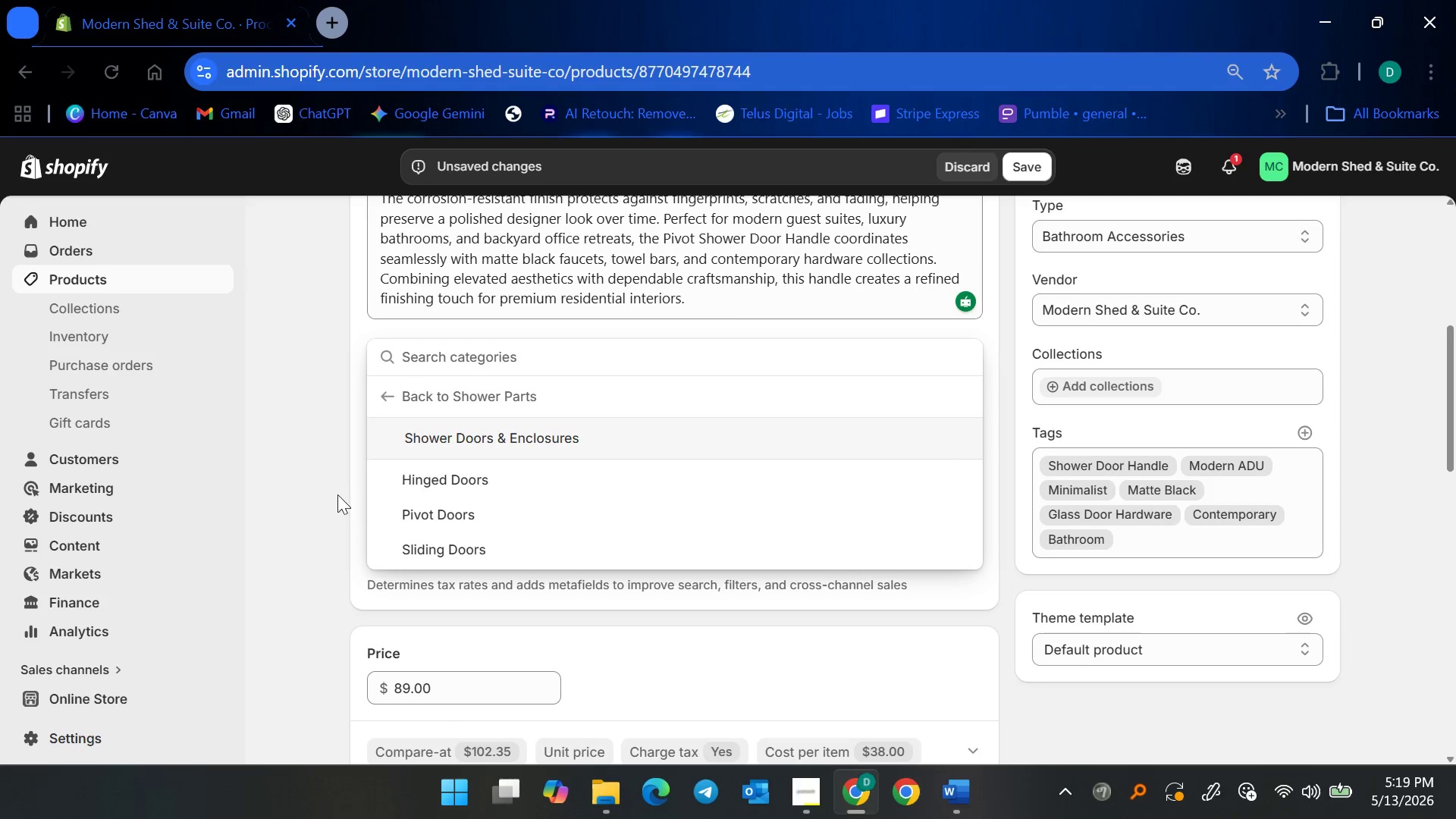 
left_click([304, 470])
 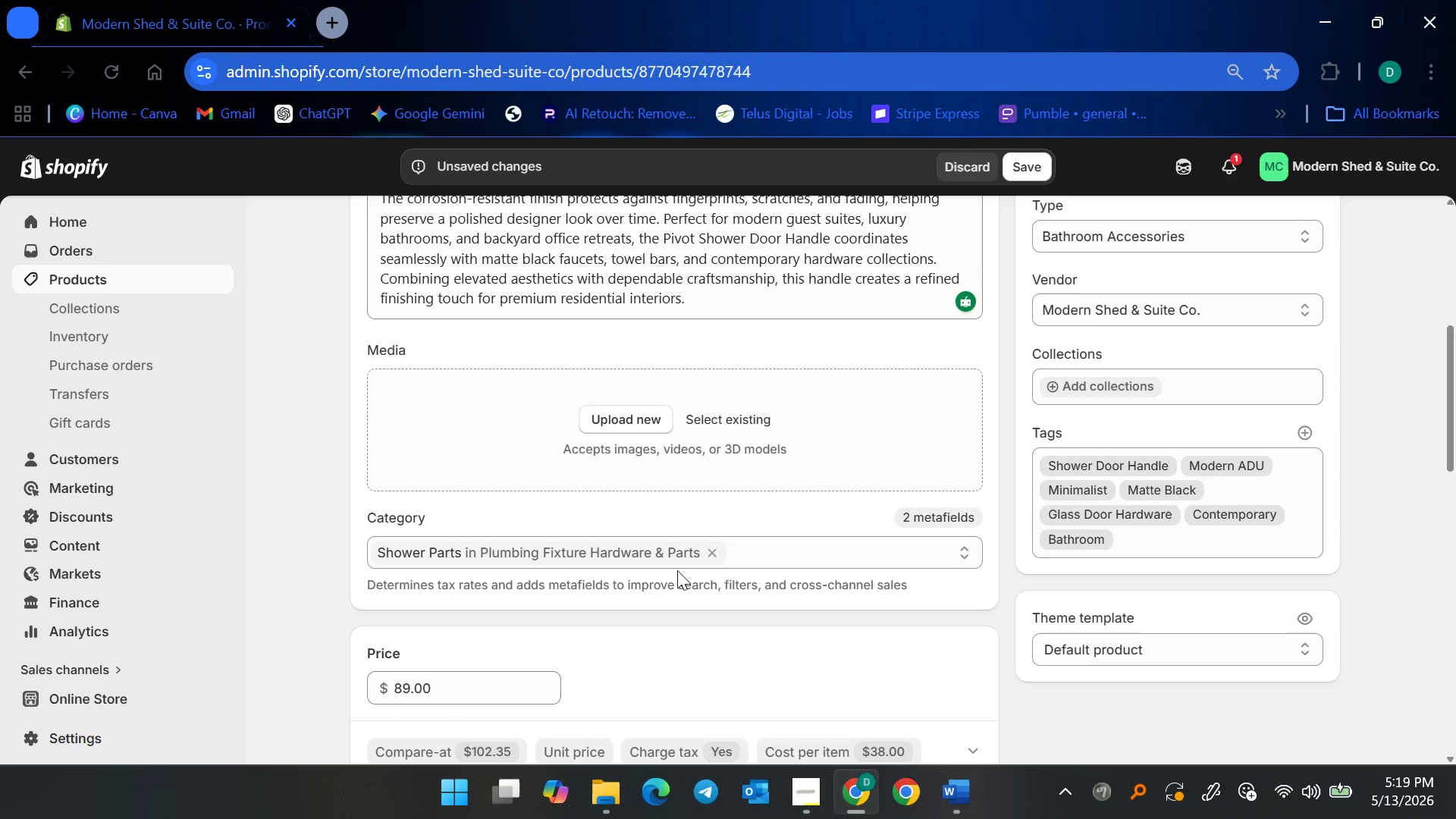 
left_click([703, 550])
 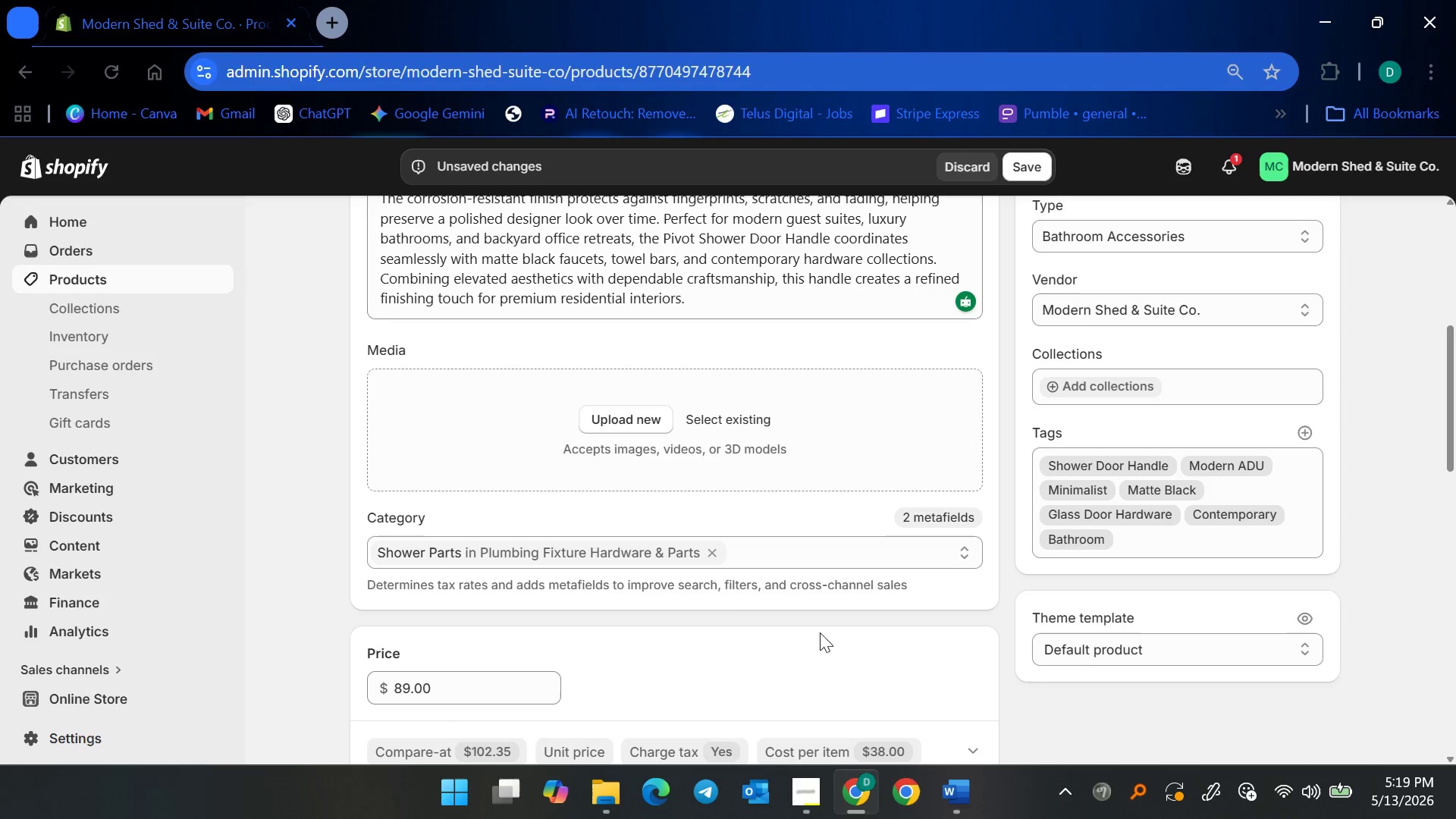 
left_click([712, 553])
 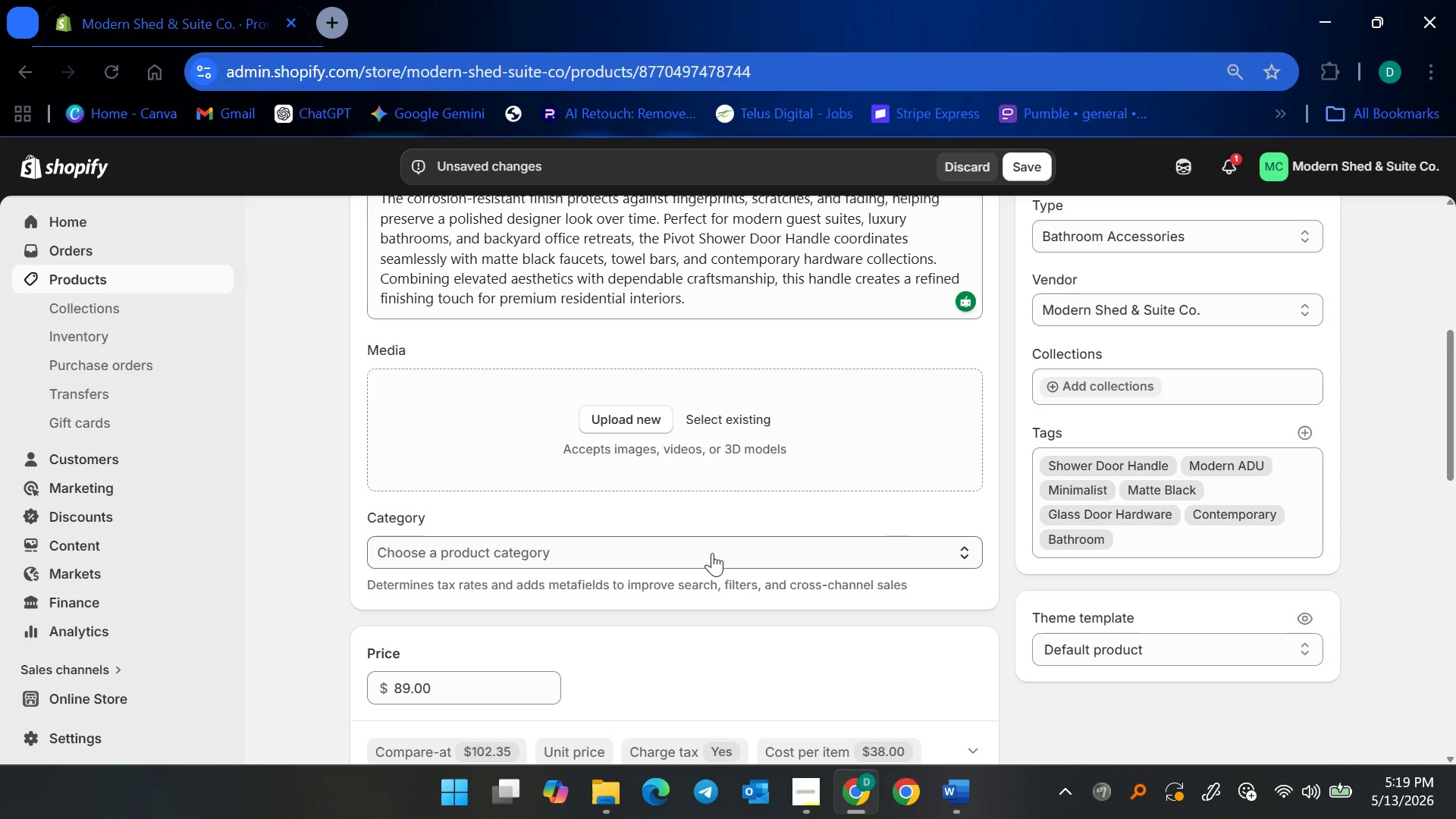 
left_click([712, 553])
 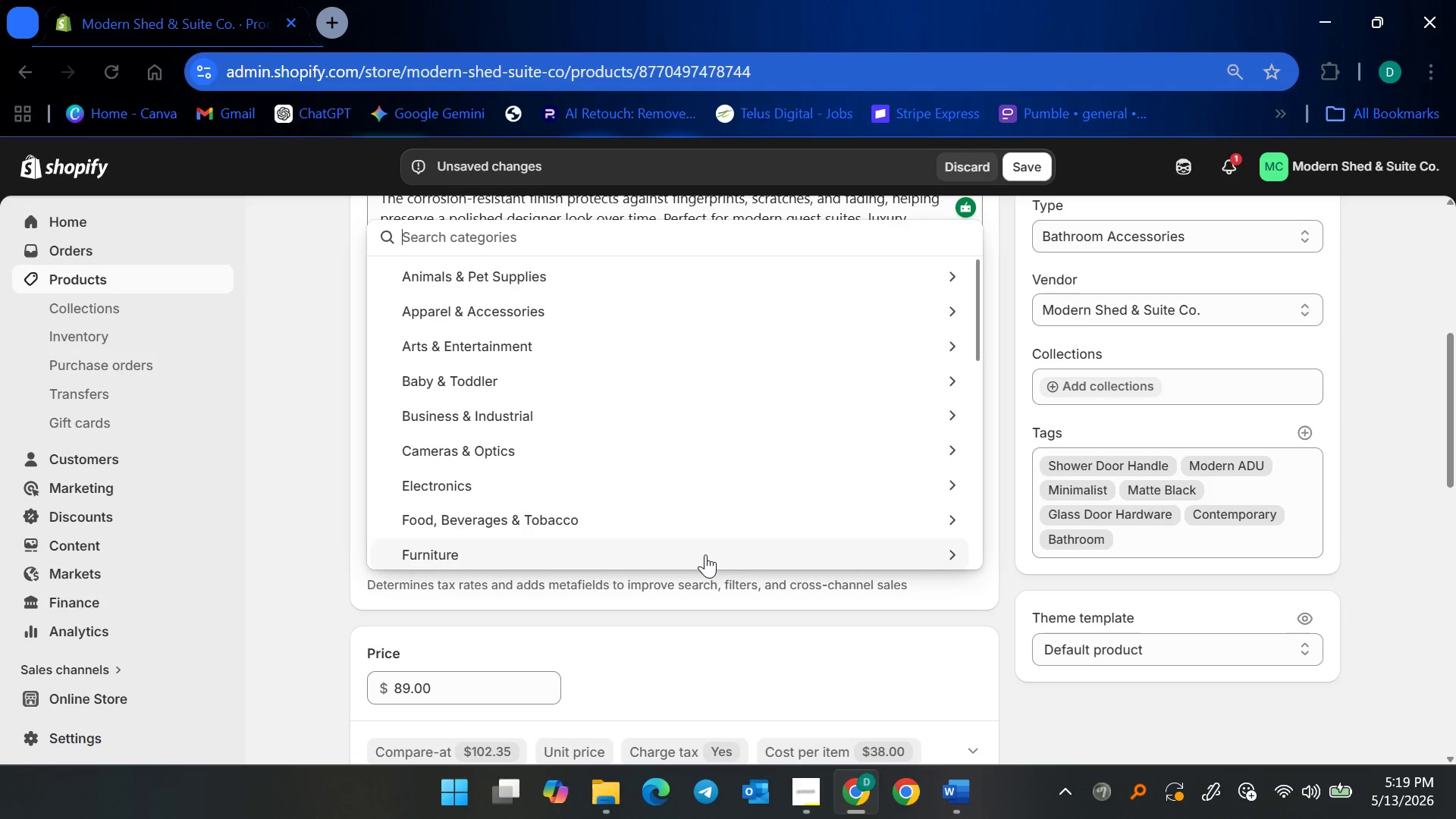 
type(shower doors)
 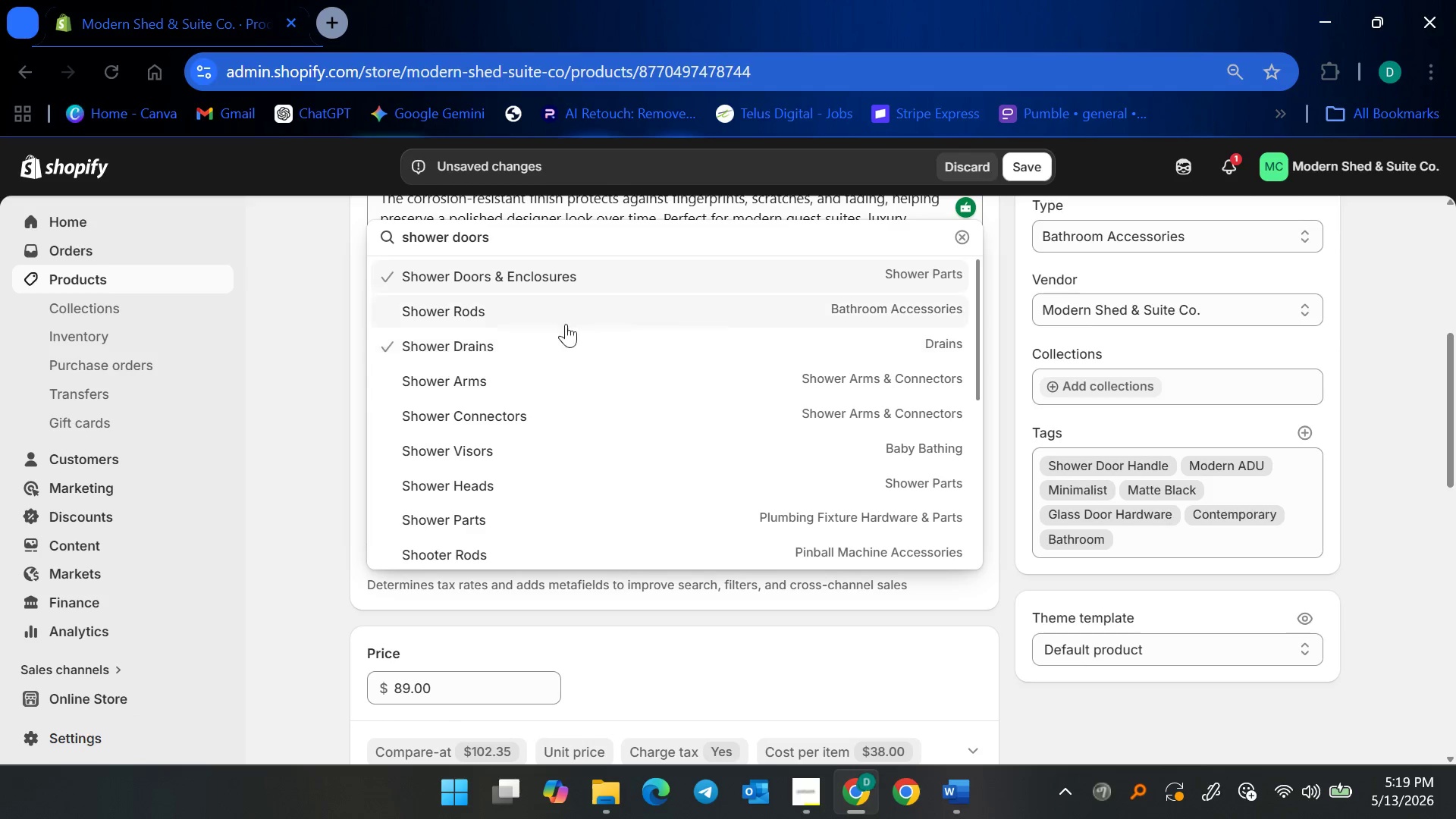 
left_click([598, 274])
 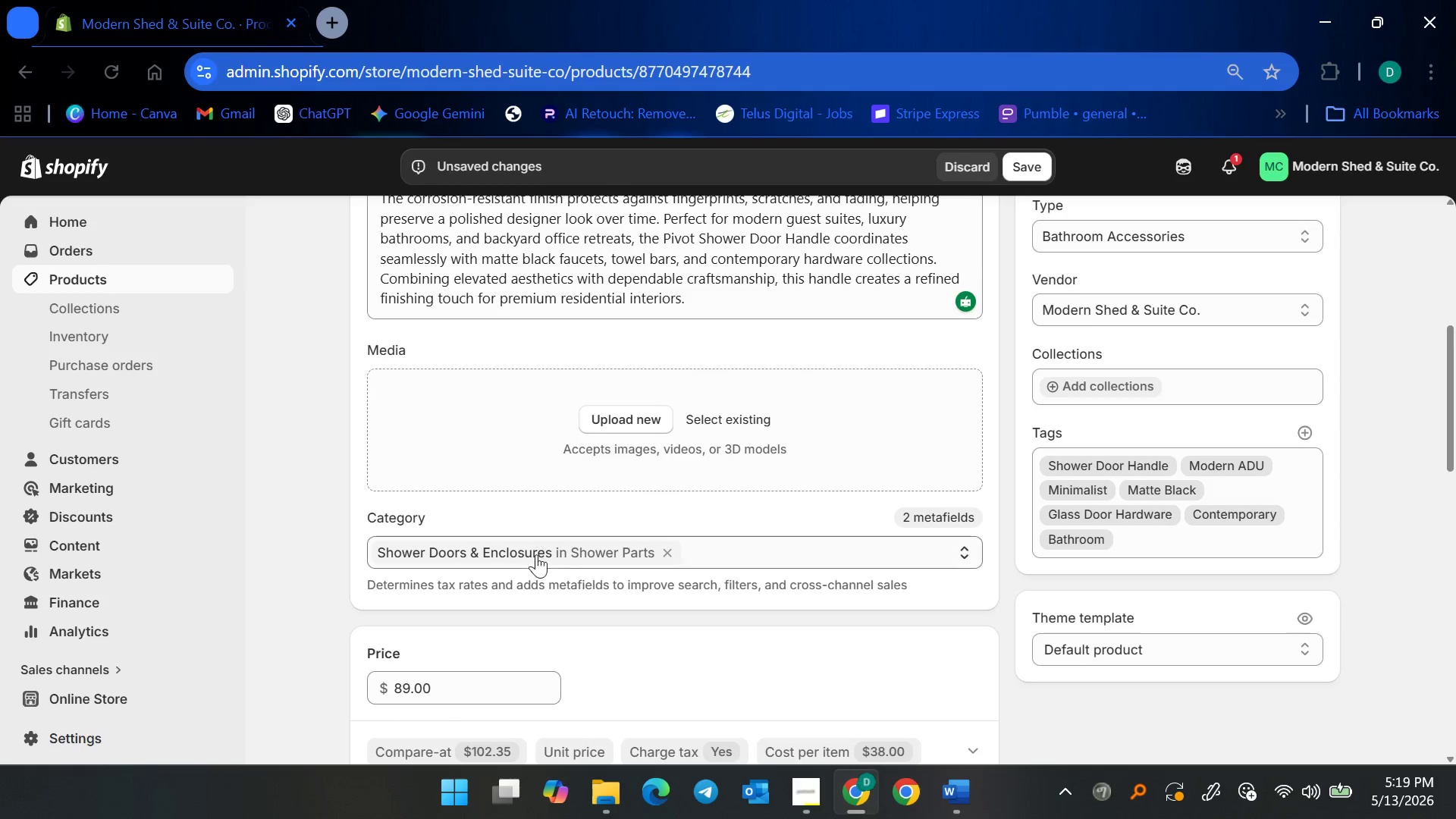 
scroll: coordinate [587, 567], scroll_direction: up, amount: 5.0
 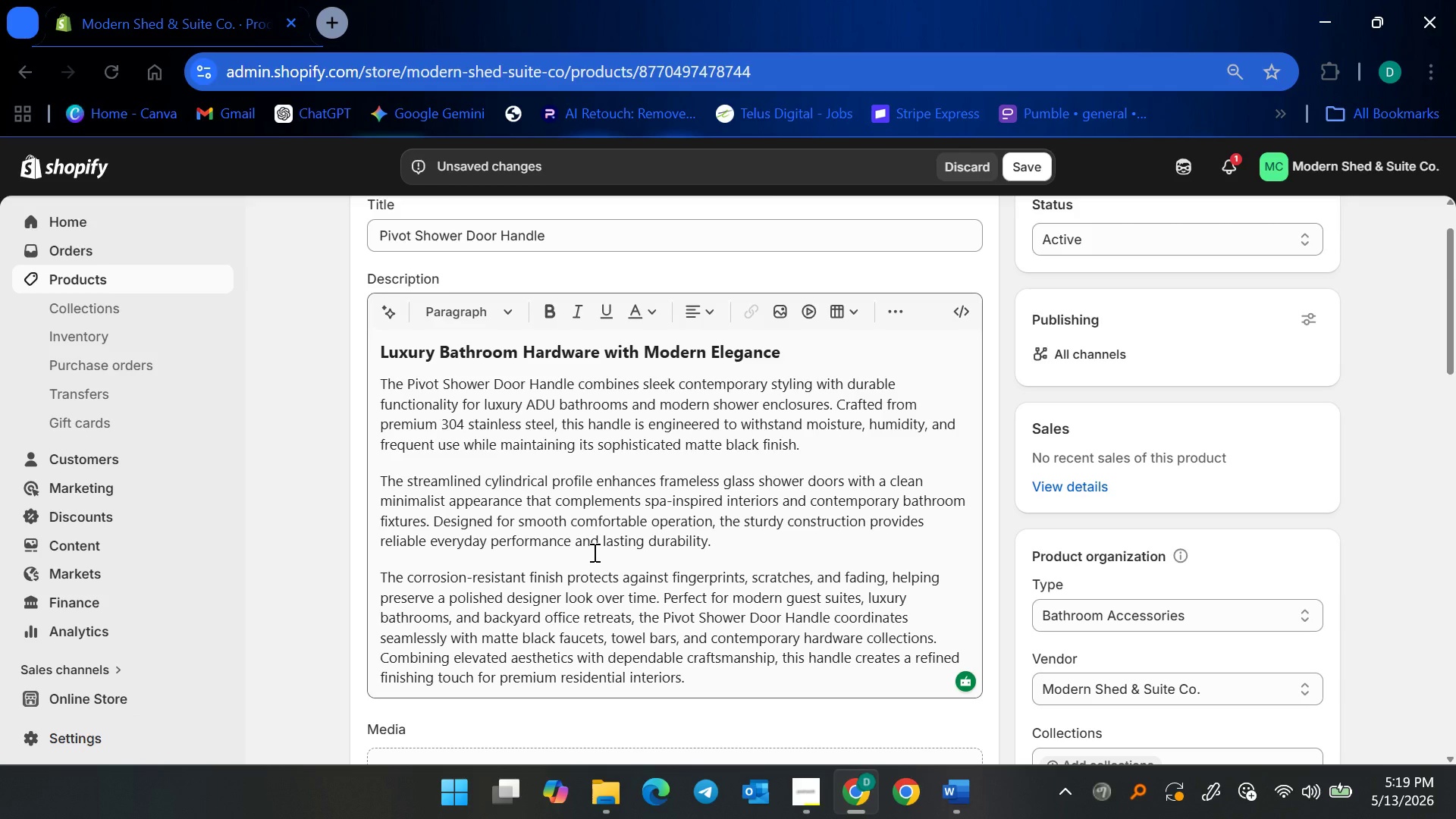 
scroll: coordinate [593, 551], scroll_direction: down, amount: 3.0
 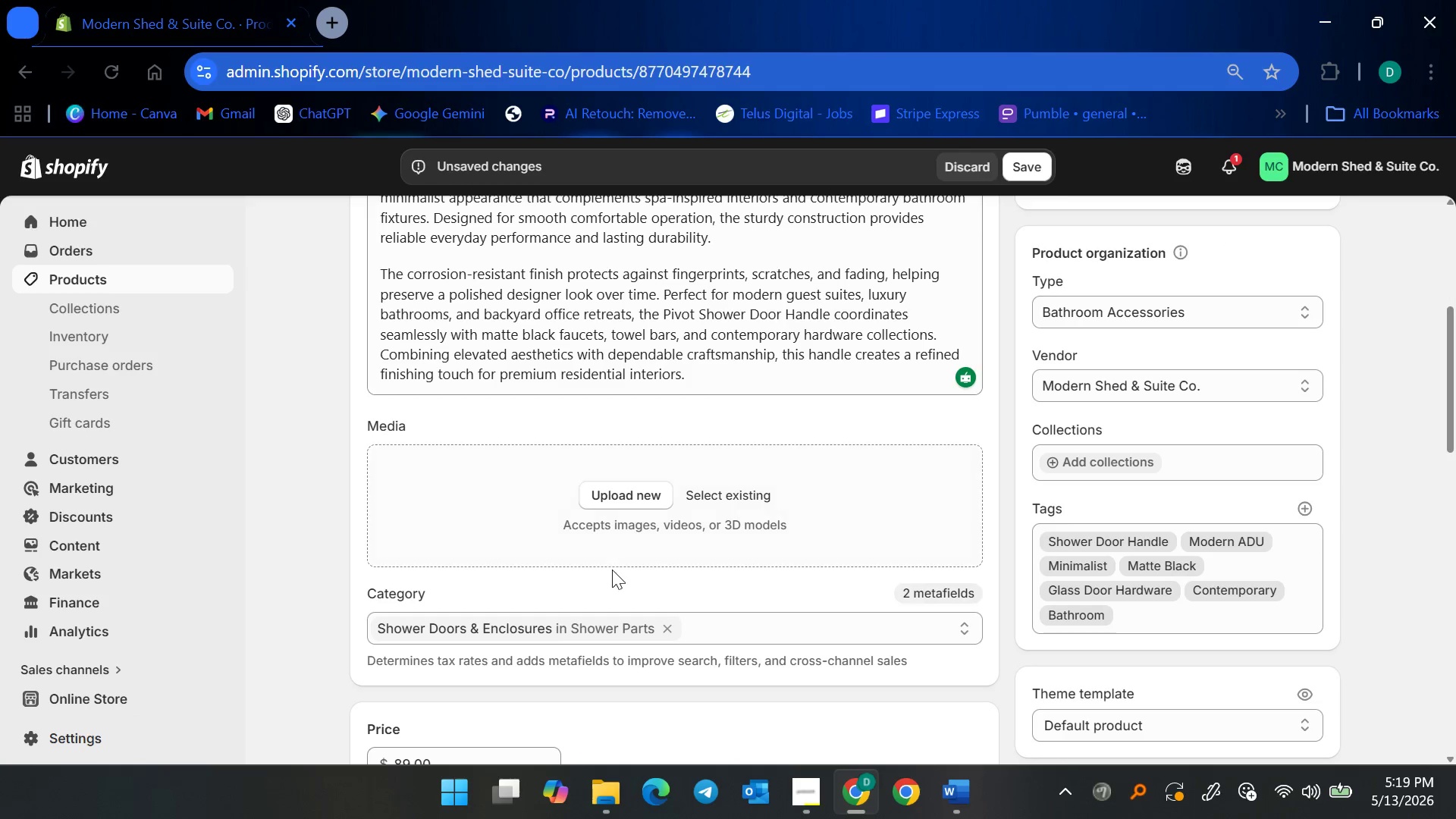 
scroll: coordinate [603, 573], scroll_direction: up, amount: 6.0
 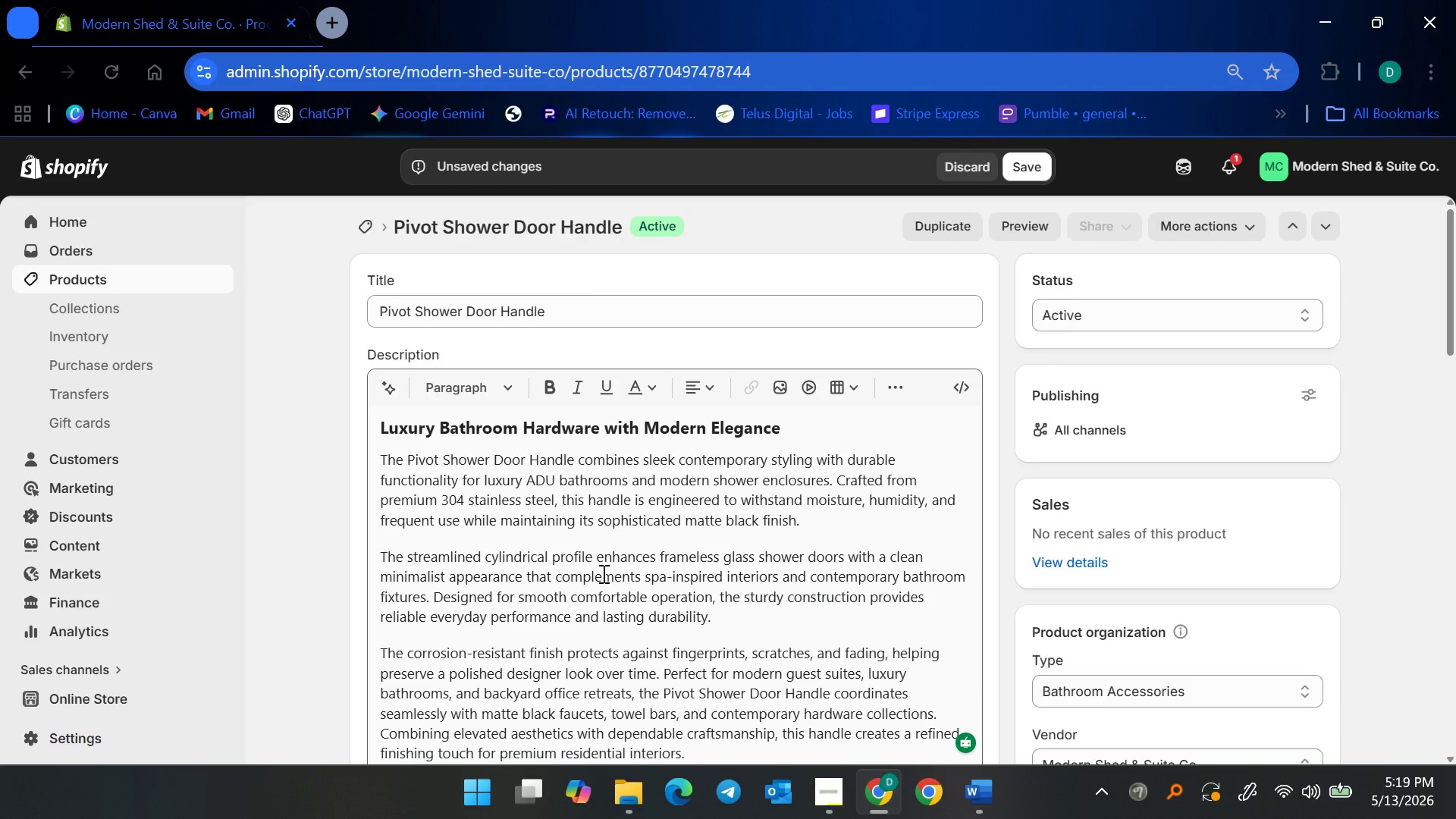 
scroll: coordinate [602, 573], scroll_direction: down, amount: 7.0
 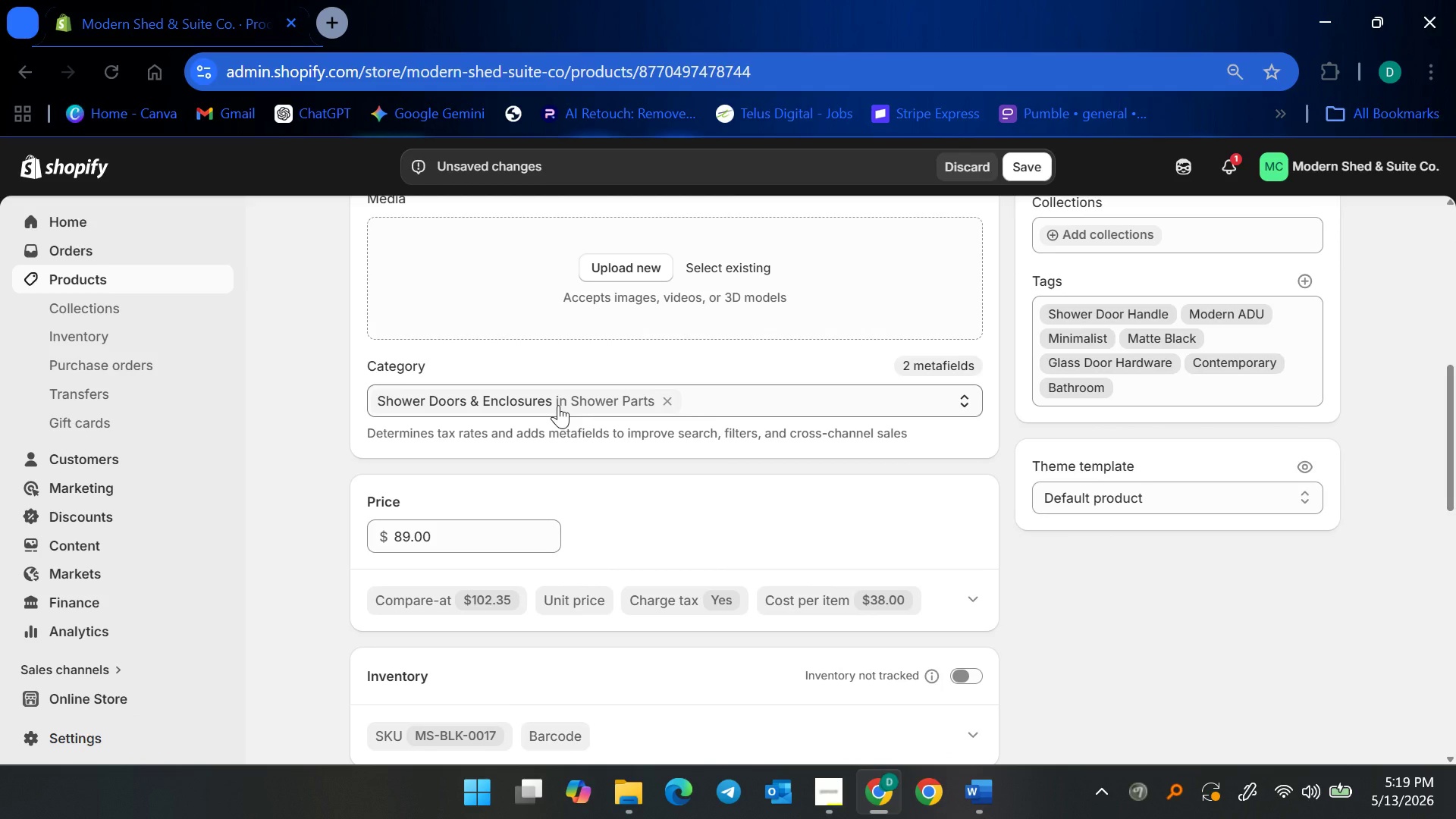 
left_click([560, 405])
 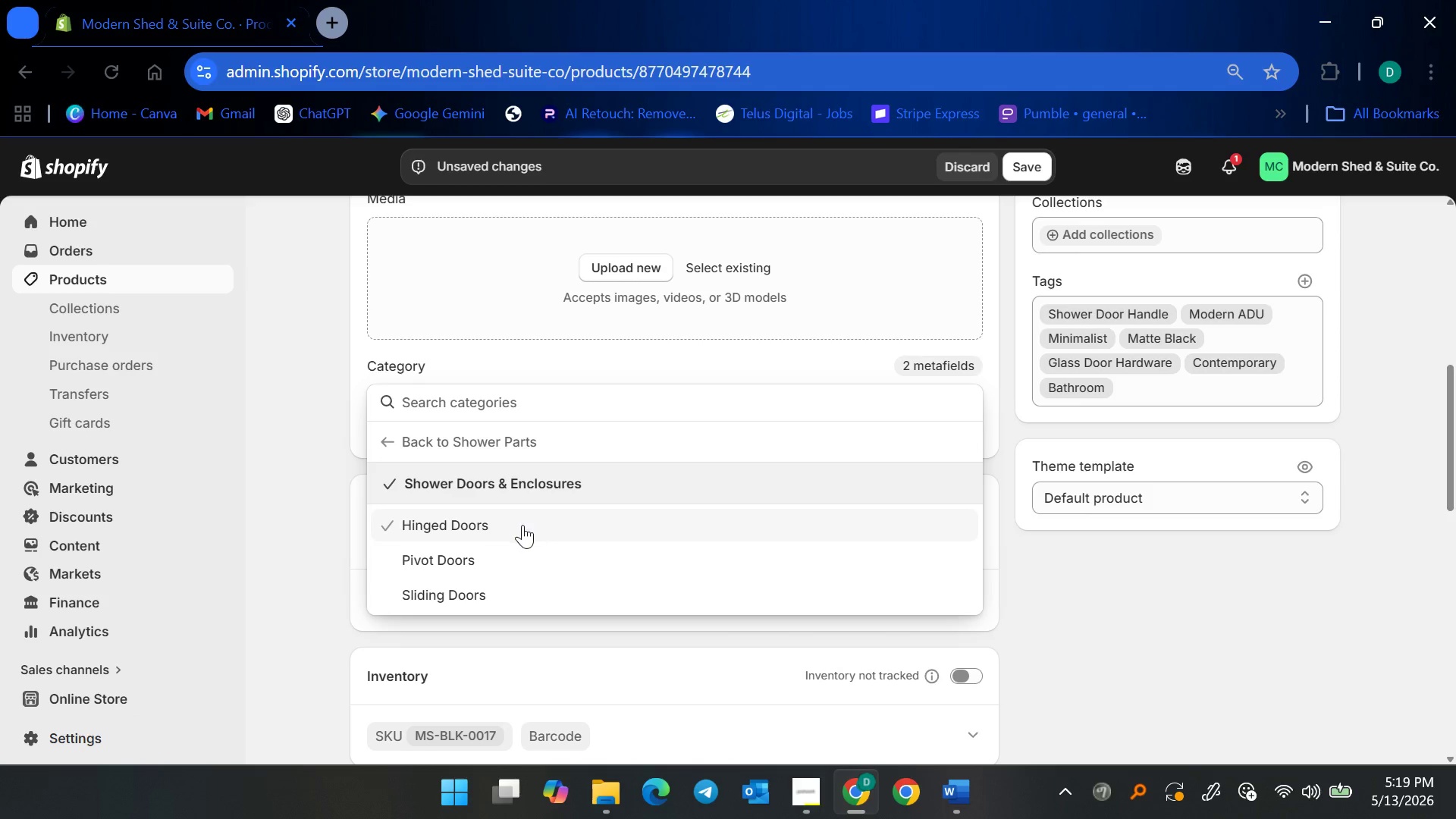 
left_click([502, 552])
 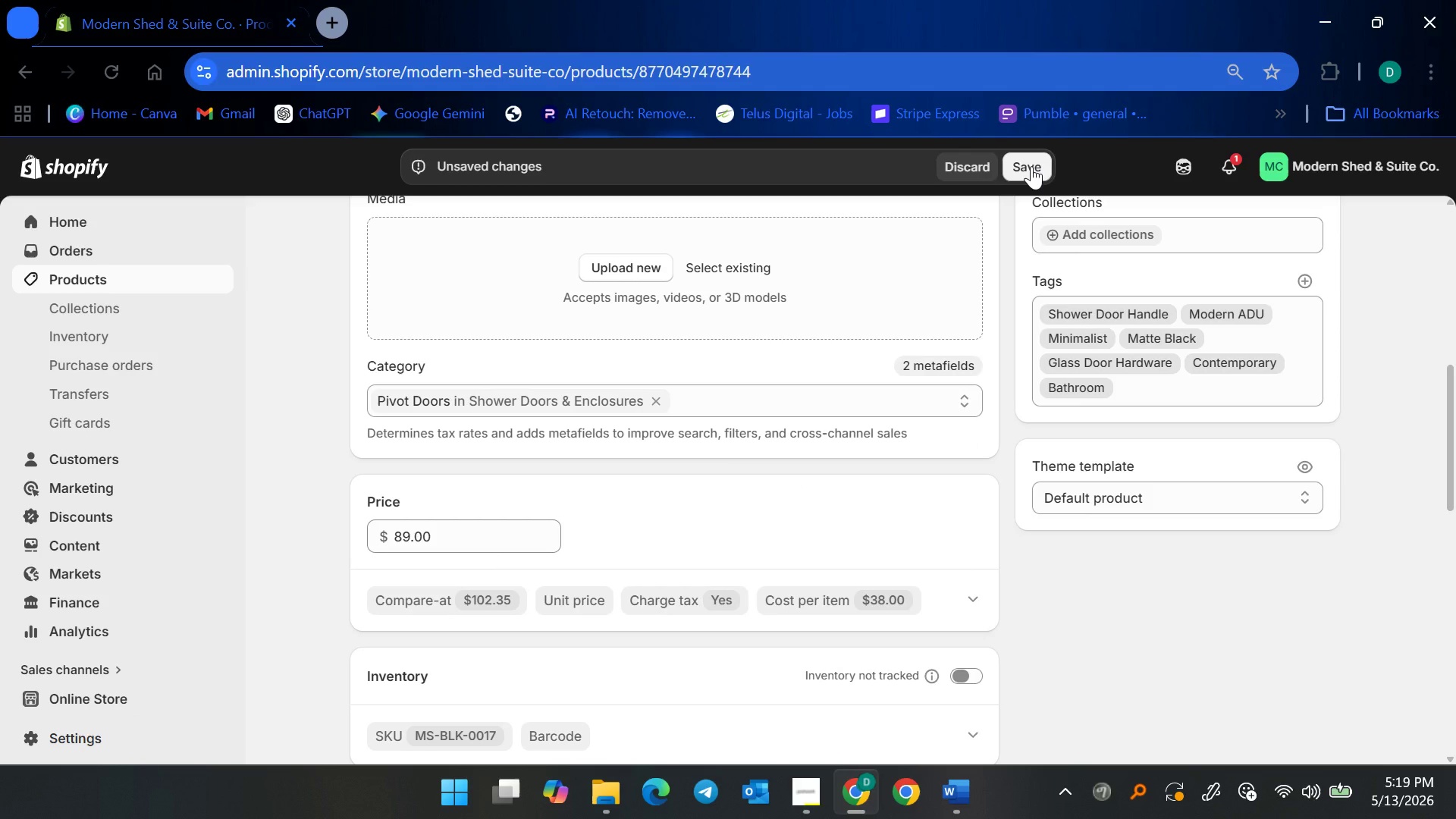 
left_click([1031, 166])
 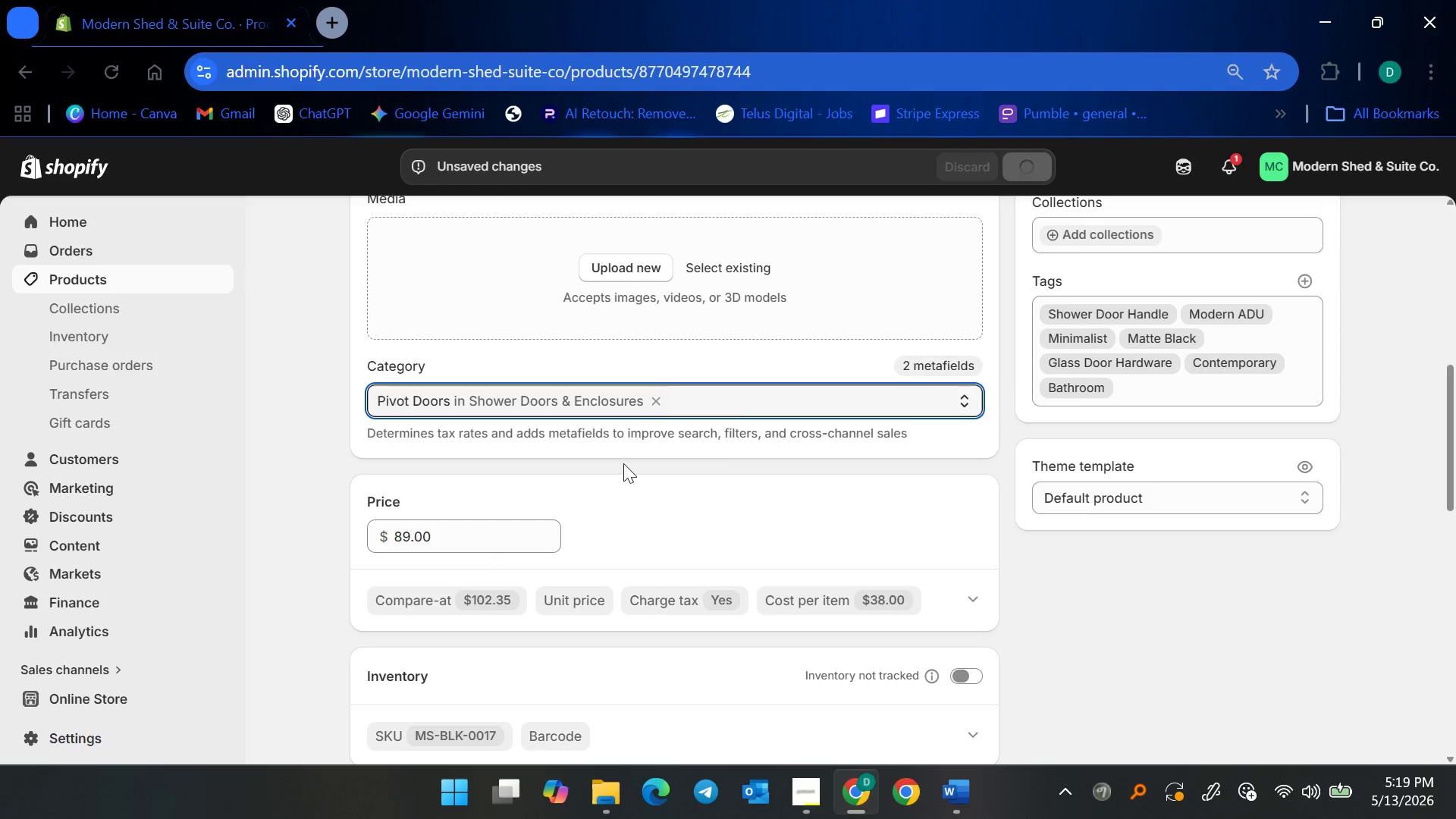 
scroll: coordinate [625, 466], scroll_direction: up, amount: 1.0
 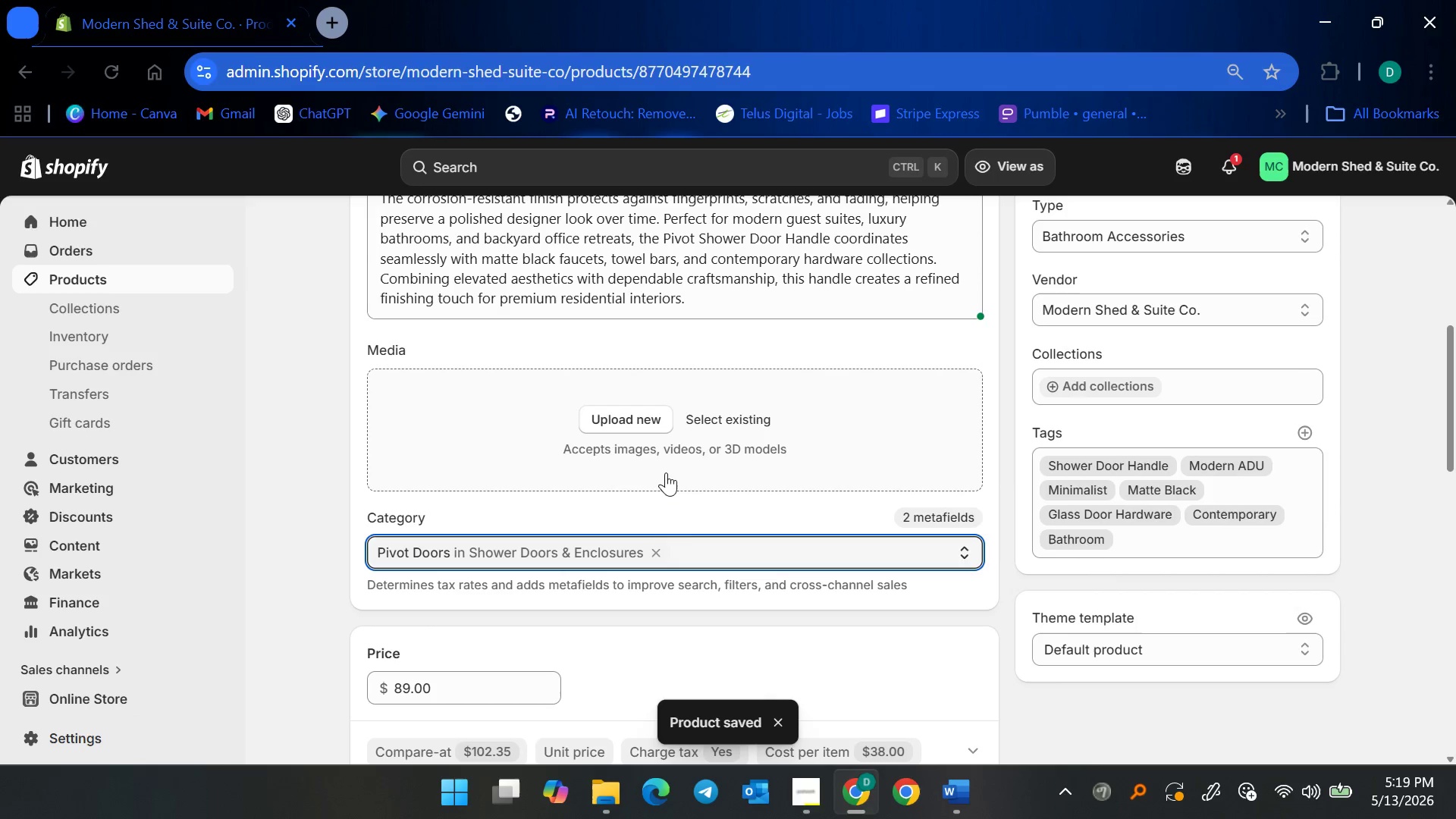 
left_click([715, 416])
 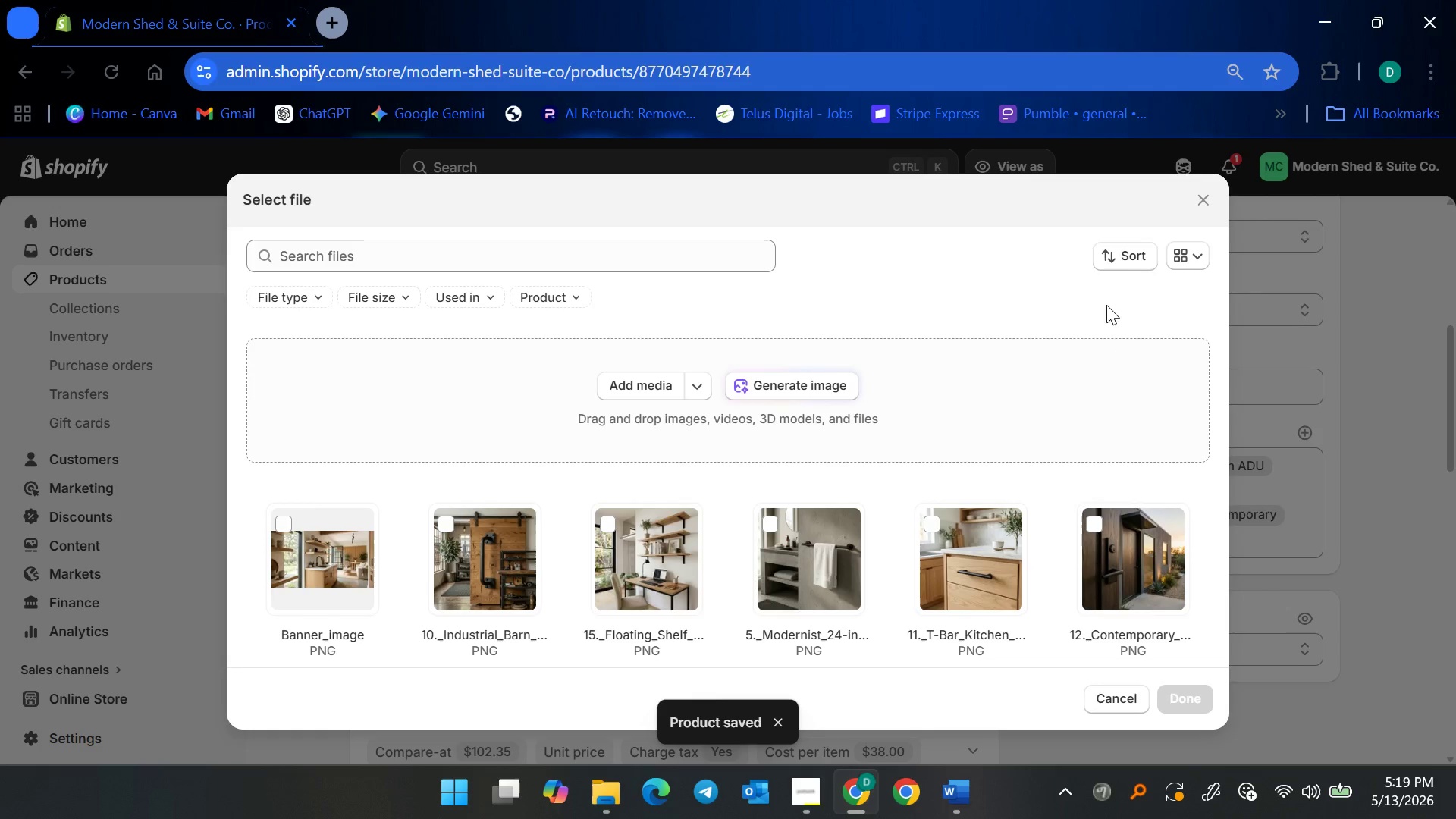 
left_click([1125, 257])
 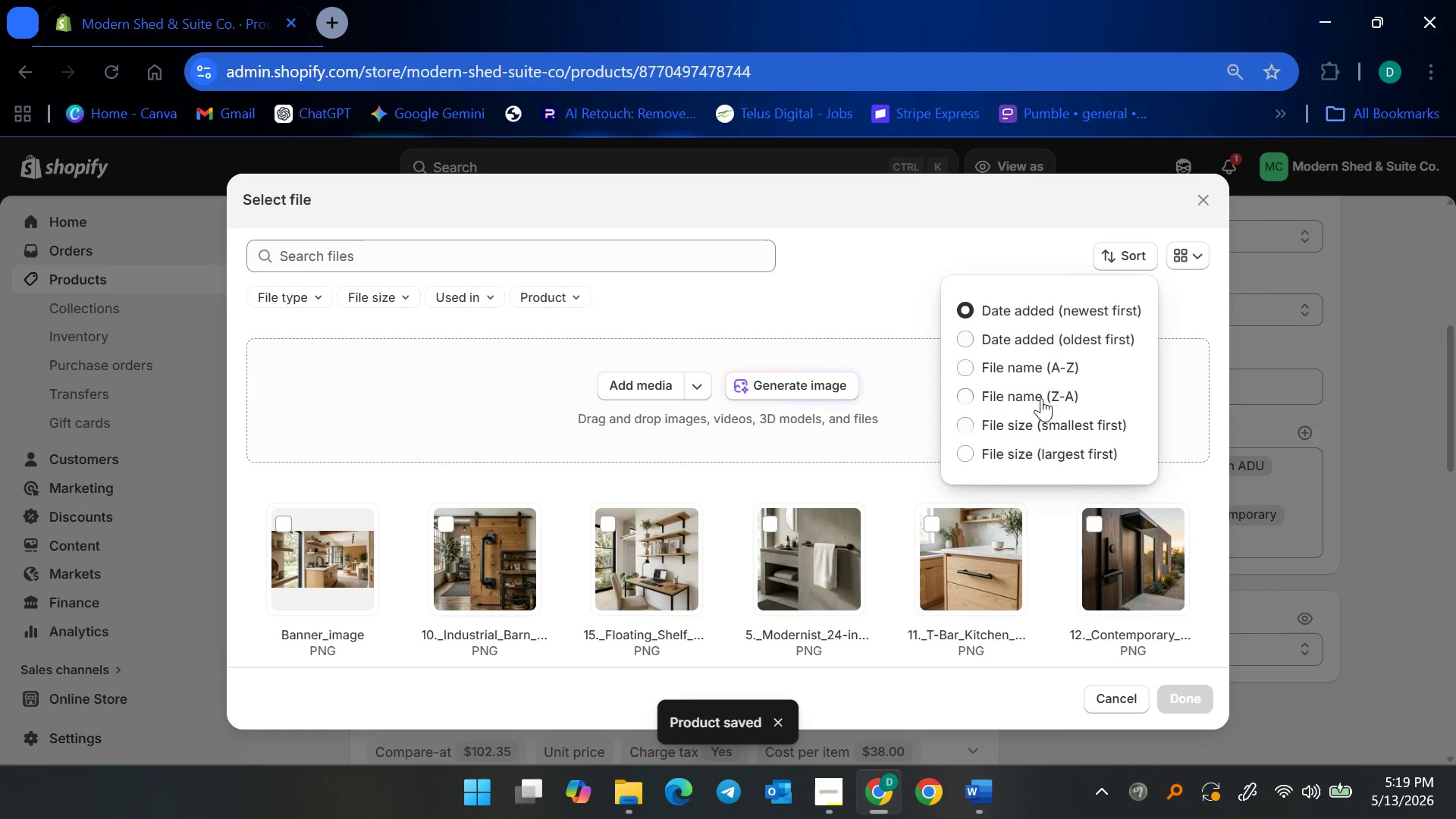 
left_click([1041, 365])
 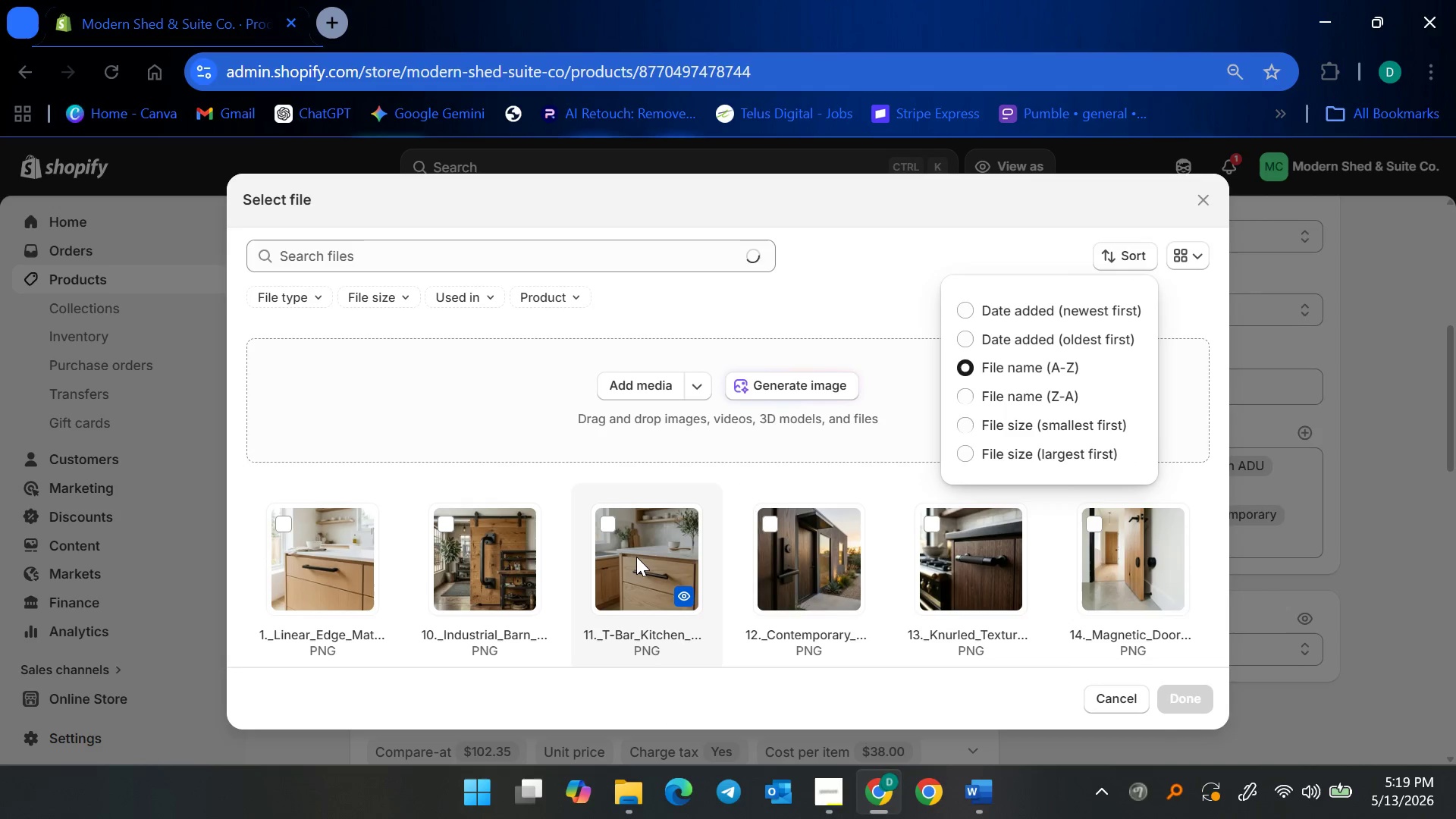 
scroll: coordinate [635, 557], scroll_direction: down, amount: 2.0
 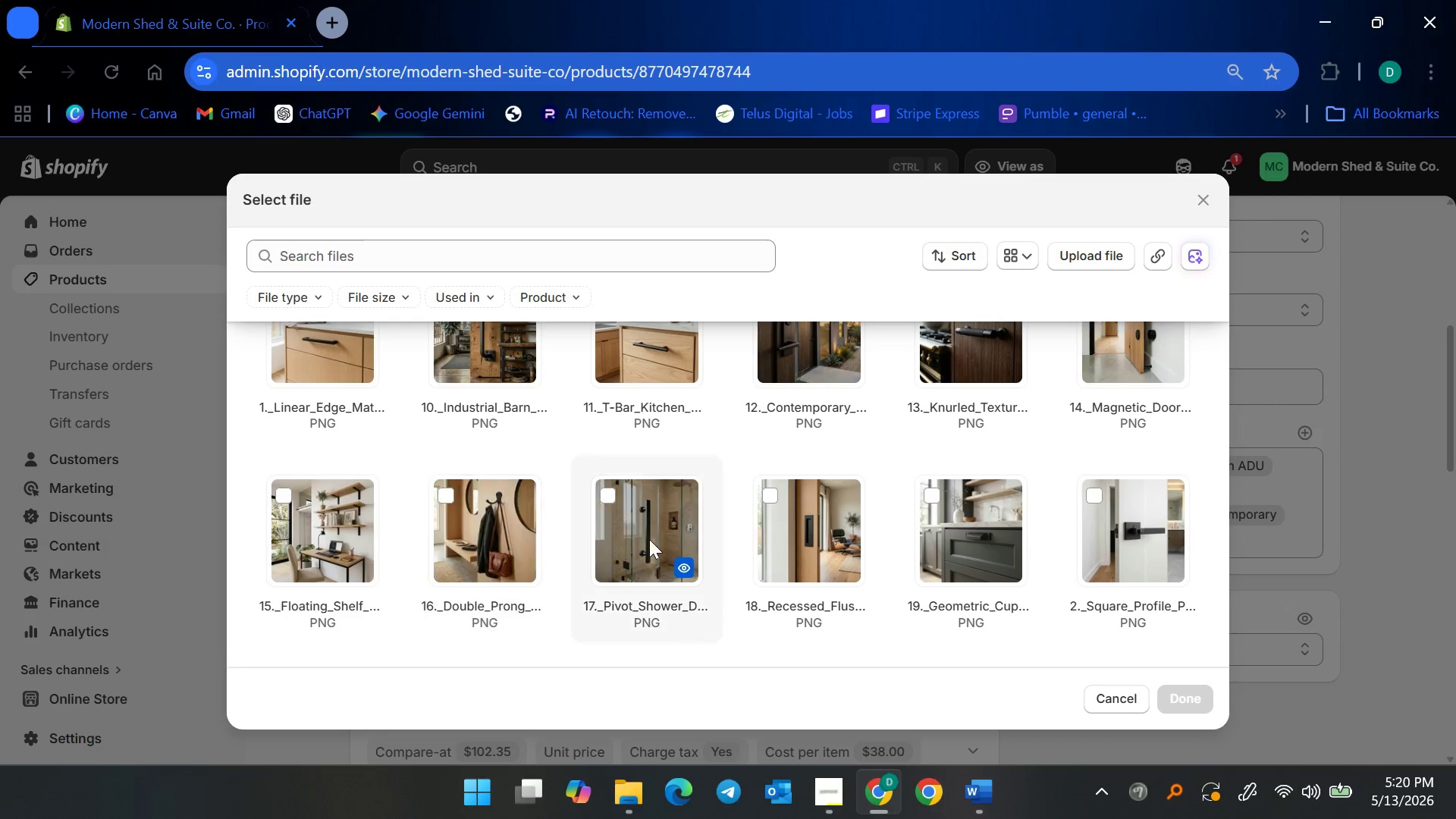 
left_click([660, 531])
 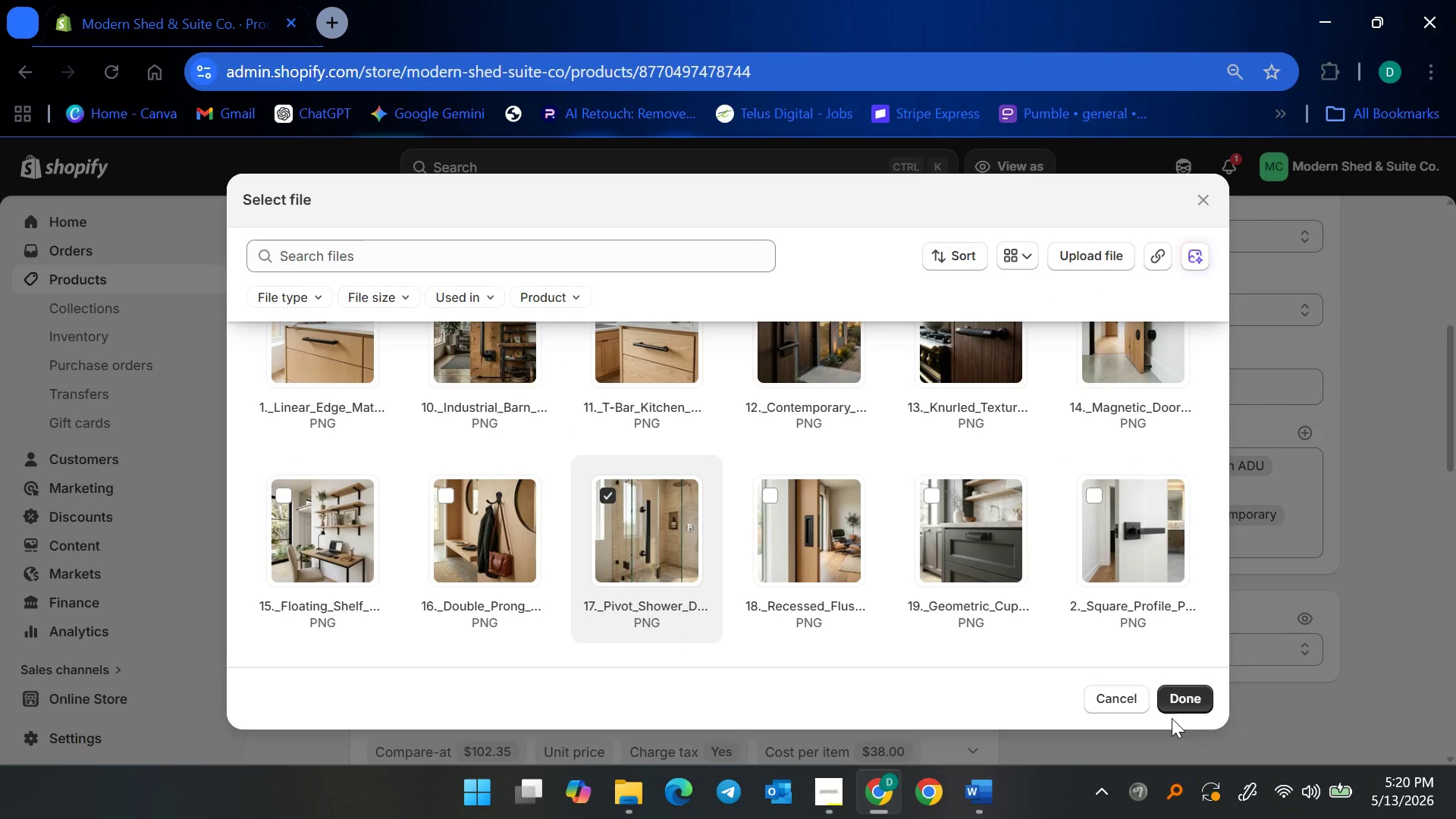 
left_click([1183, 693])
 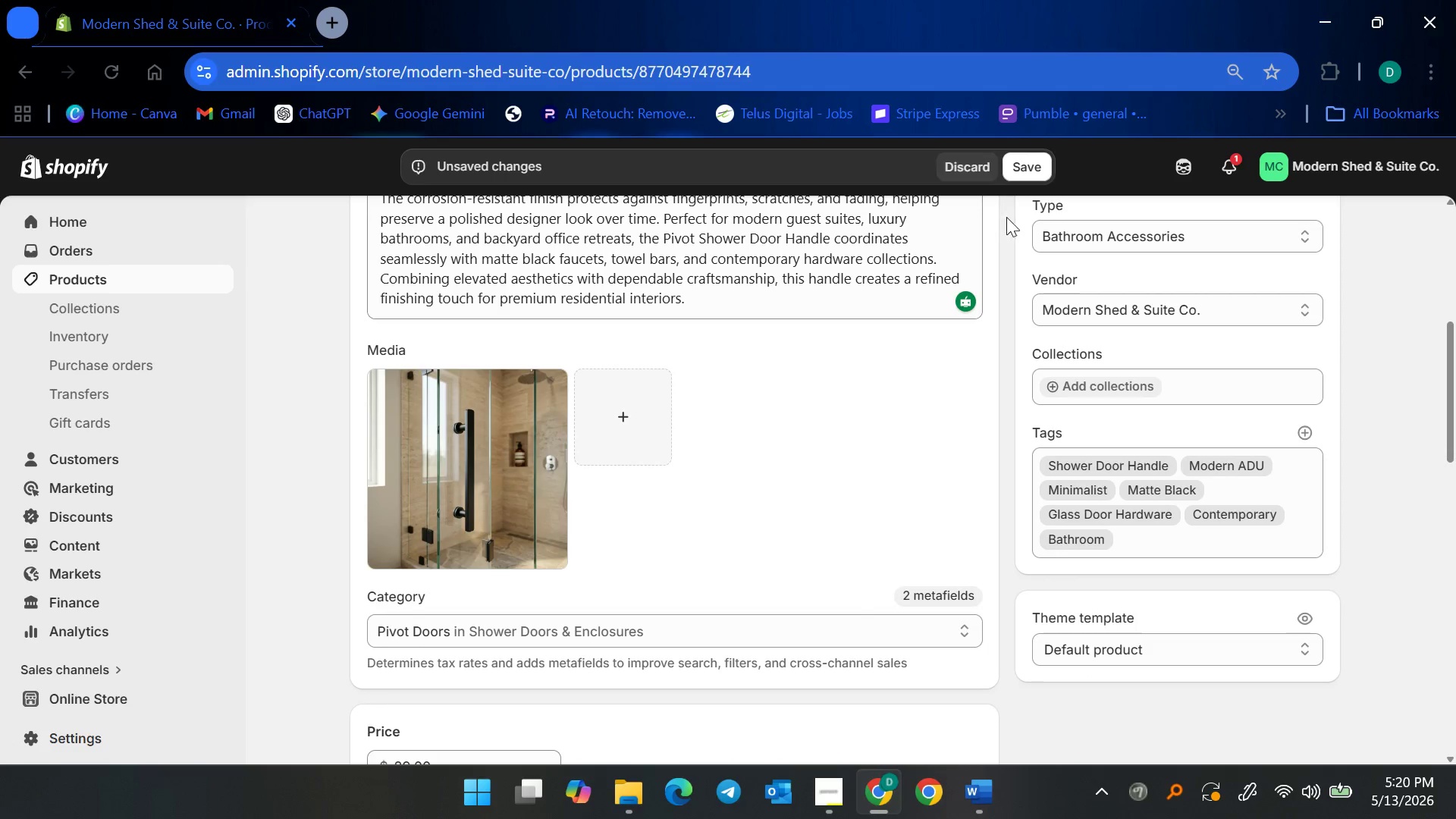 
left_click([1017, 162])
 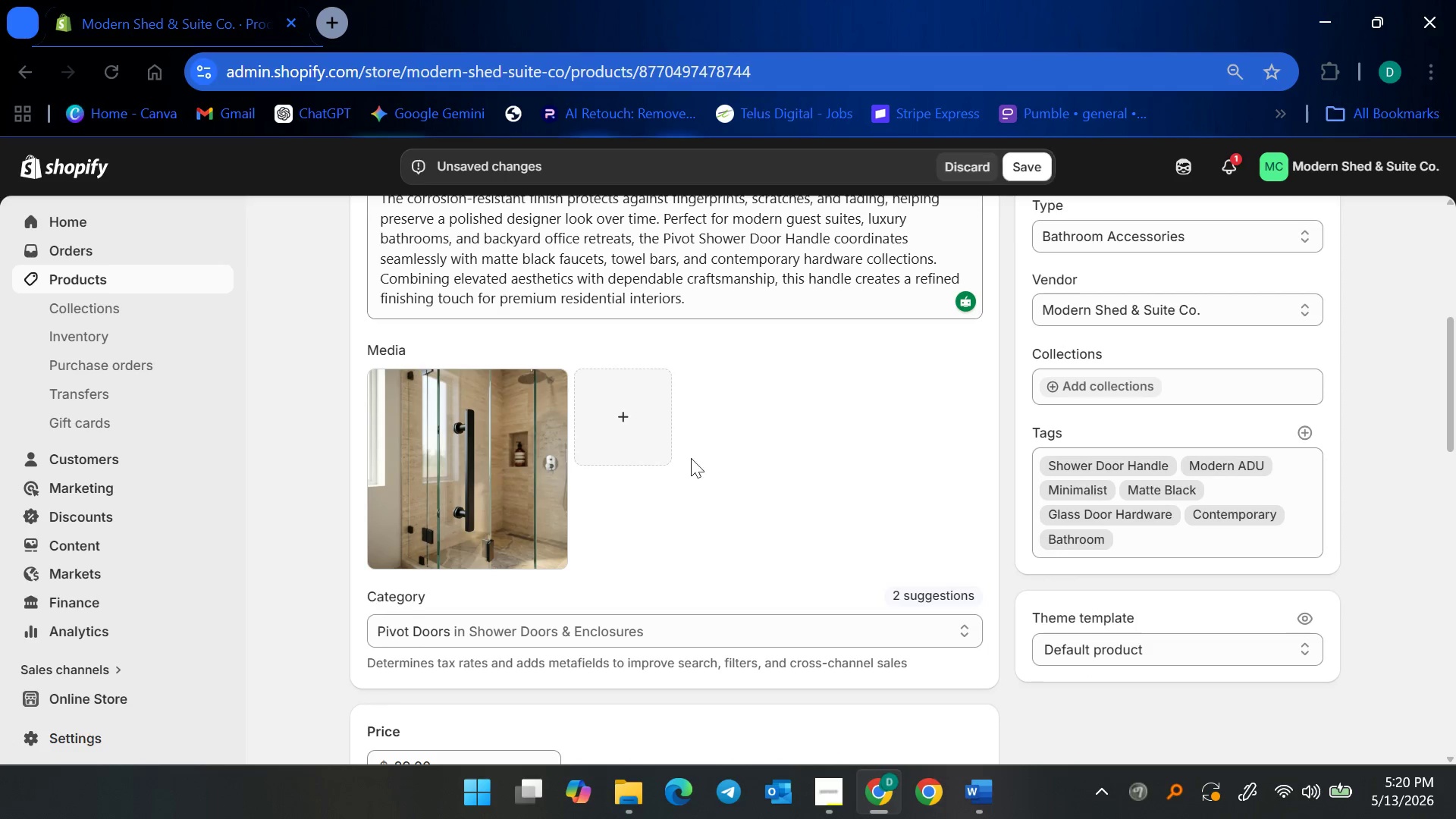 
scroll: coordinate [623, 490], scroll_direction: up, amount: 9.0
 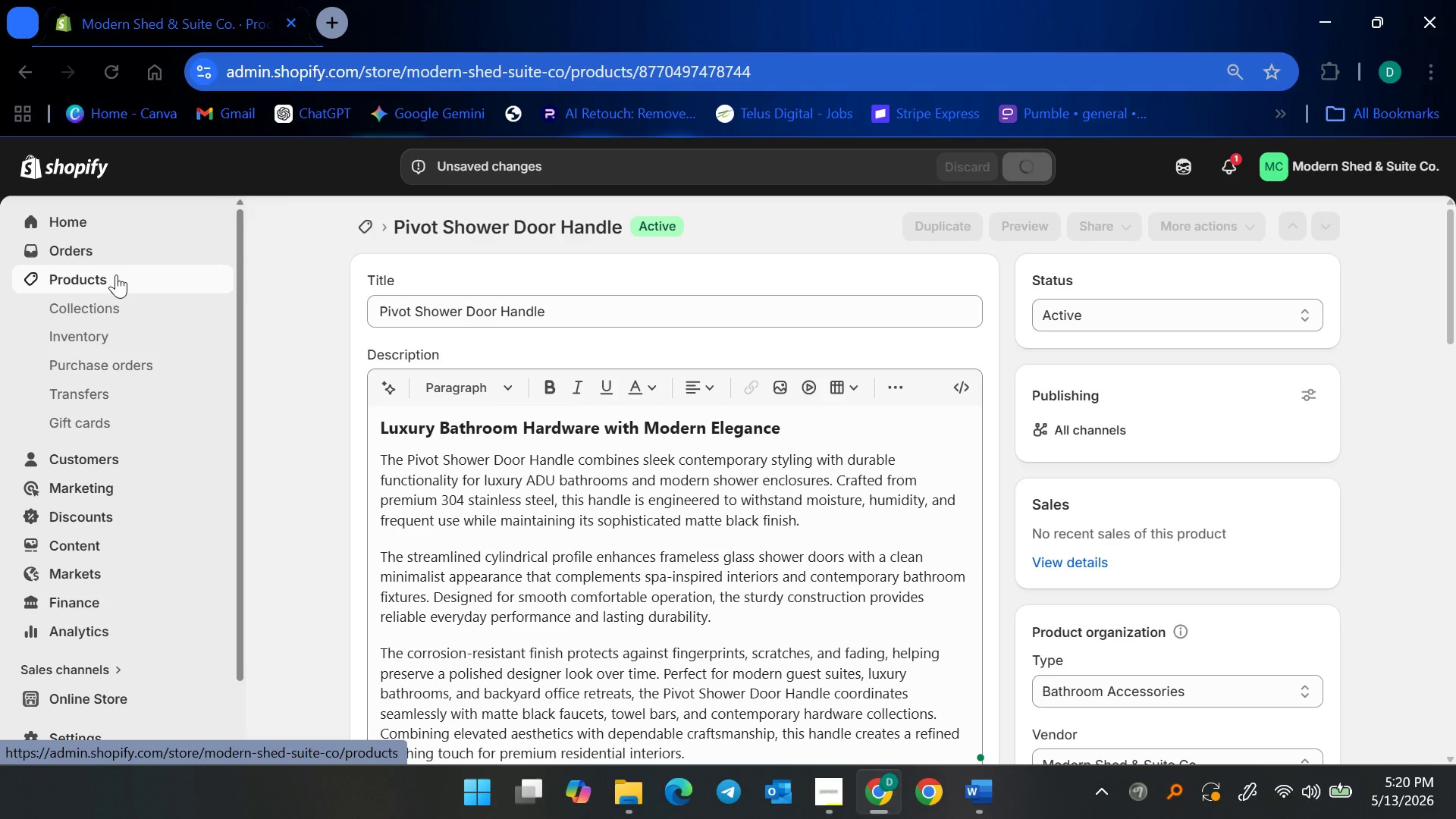 
left_click([116, 275])
 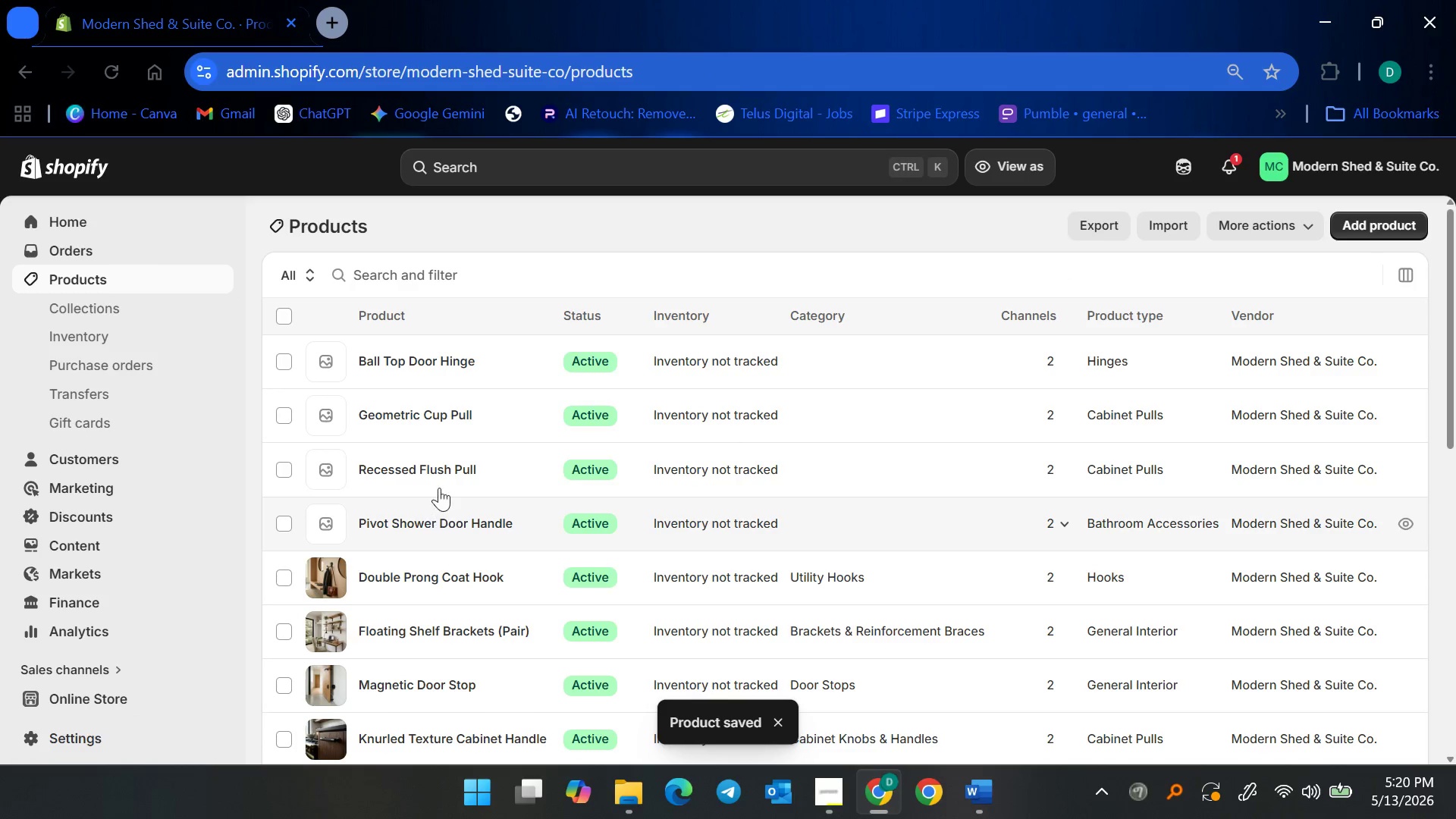 
left_click([438, 469])
 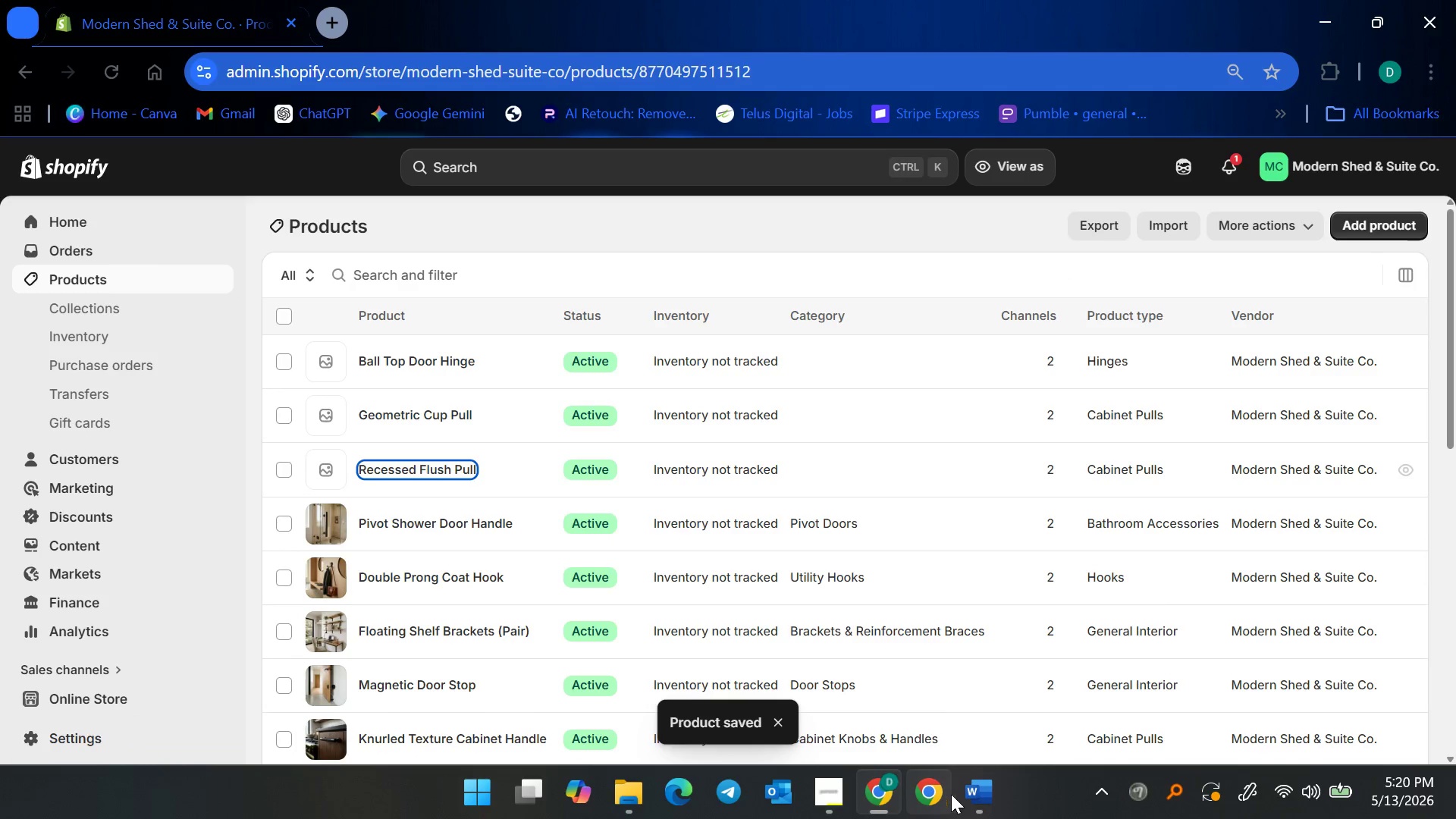 
left_click([965, 802])
 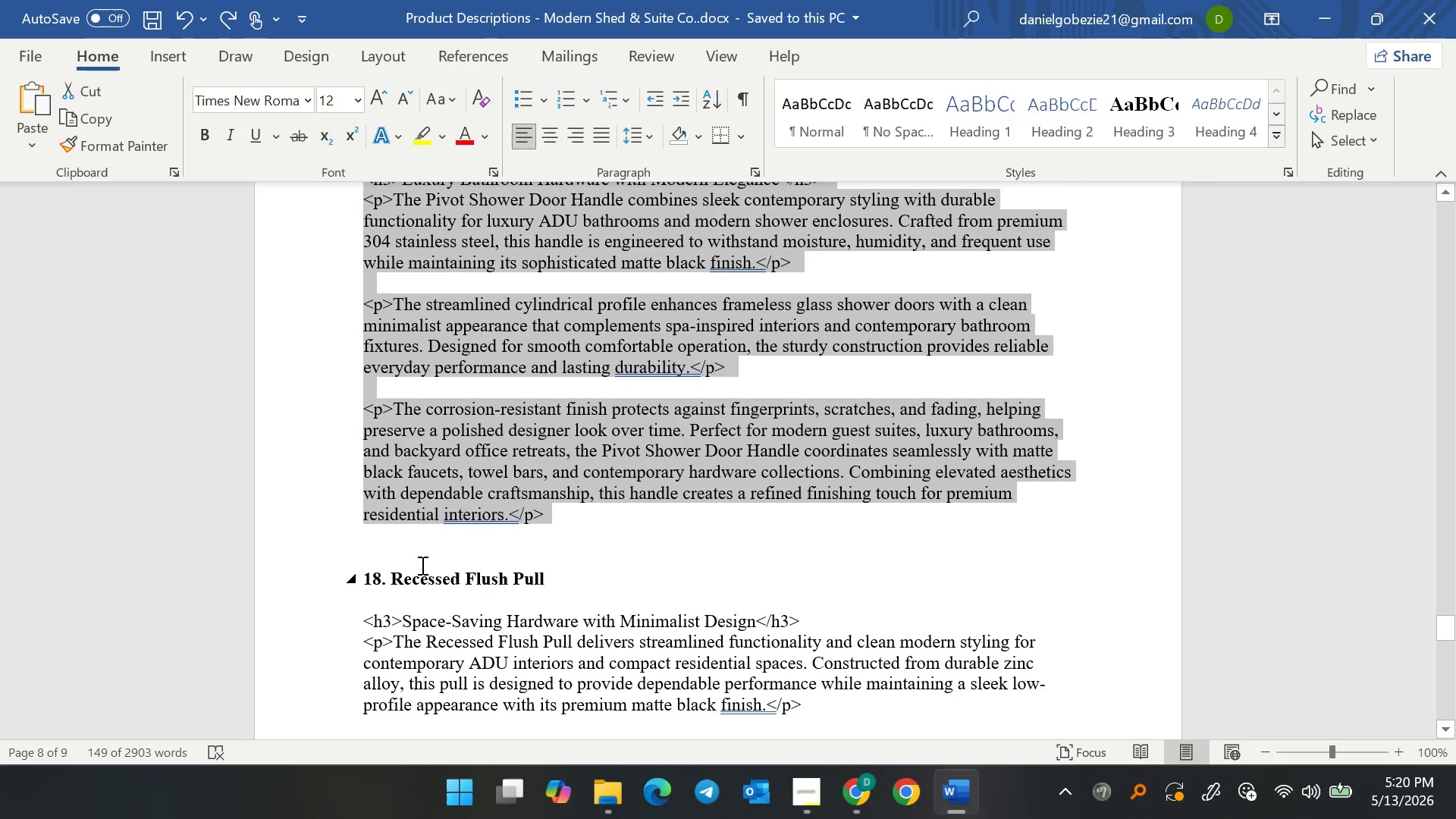 
left_click([380, 514])
 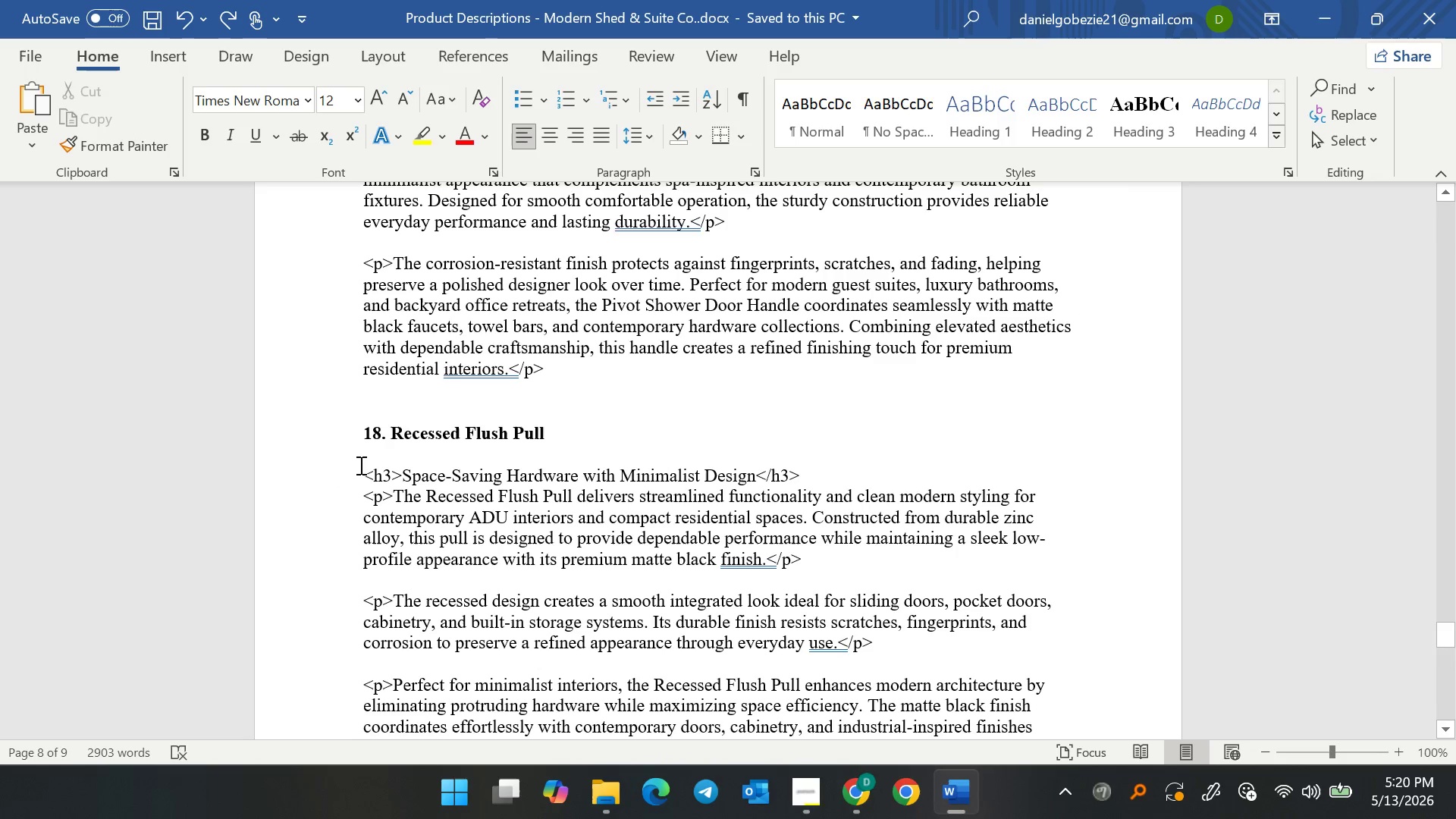 
scroll: coordinate [421, 588], scroll_direction: down, amount: 3.0
 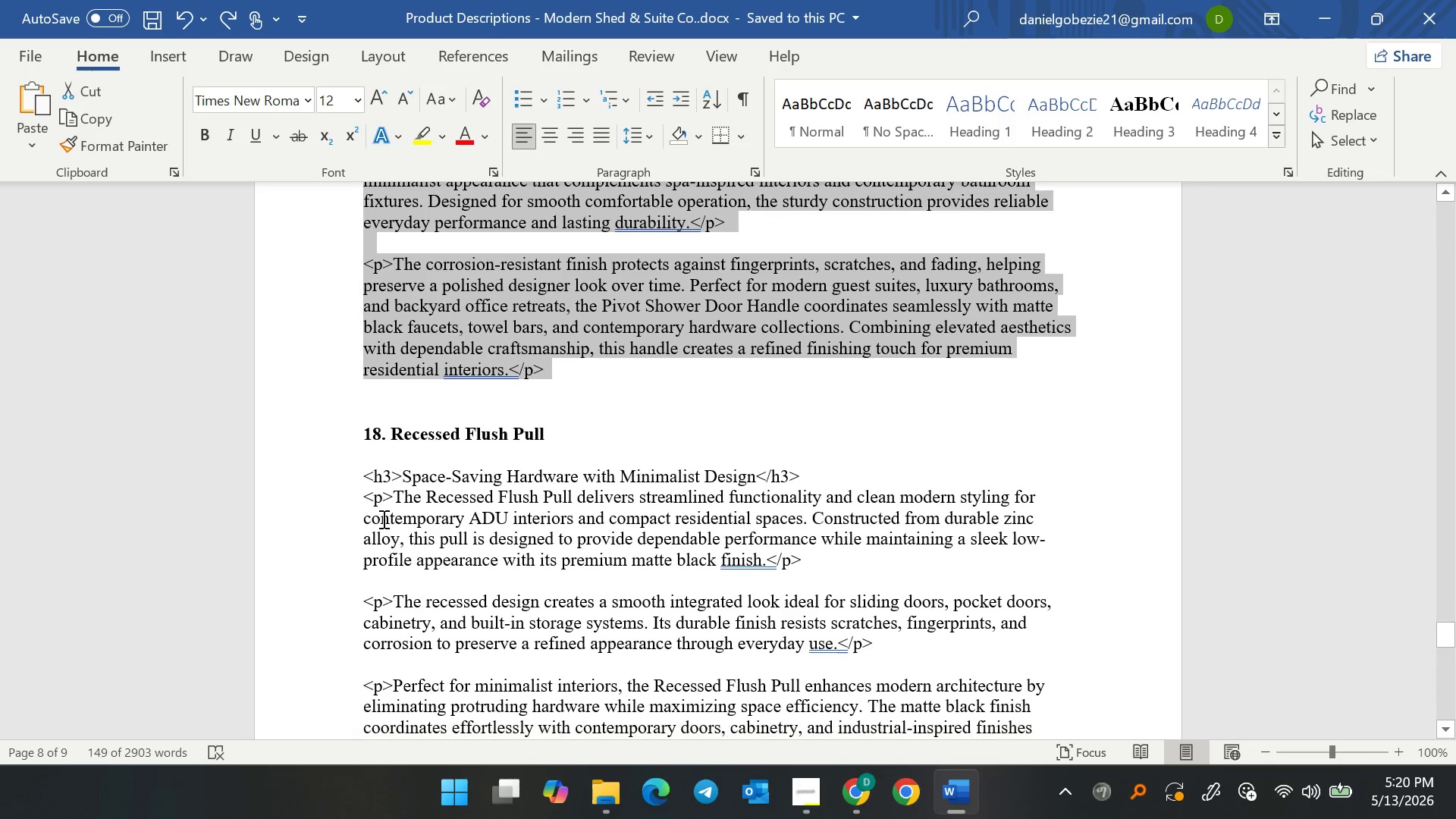 
left_click_drag(start_coordinate=[360, 469], to_coordinate=[706, 214])
 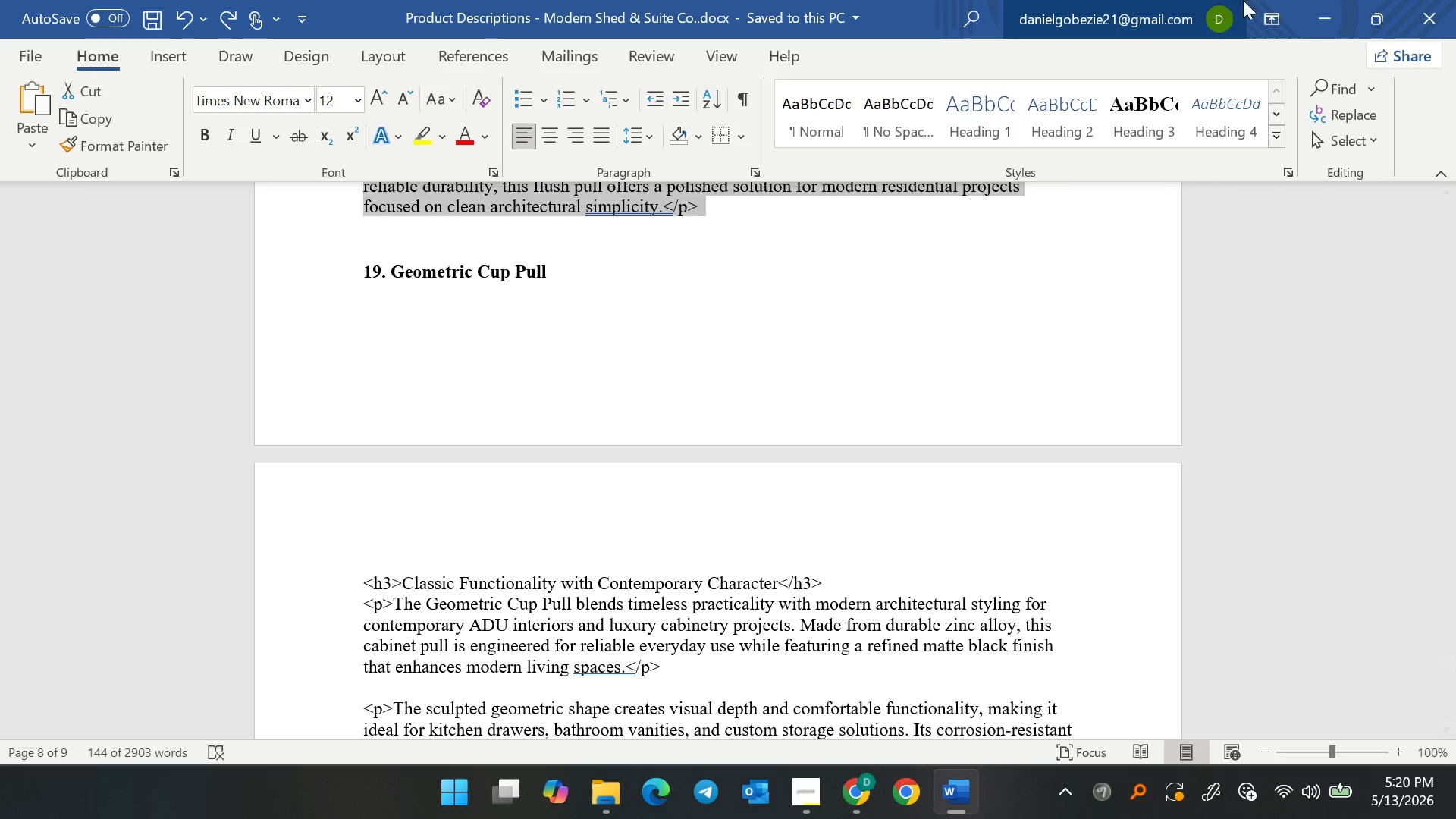 
key(Control+C)
 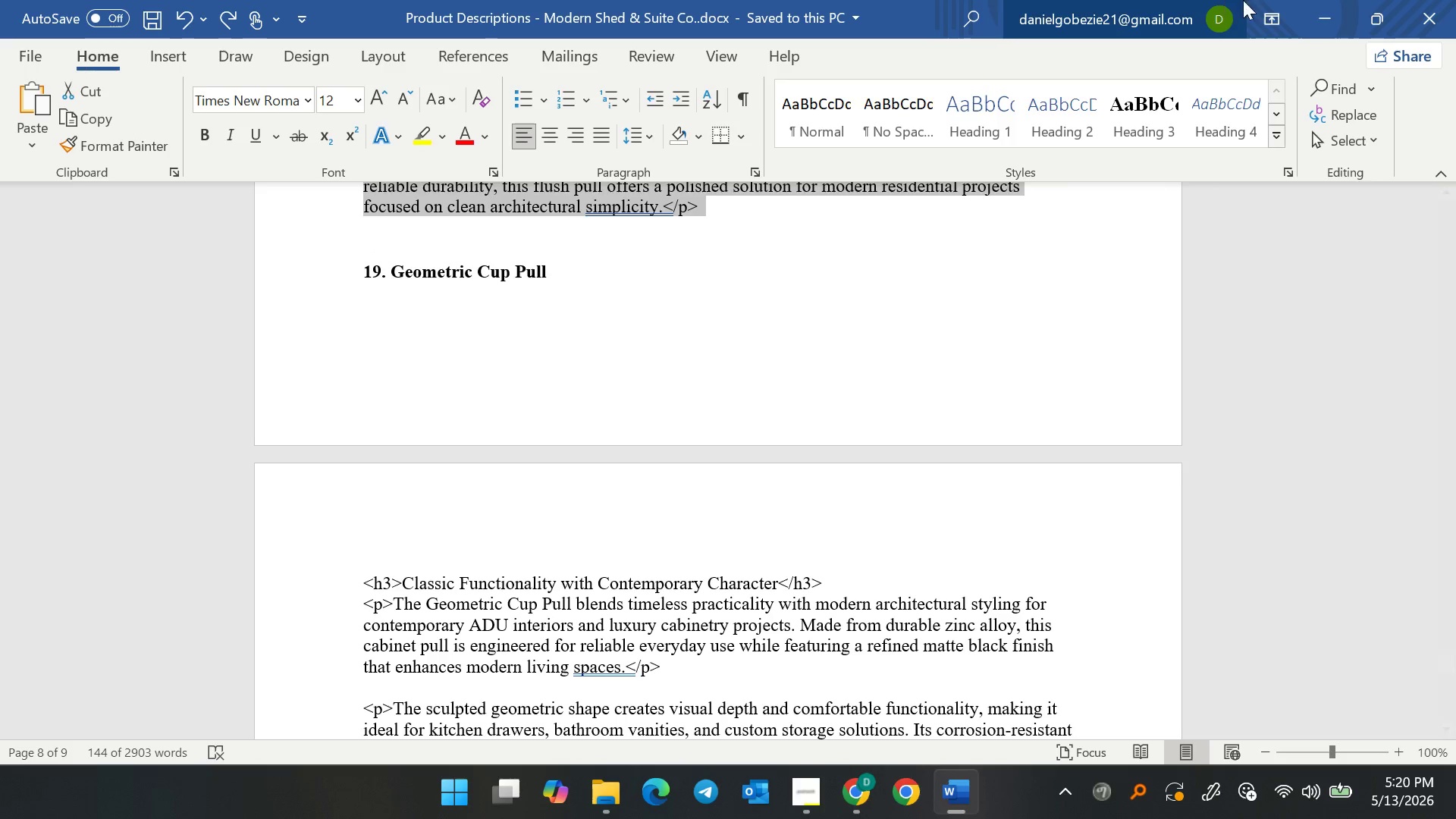 
key(Control+C)
 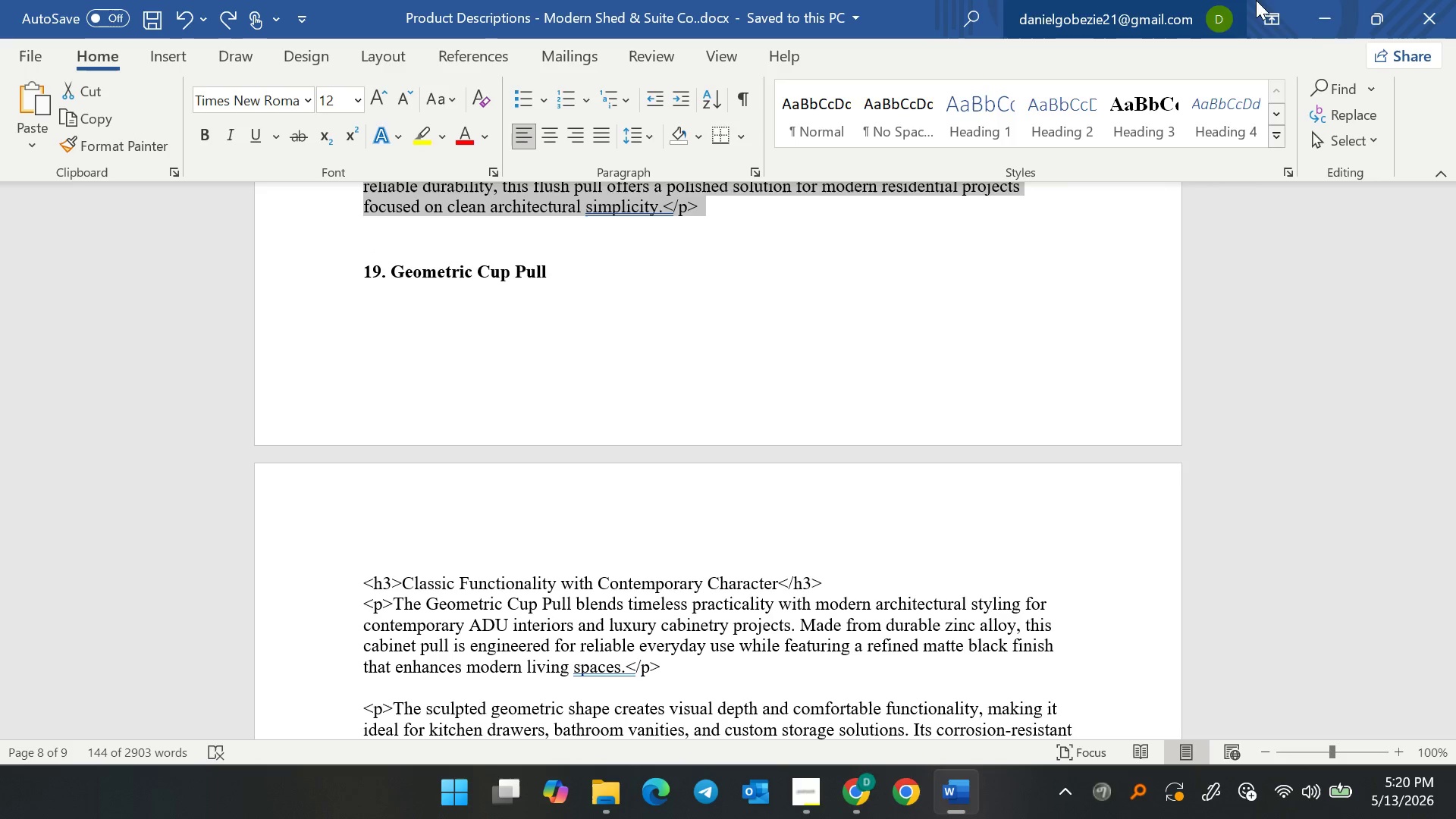 
key(Control+C)
 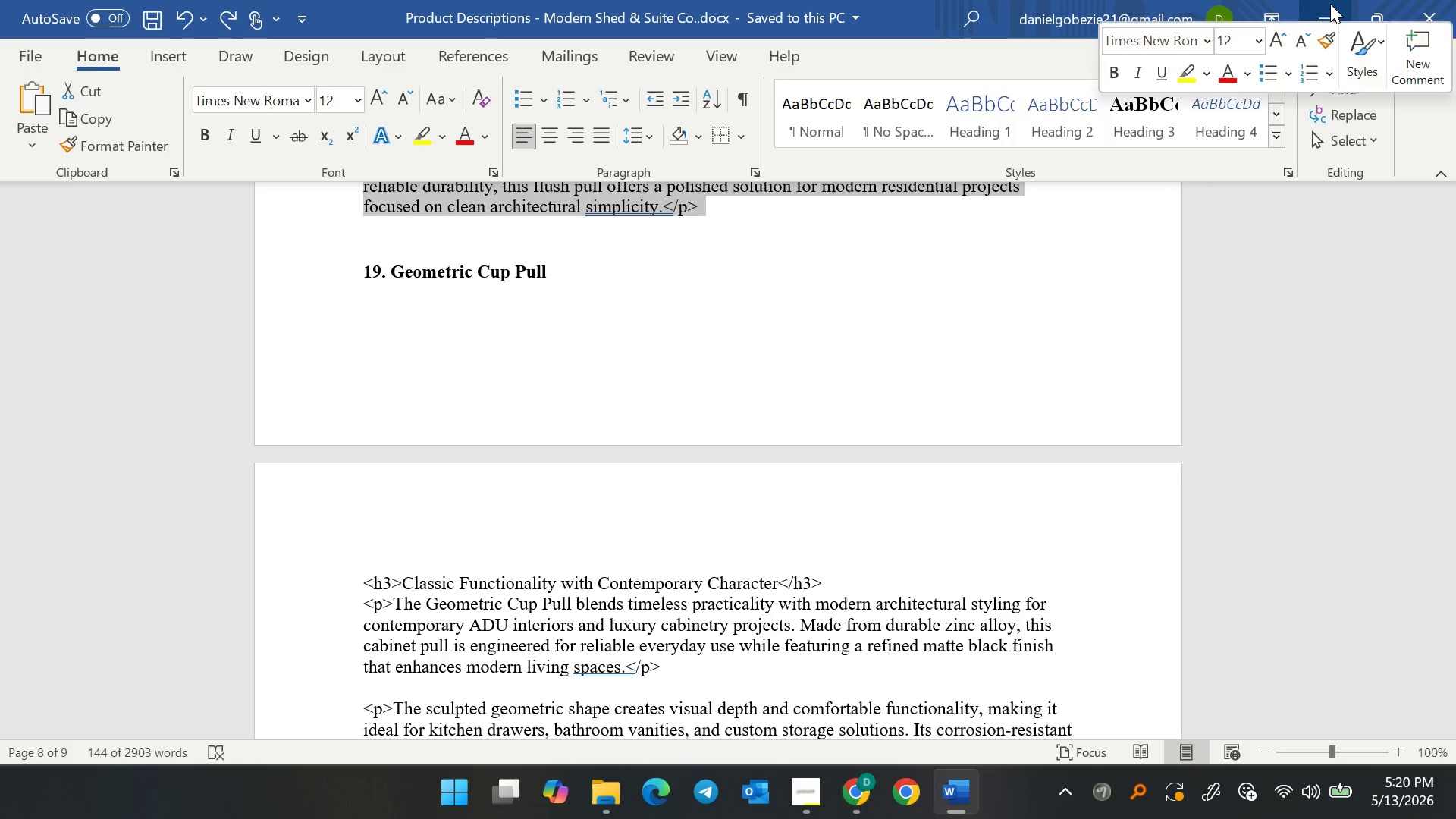 
left_click([1330, 4])
 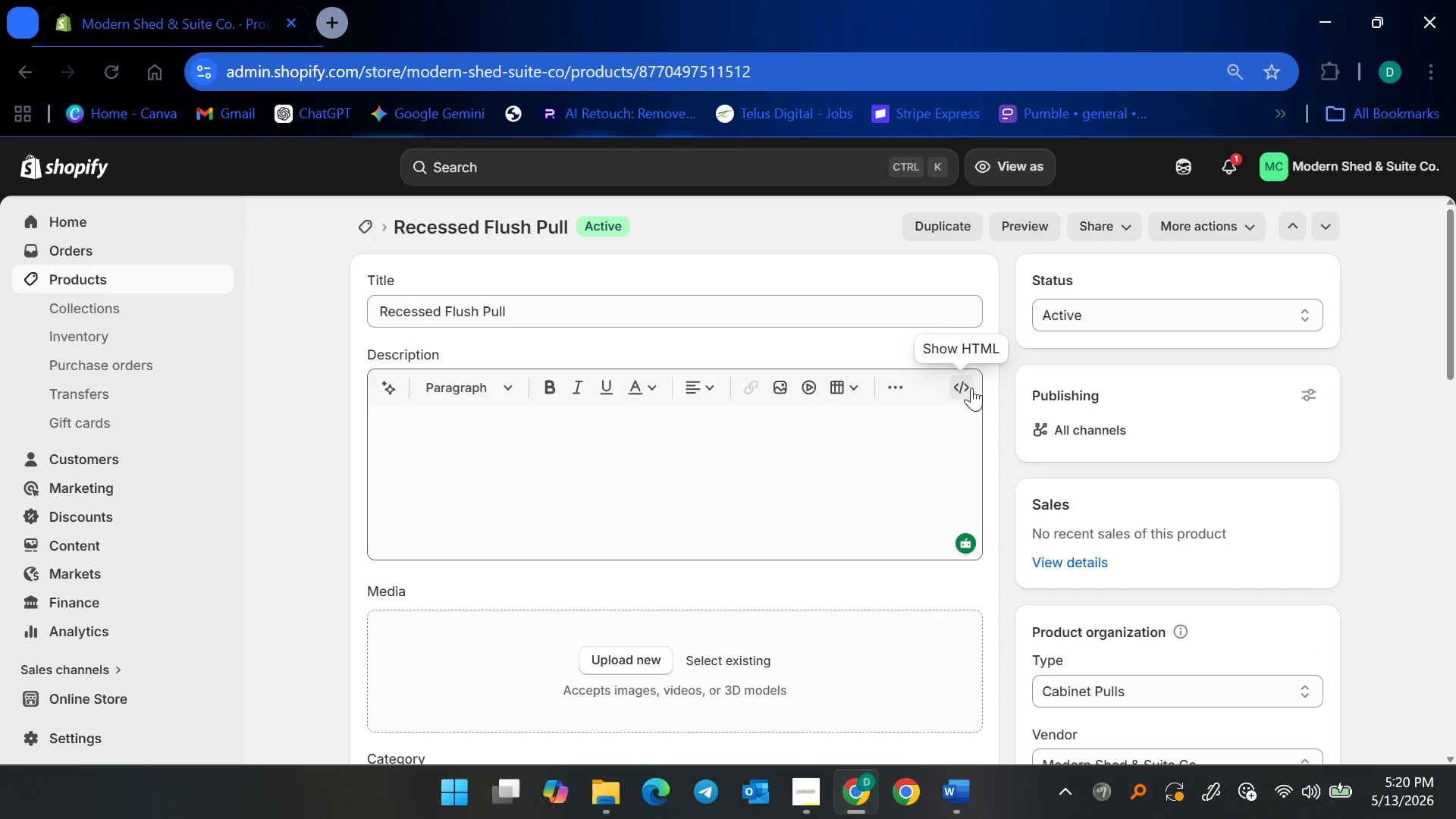 
double_click([746, 500])
 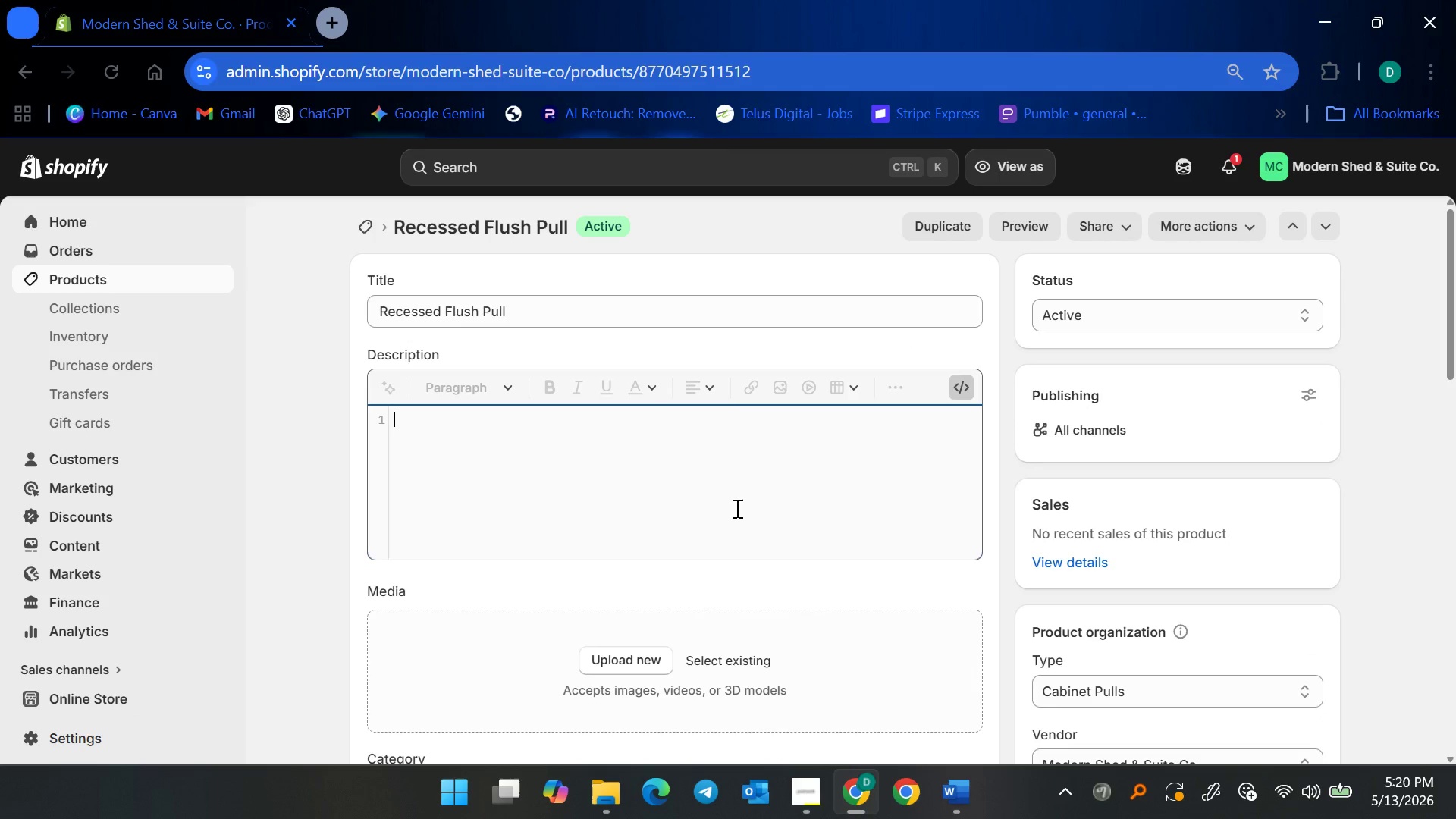 
key(Control+V)
 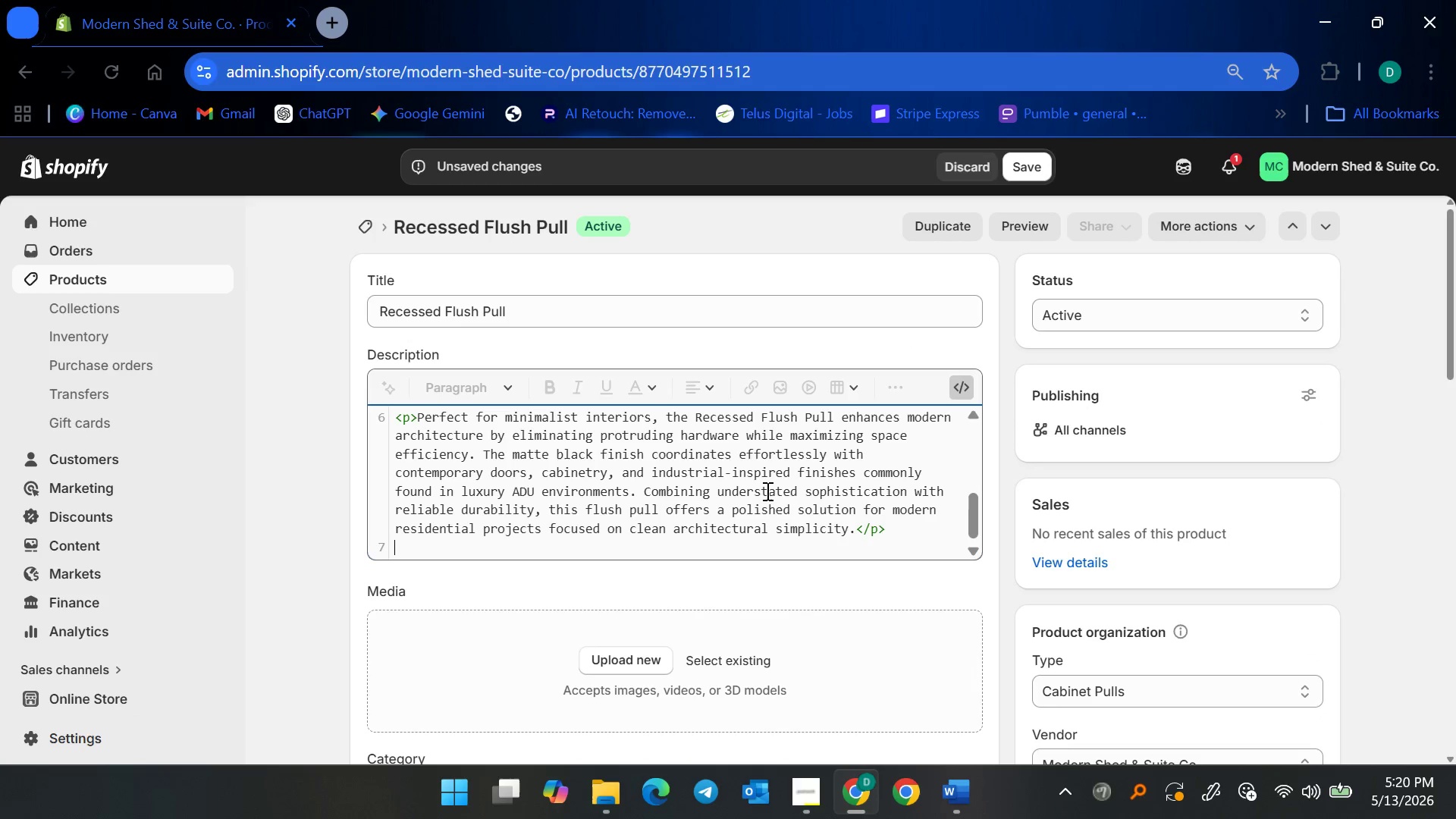 
key(Backspace)
 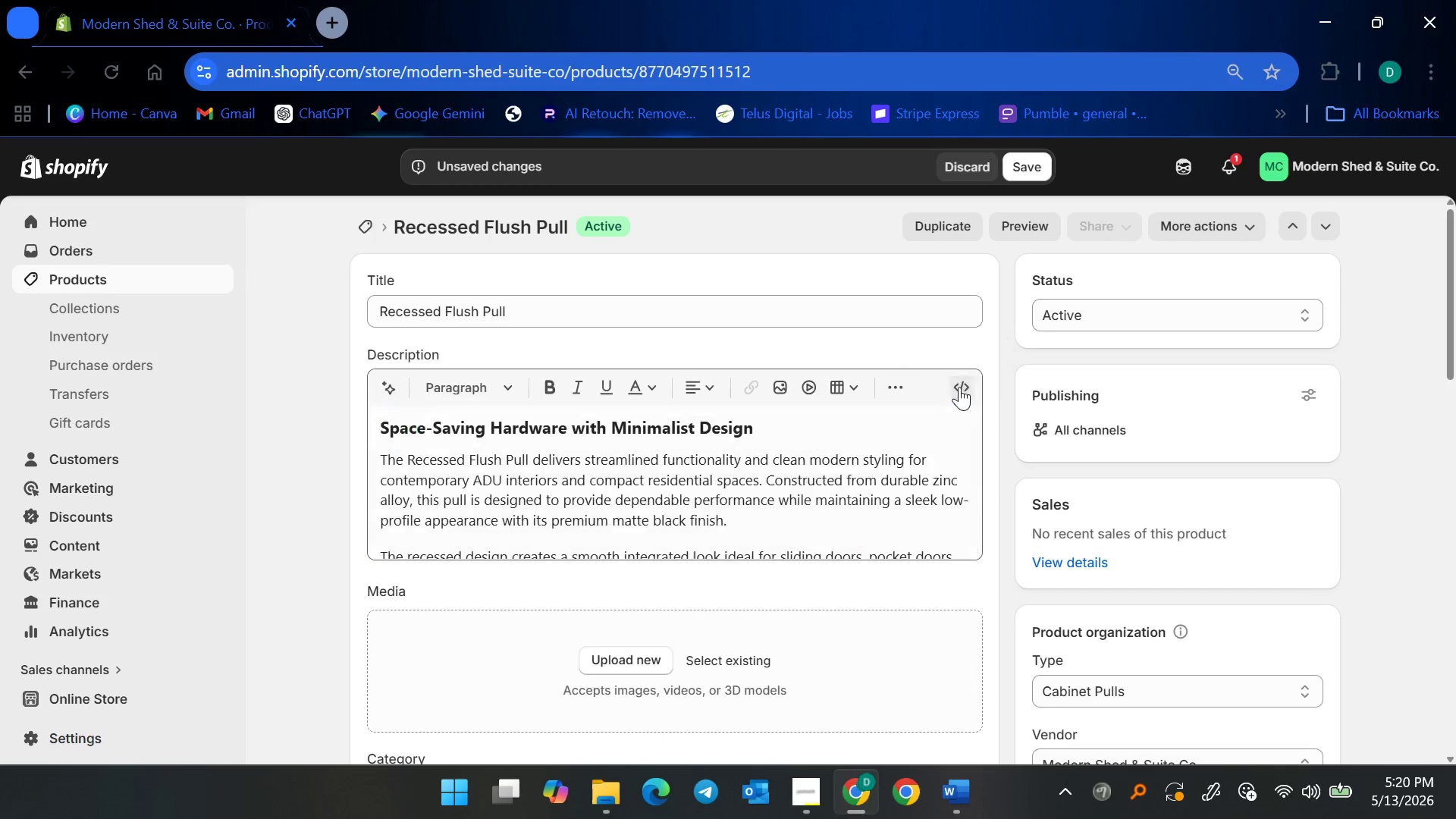 
double_click([725, 463])
 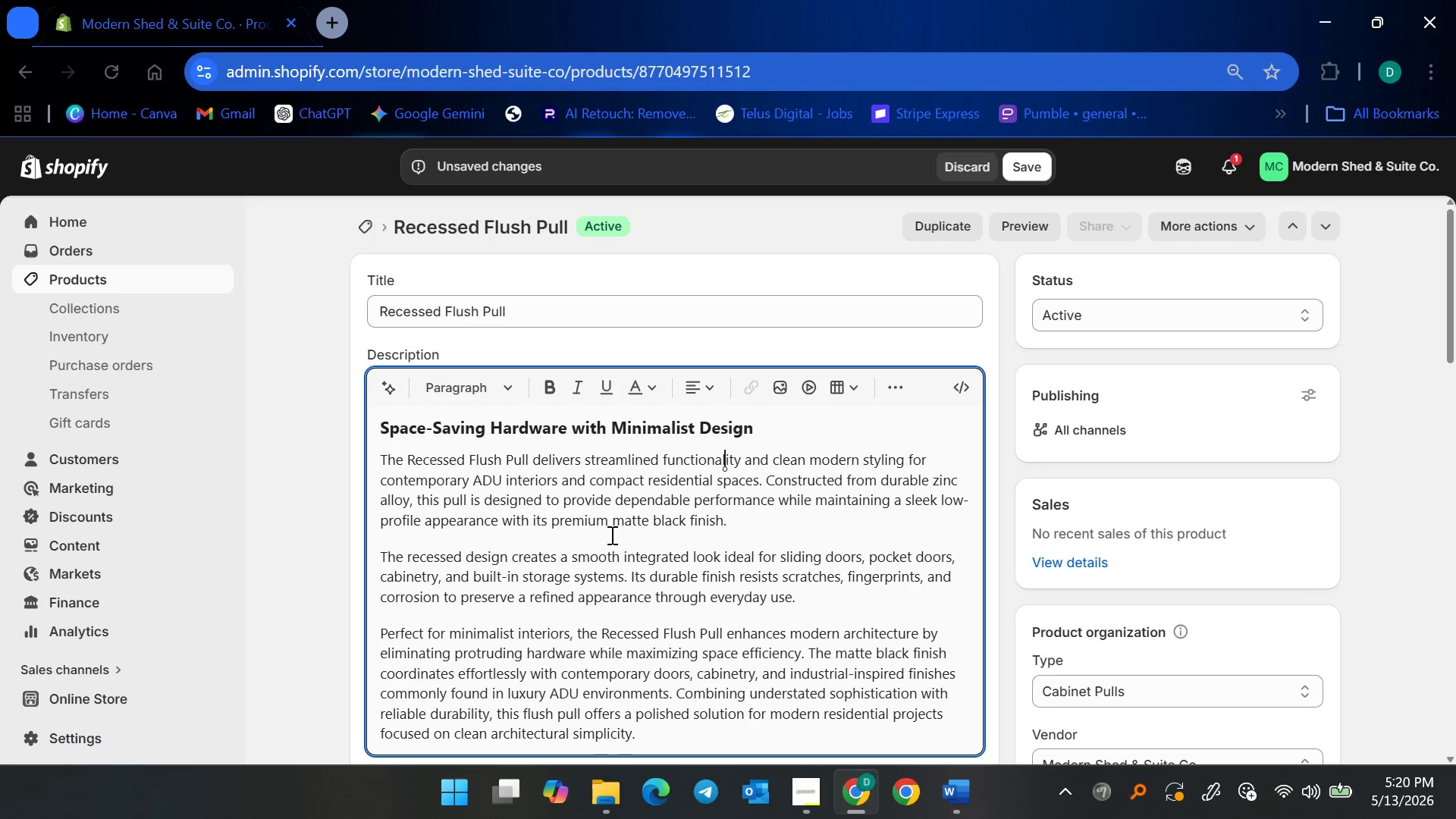 
scroll: coordinate [602, 542], scroll_direction: down, amount: 5.0
 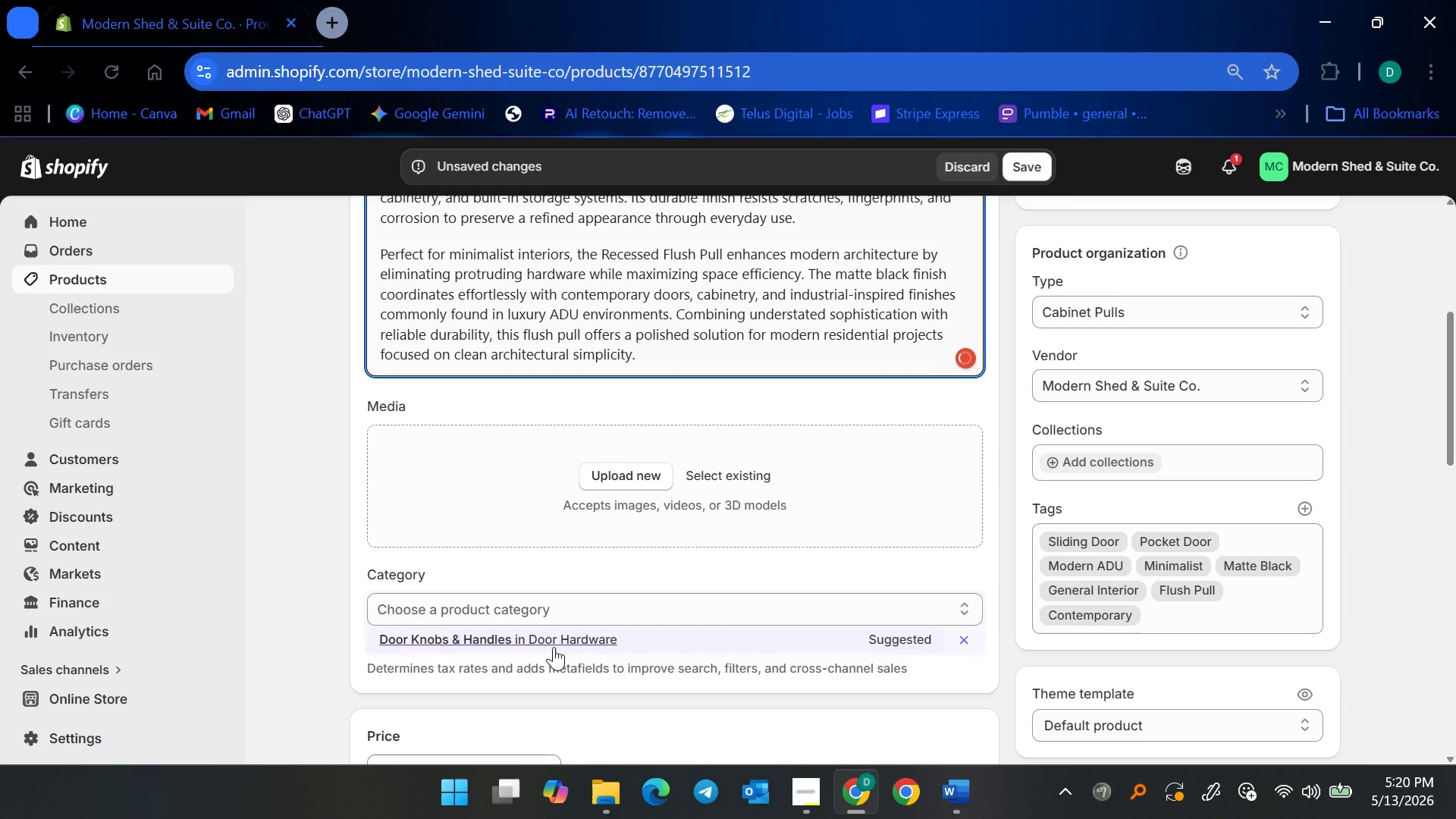 
scroll: coordinate [739, 524], scroll_direction: up, amount: 4.0
 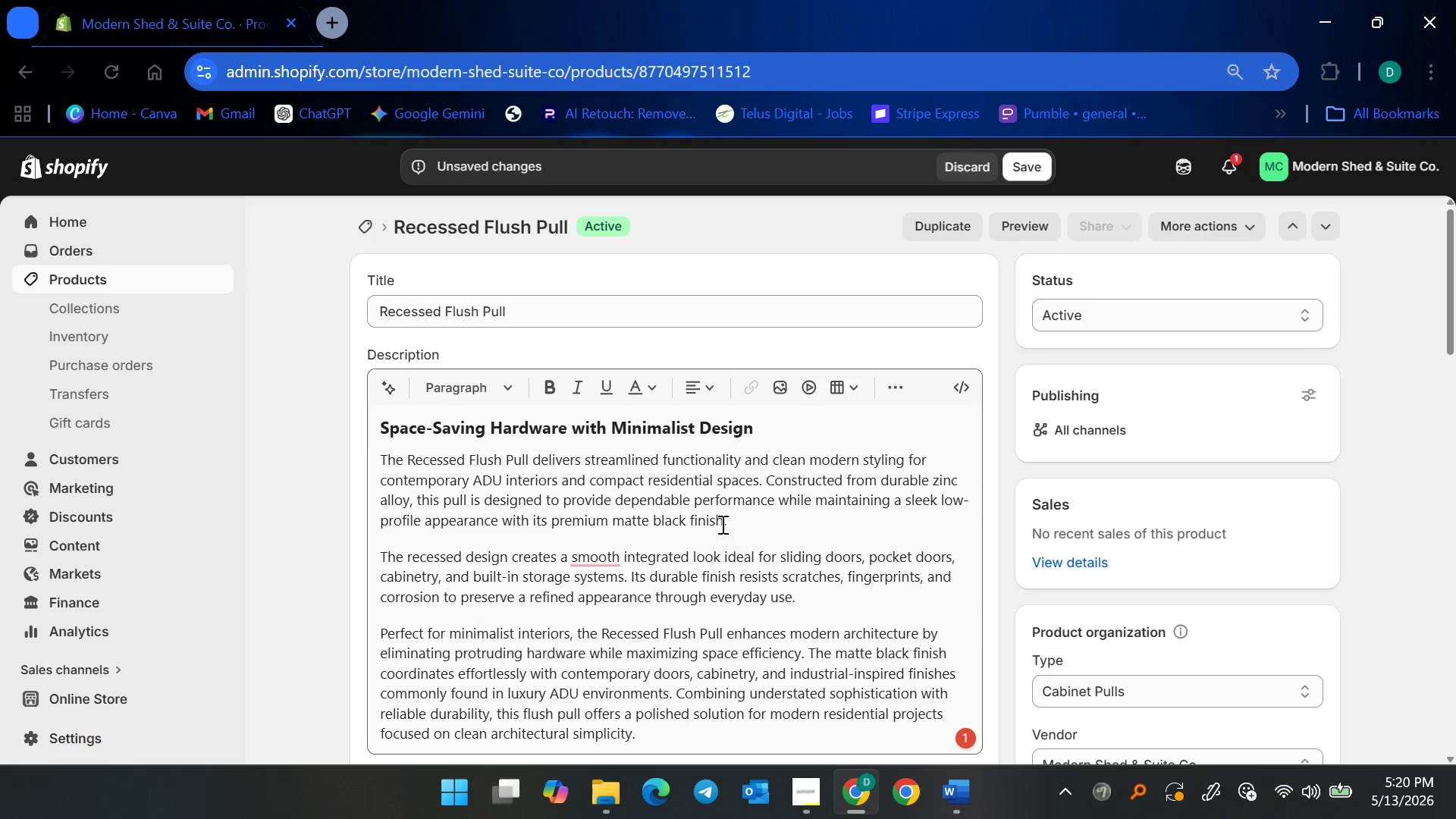 
scroll: coordinate [685, 561], scroll_direction: down, amount: 5.0
 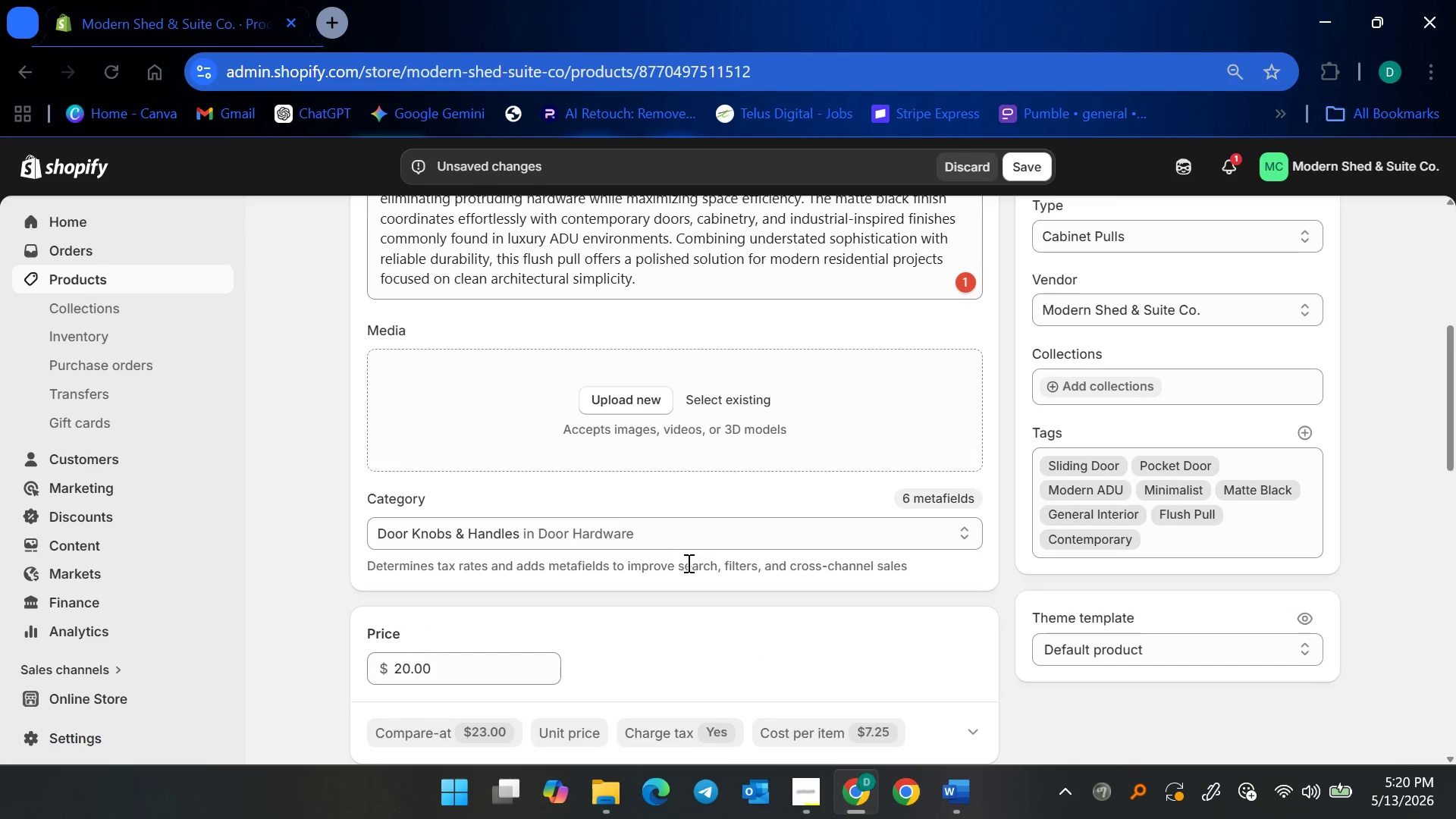 
scroll: coordinate [687, 554], scroll_direction: up, amount: 5.0
 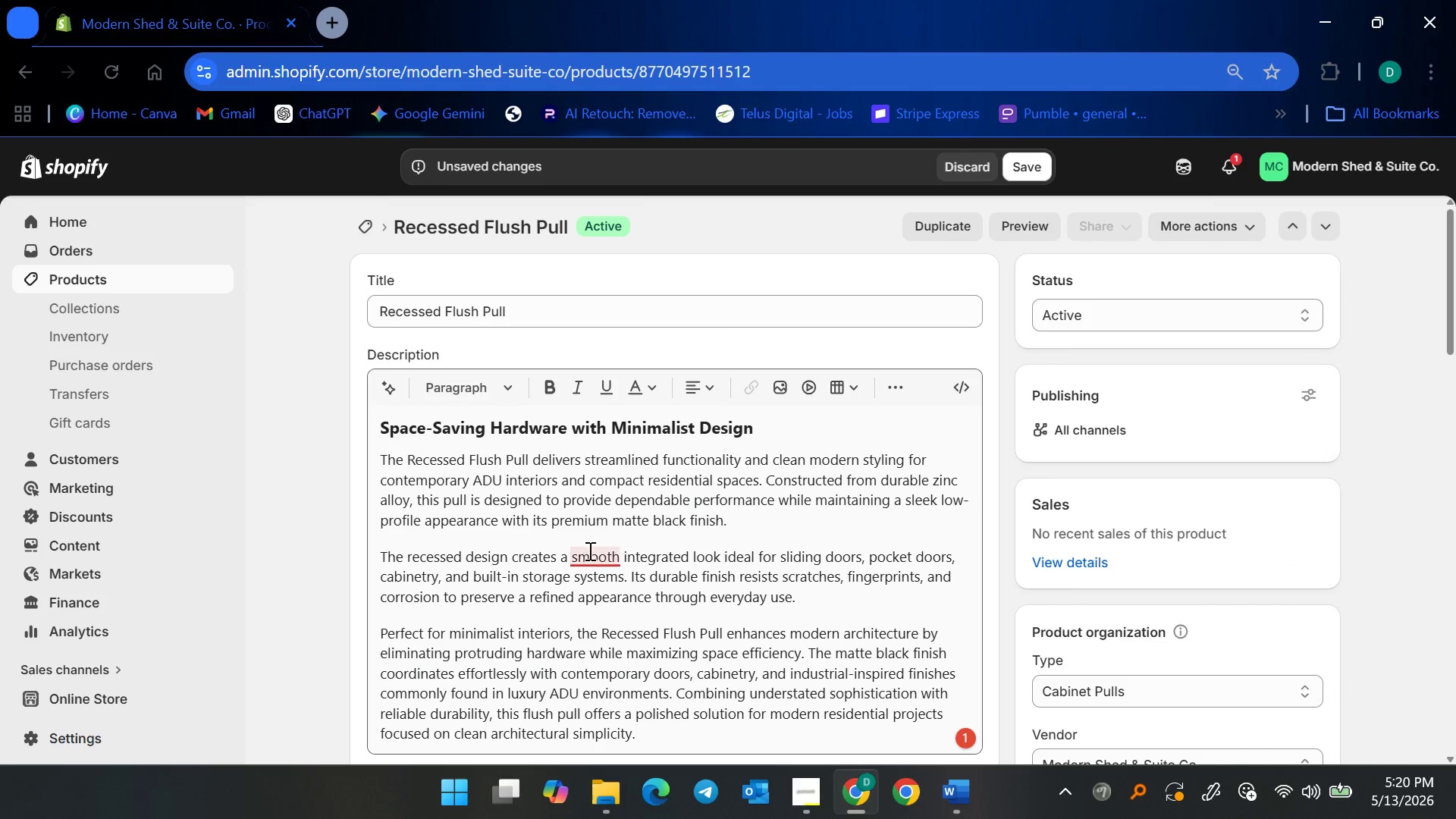 
left_click([588, 551])
 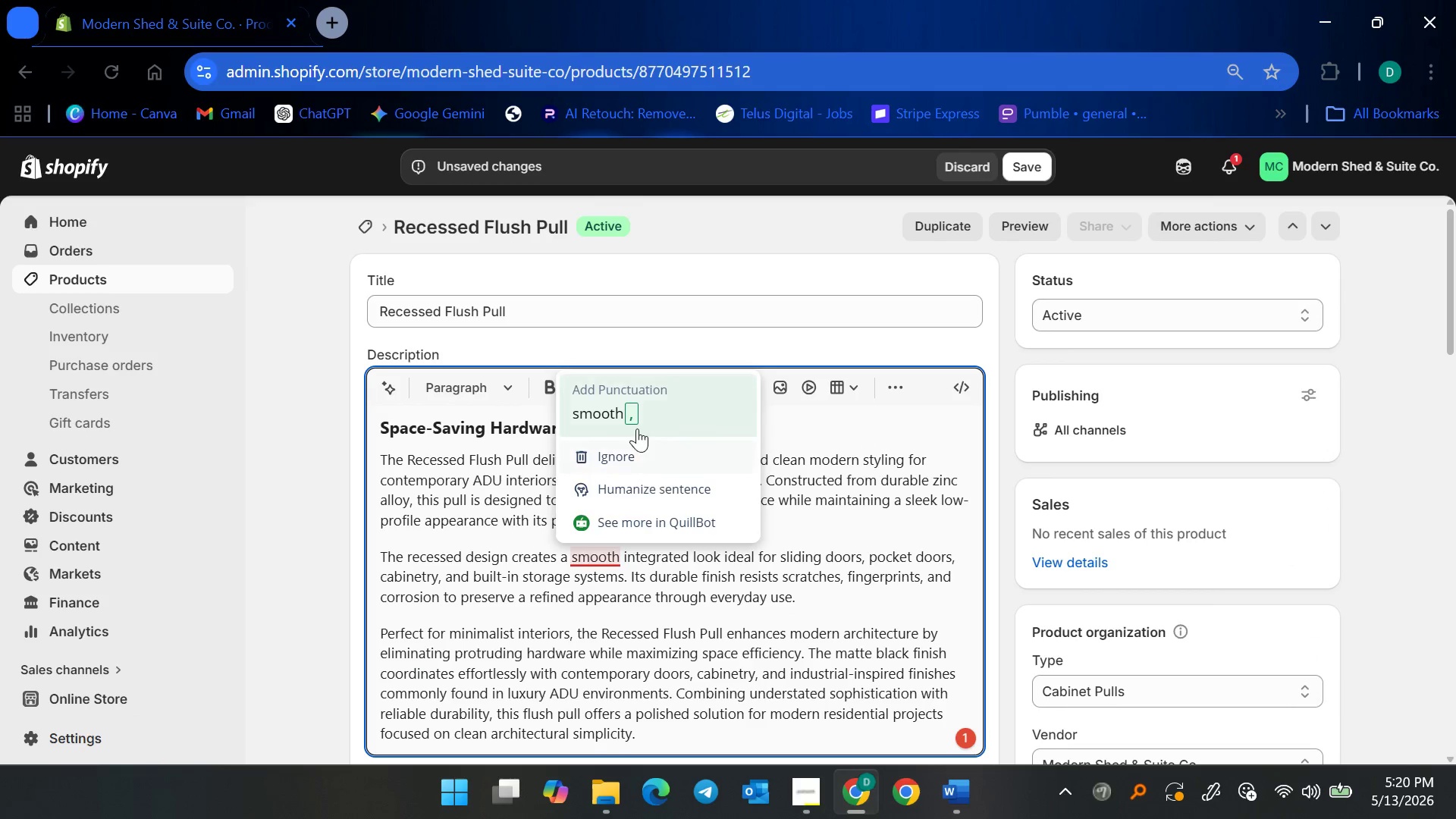 
left_click([636, 418])
 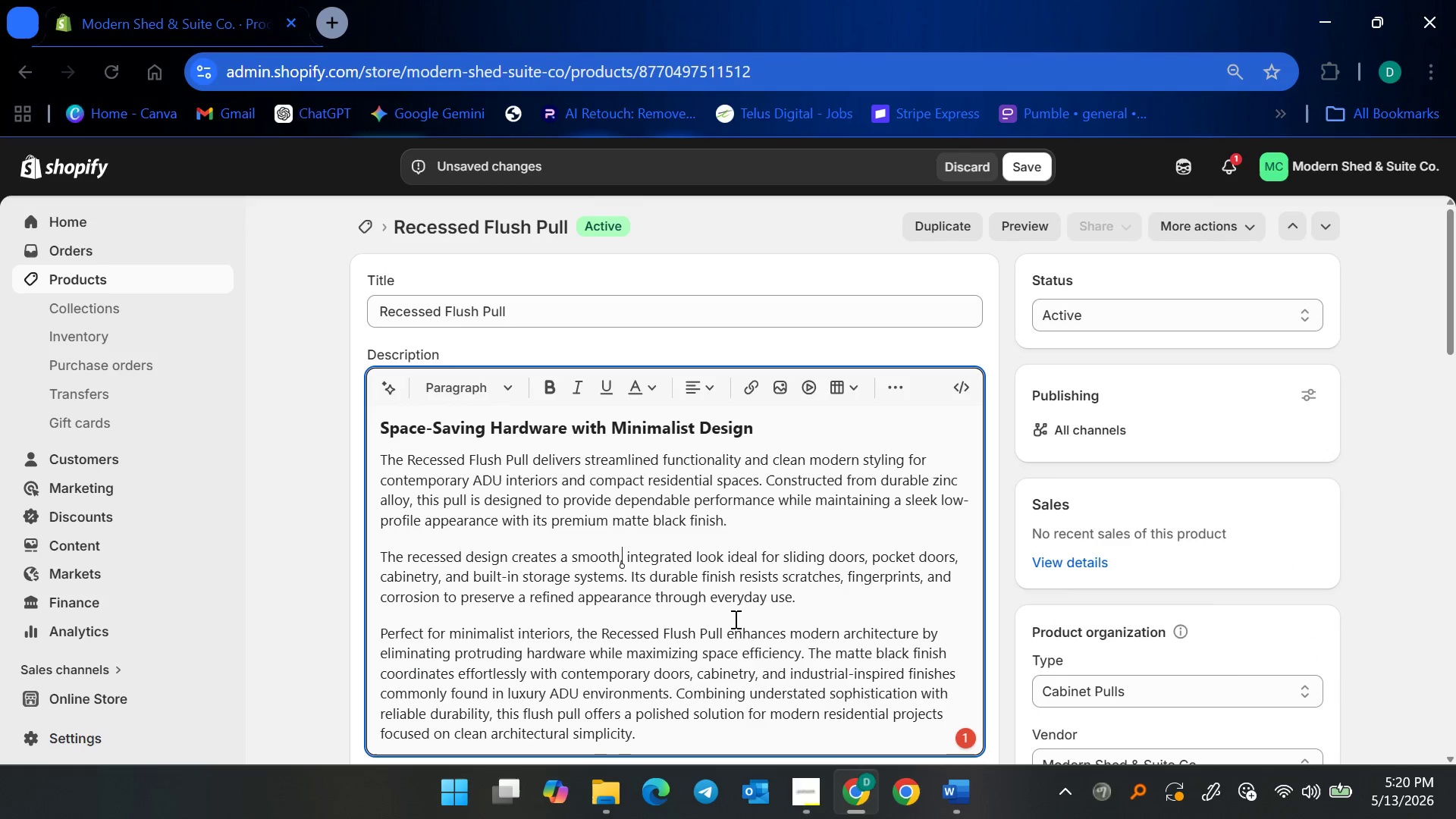 
scroll: coordinate [736, 623], scroll_direction: down, amount: 4.0
 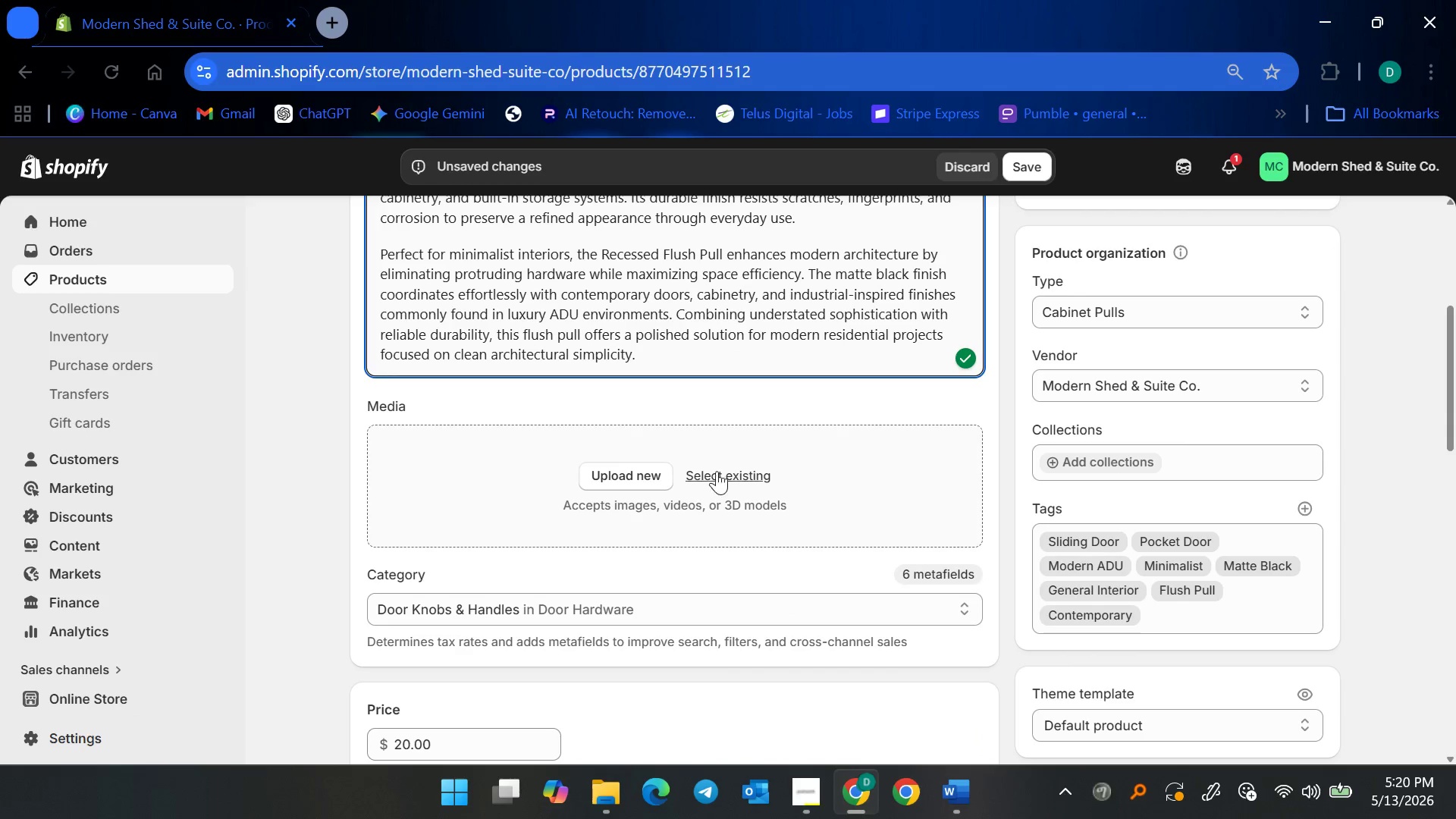 
left_click([724, 465])
 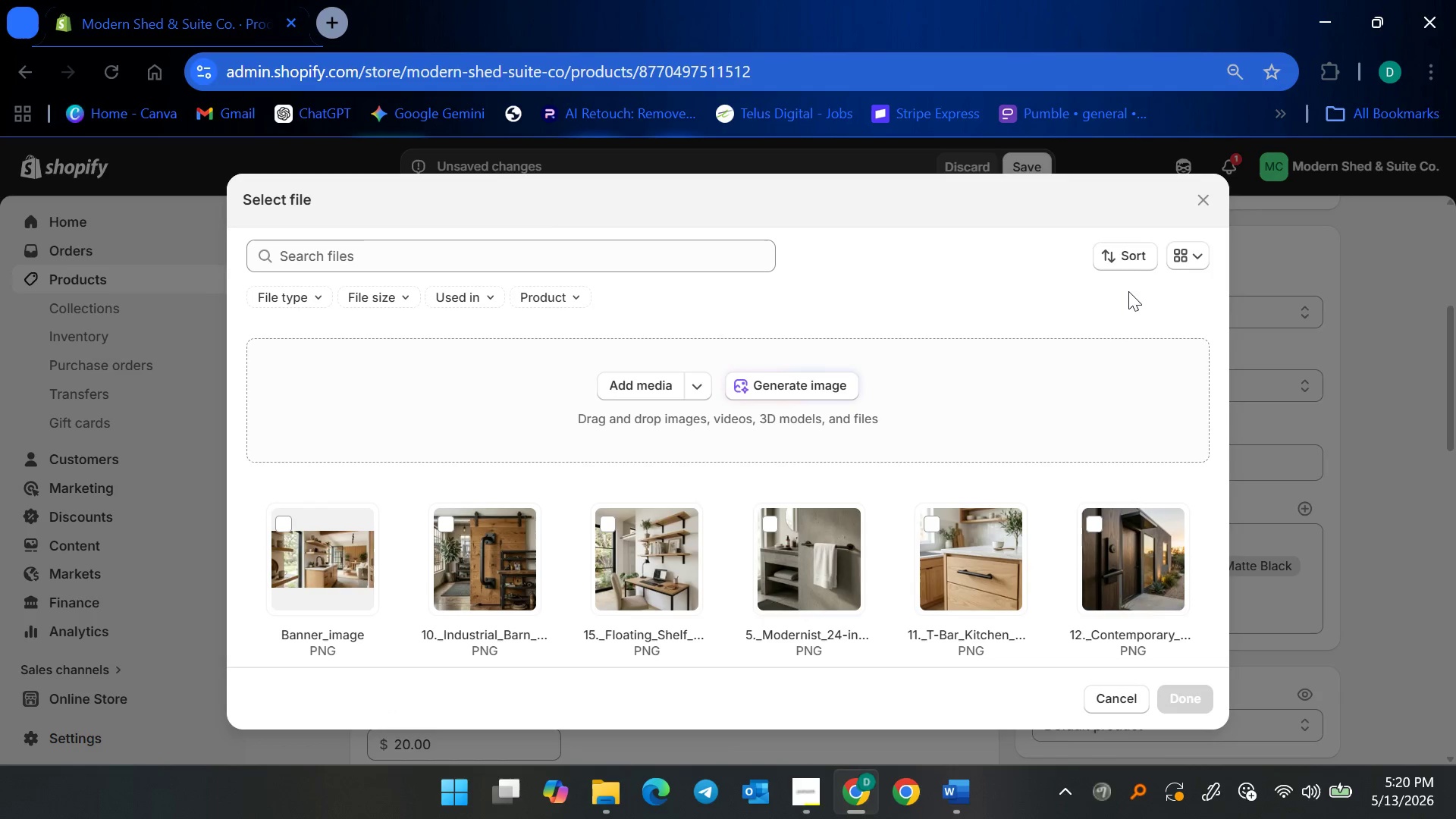 
left_click([1131, 253])
 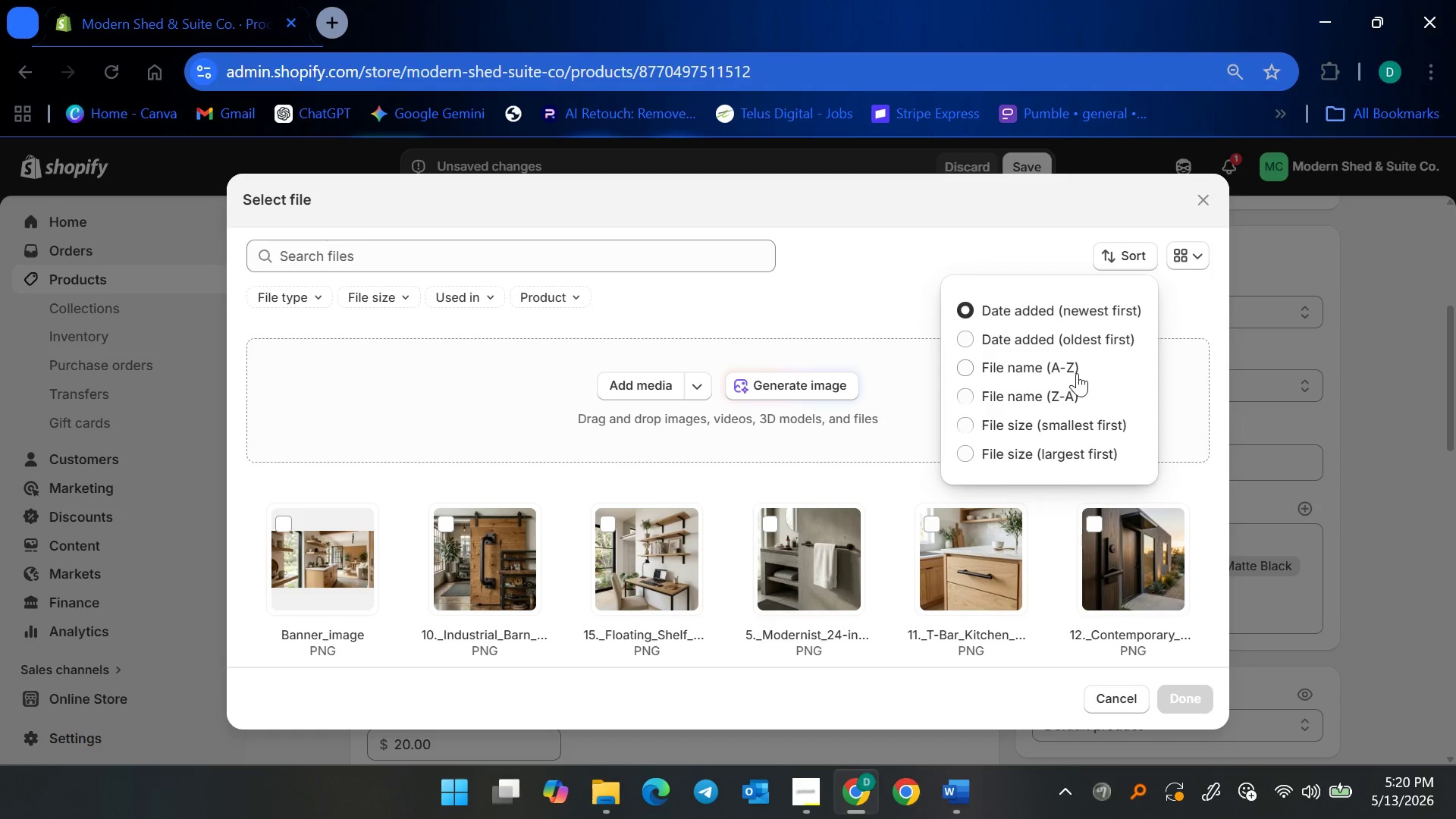 
left_click([1077, 373])
 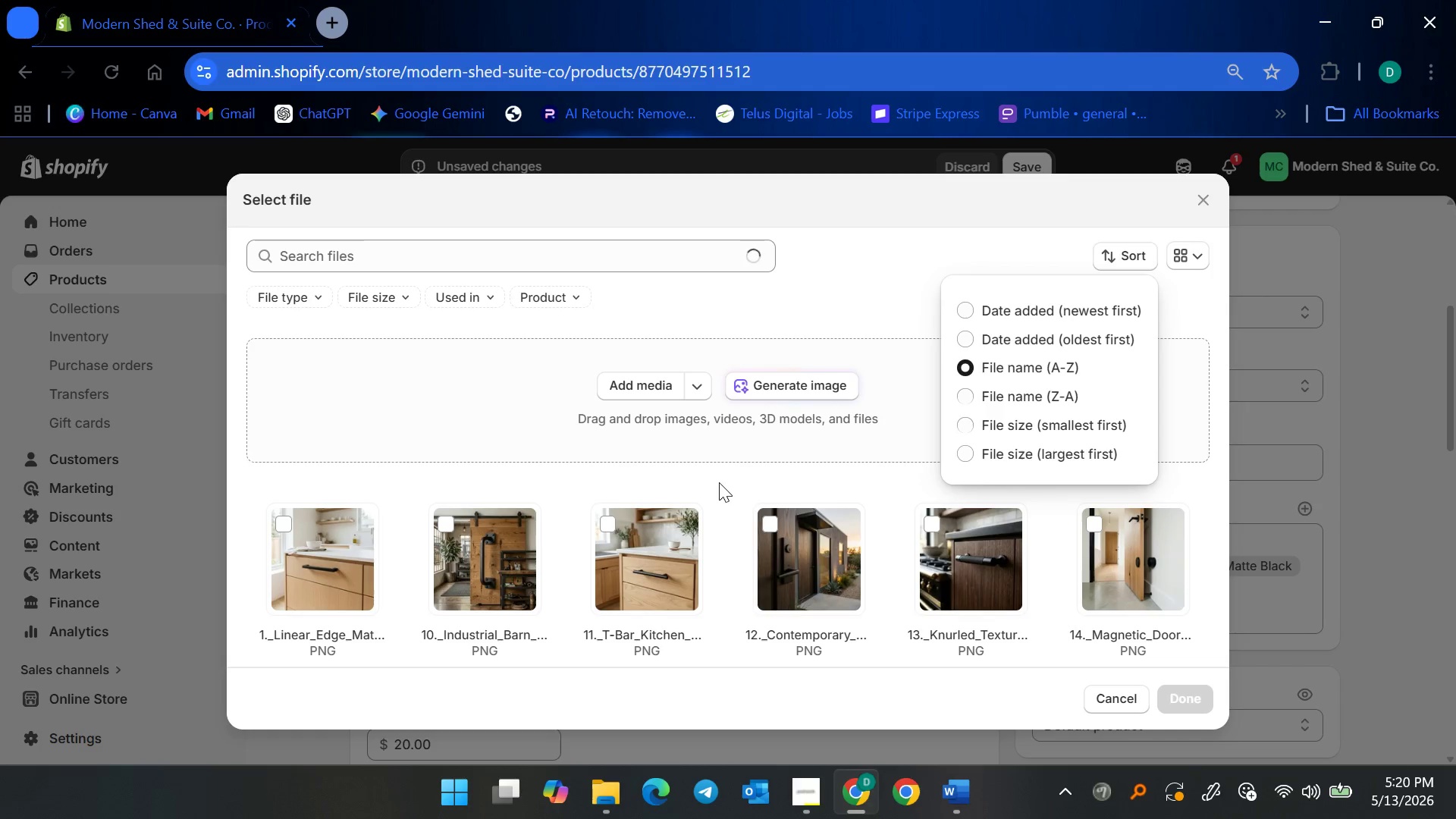 
scroll: coordinate [718, 491], scroll_direction: down, amount: 4.0
 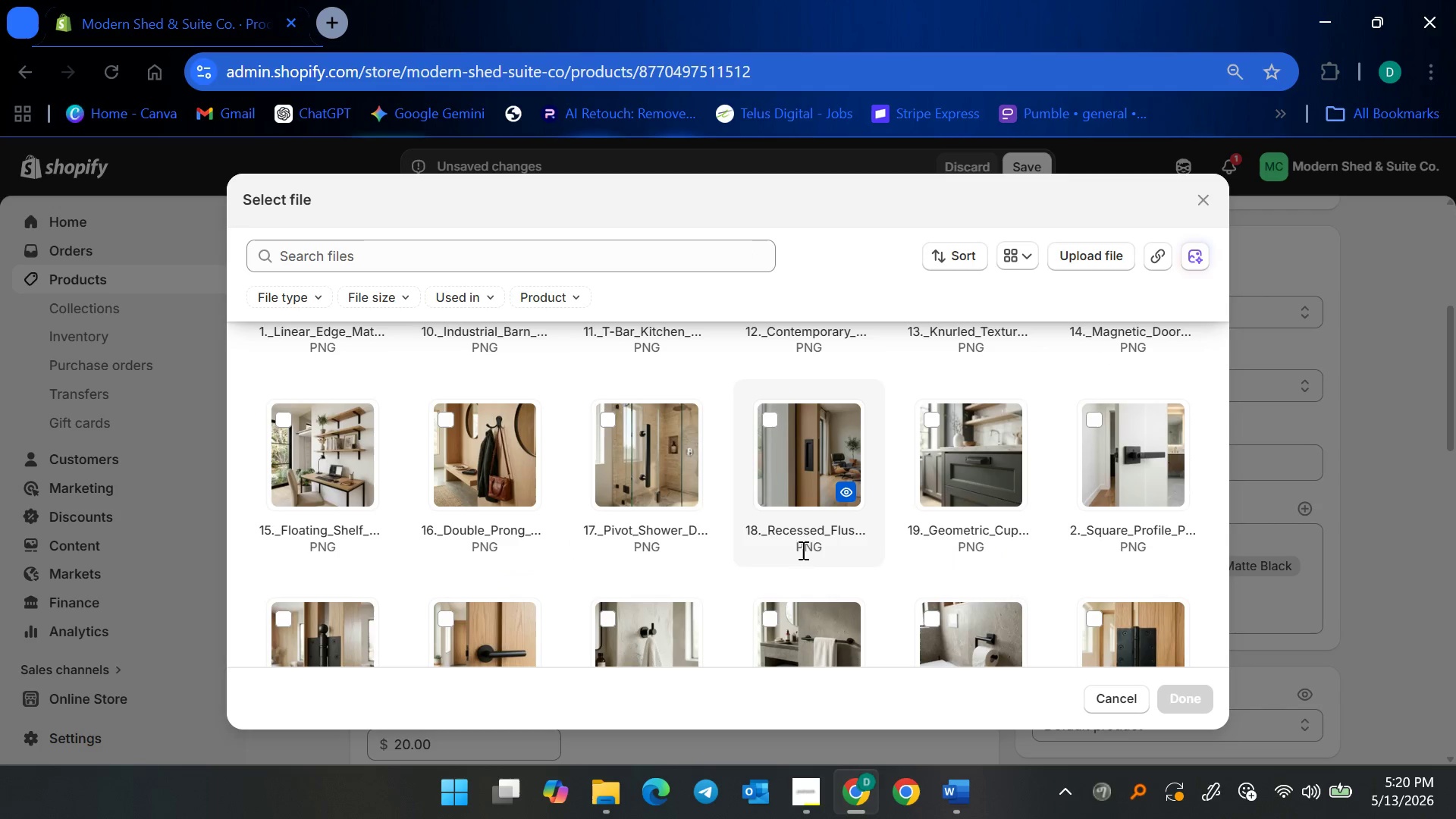 
left_click([808, 467])
 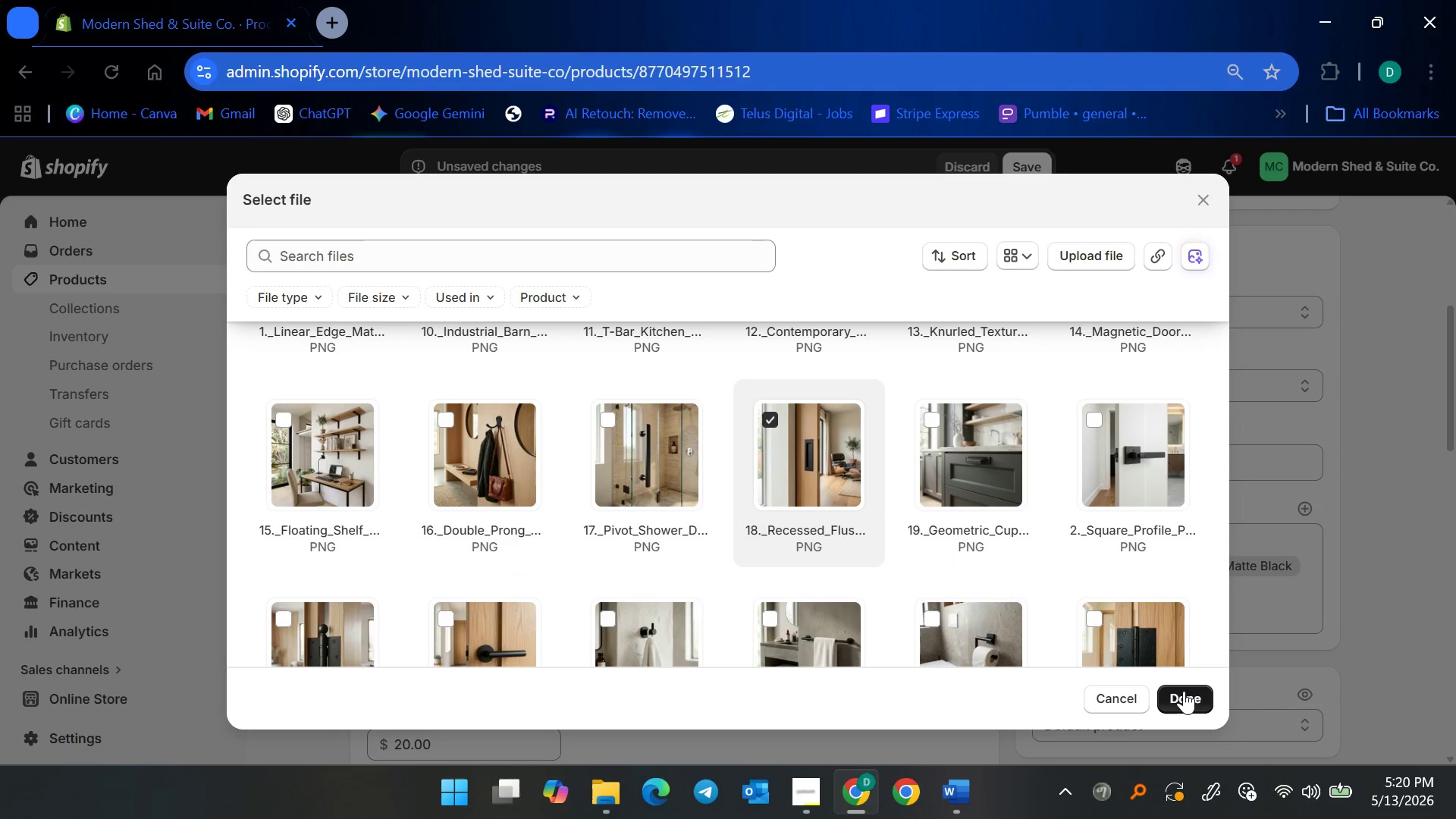 
left_click([1184, 691])
 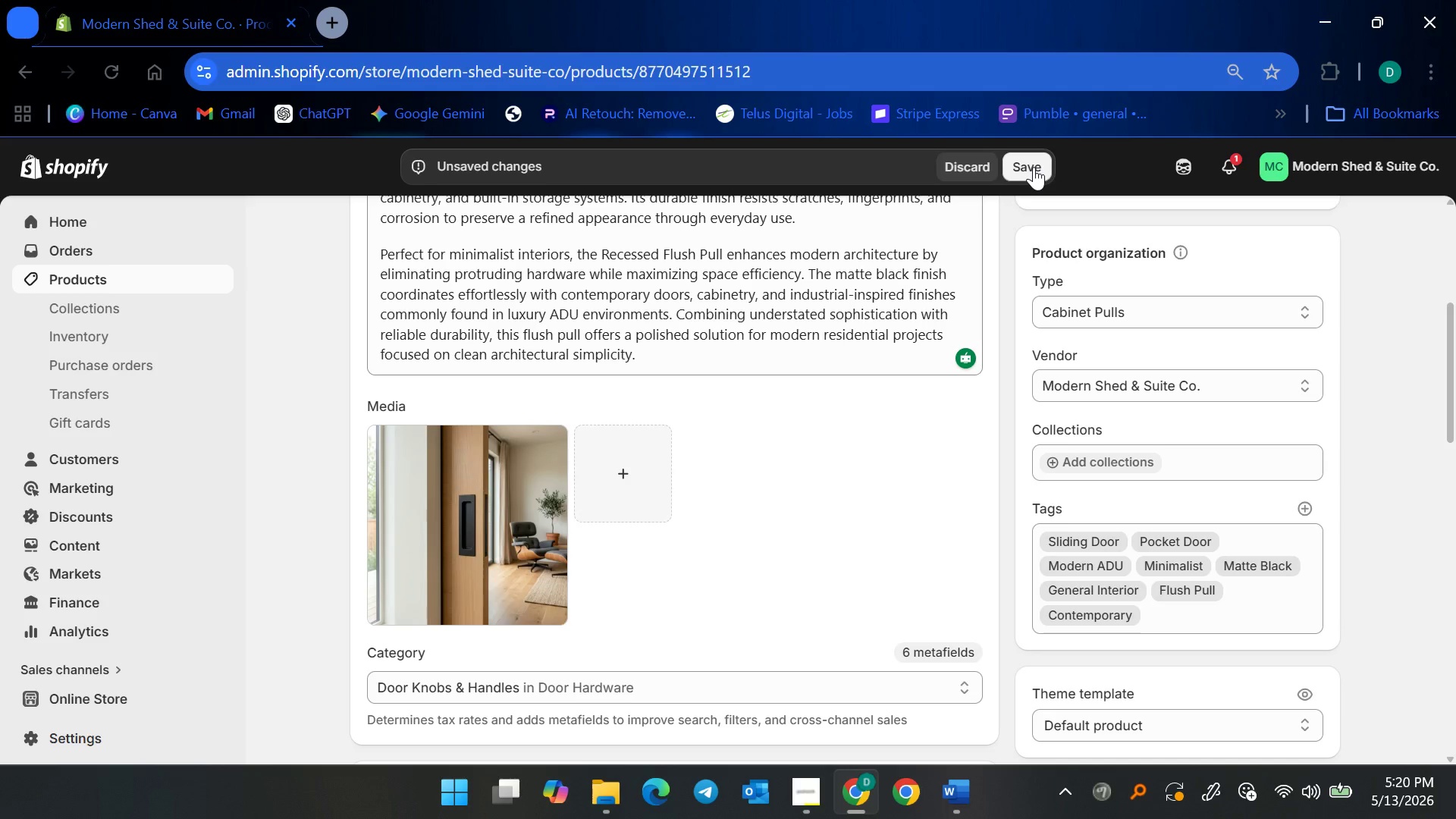 
left_click([1034, 167])
 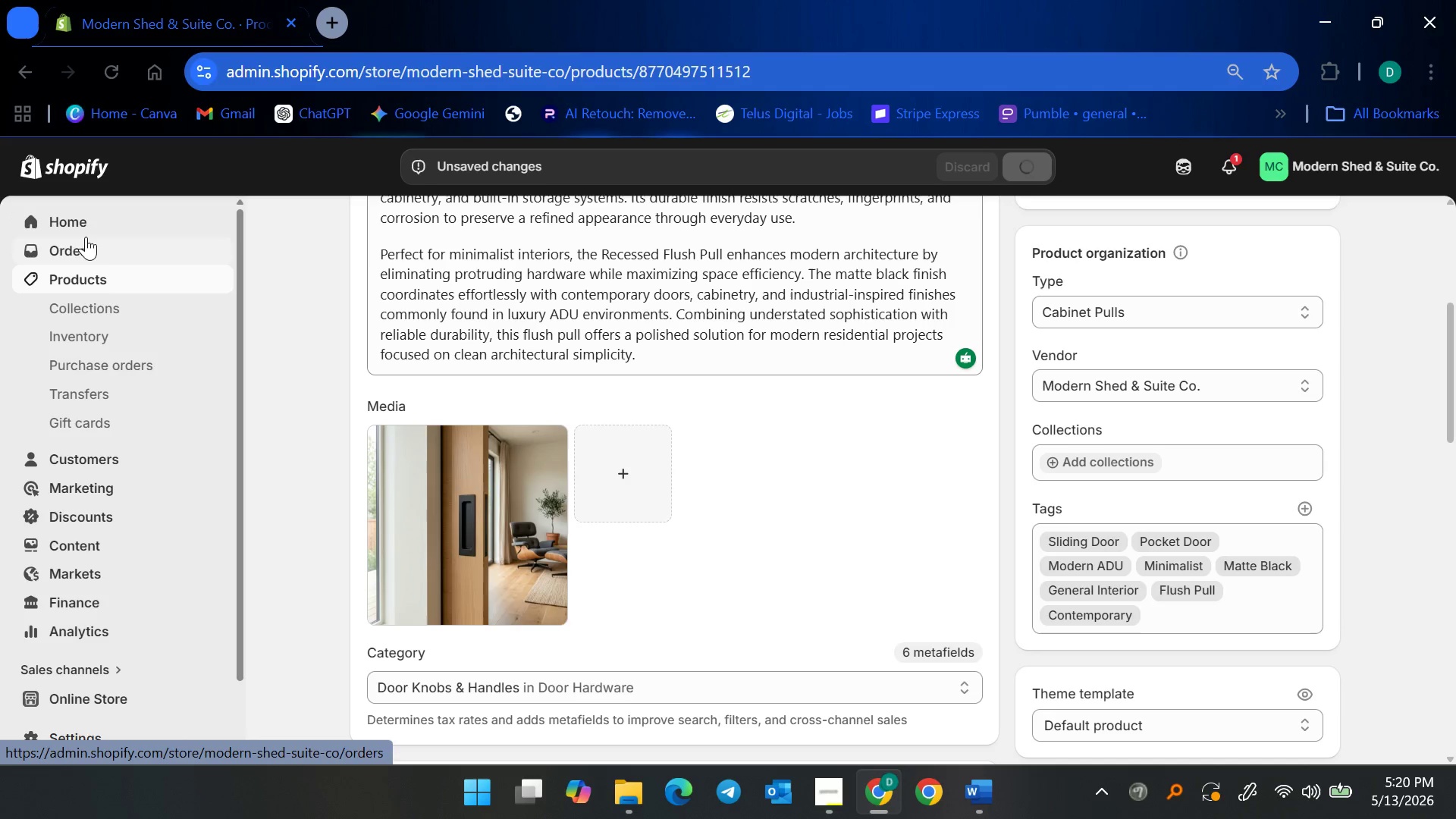 
left_click([173, 280])
 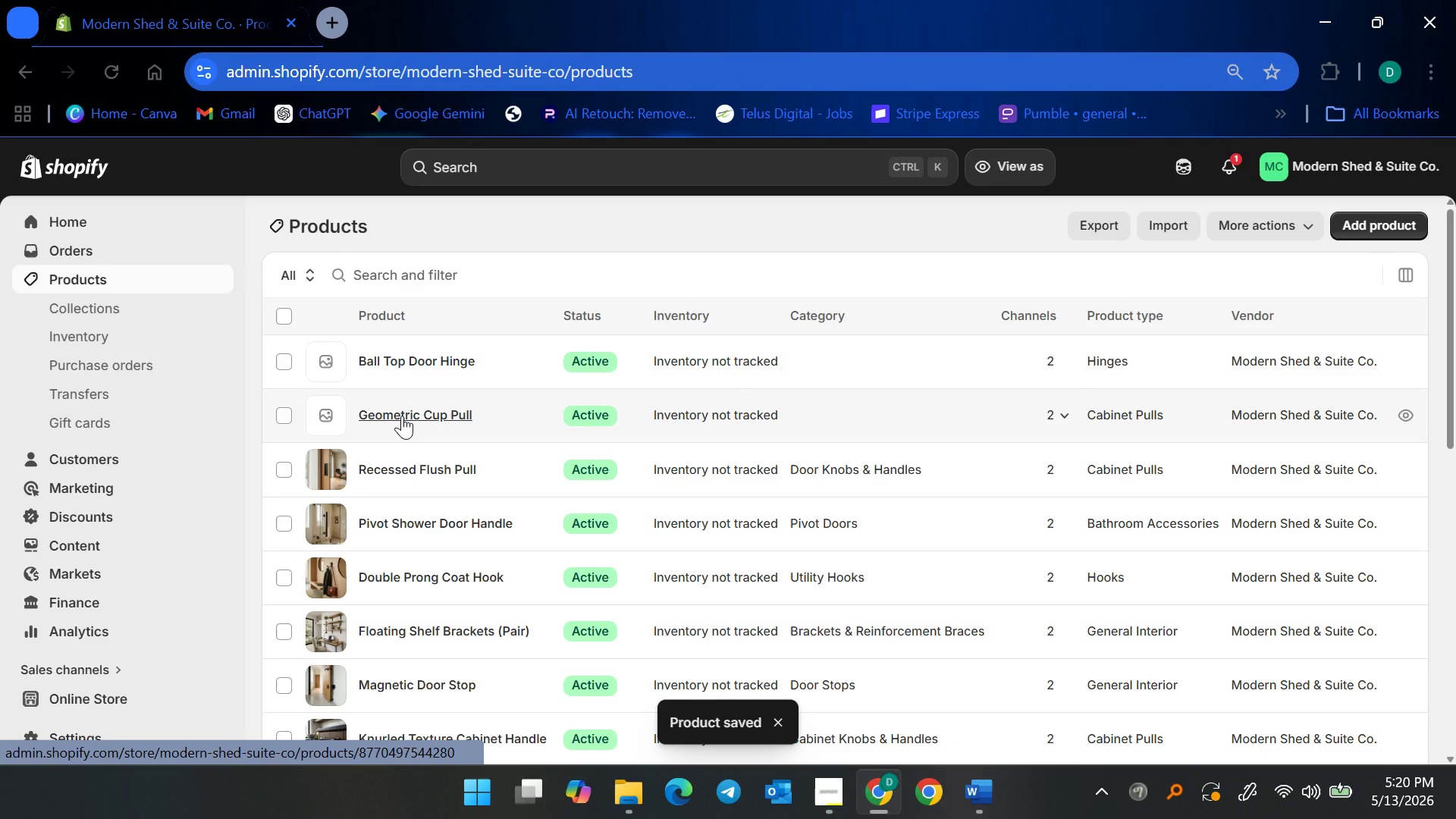 
left_click([402, 416])
 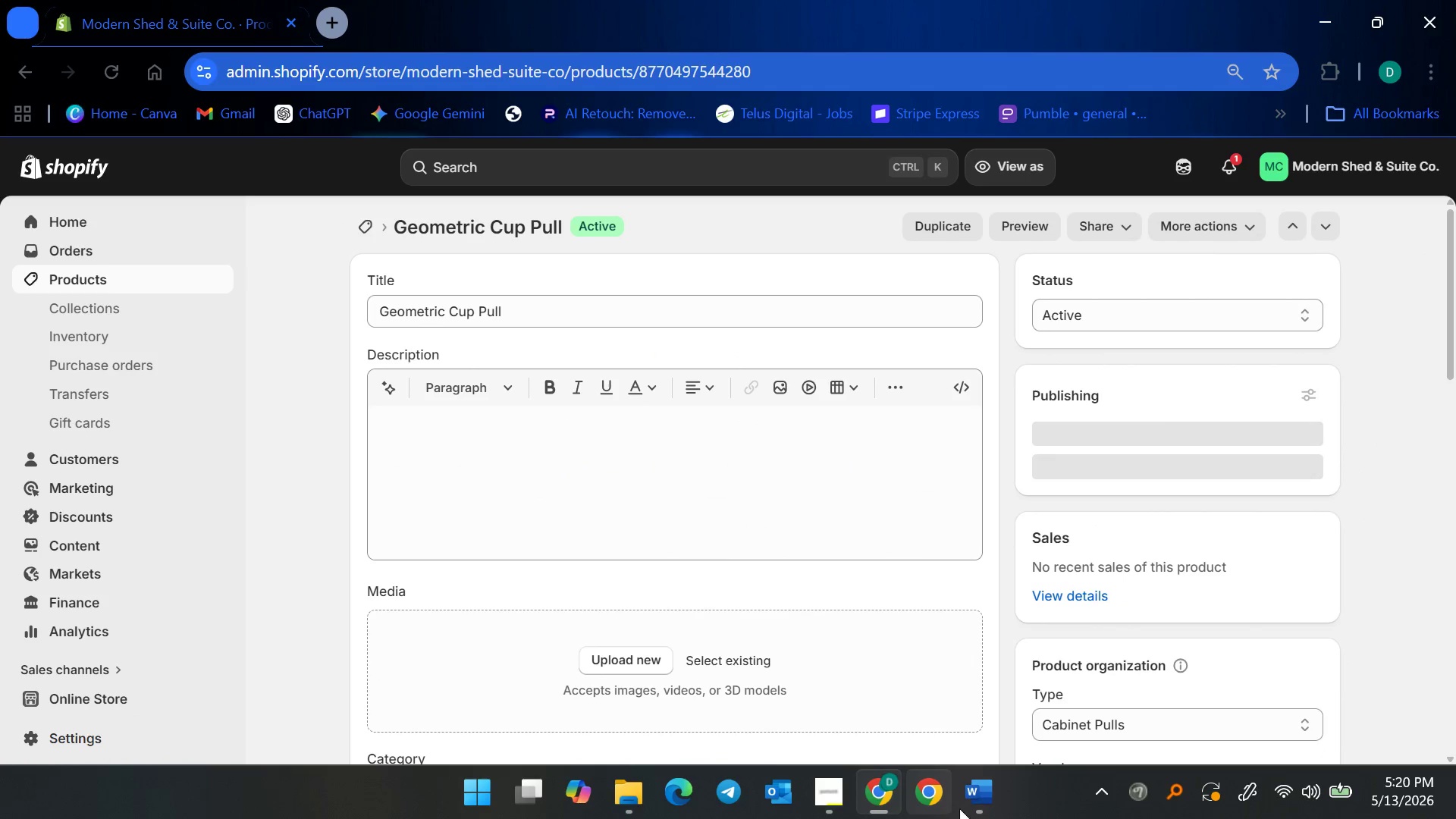 
left_click([974, 807])
 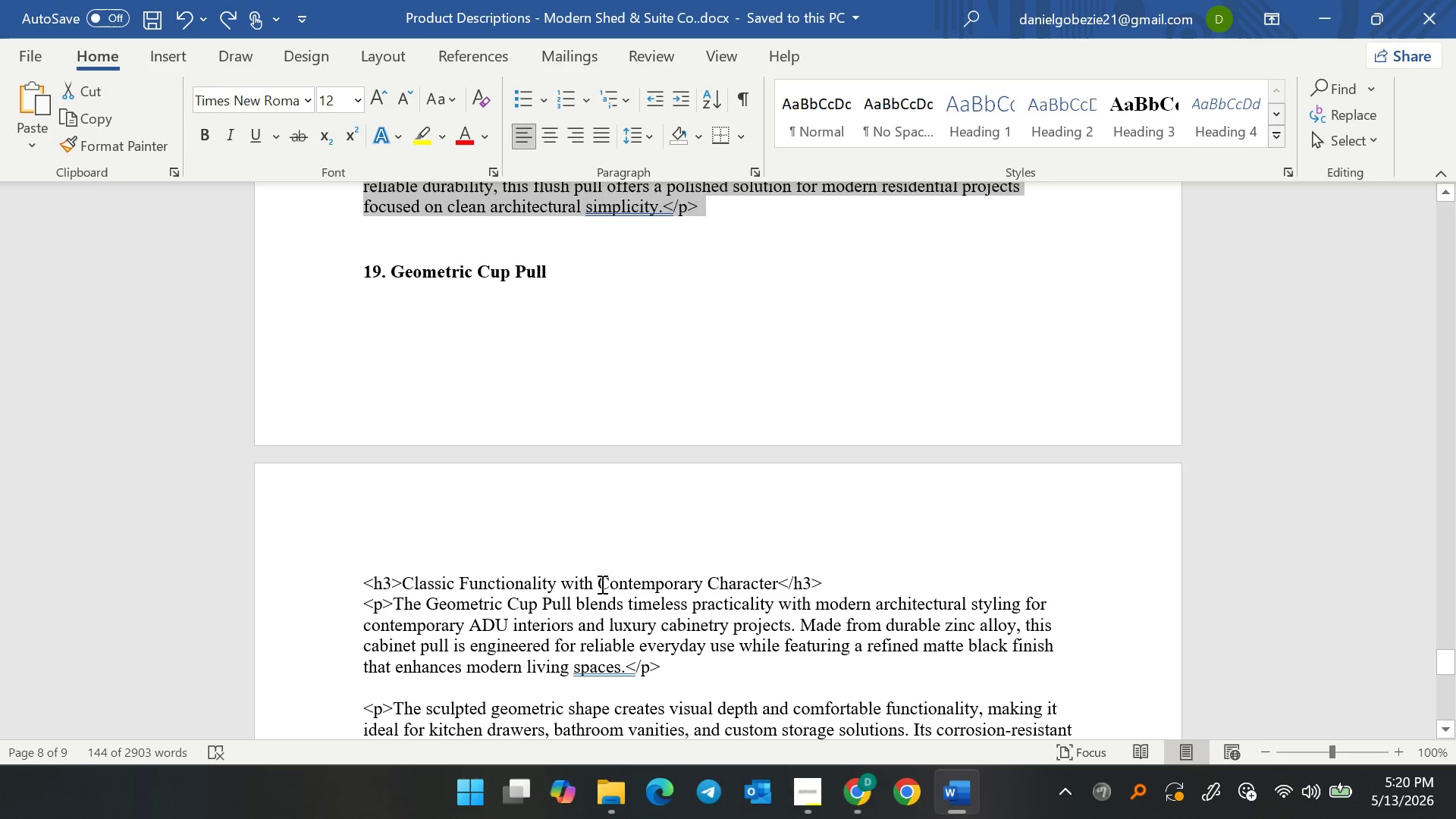 
left_click([485, 582])
 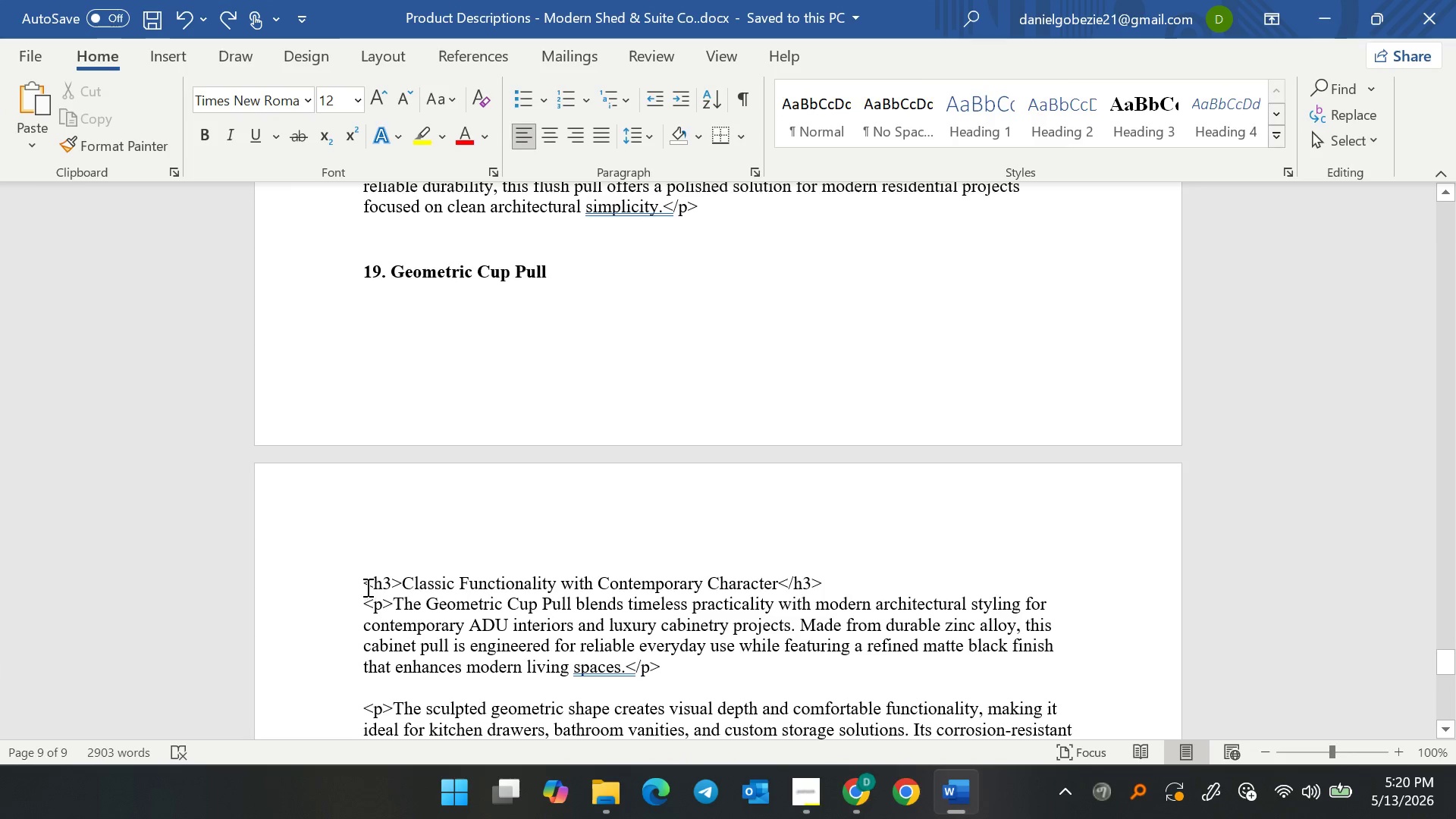 
left_click_drag(start_coordinate=[363, 582], to_coordinate=[1035, 355])
 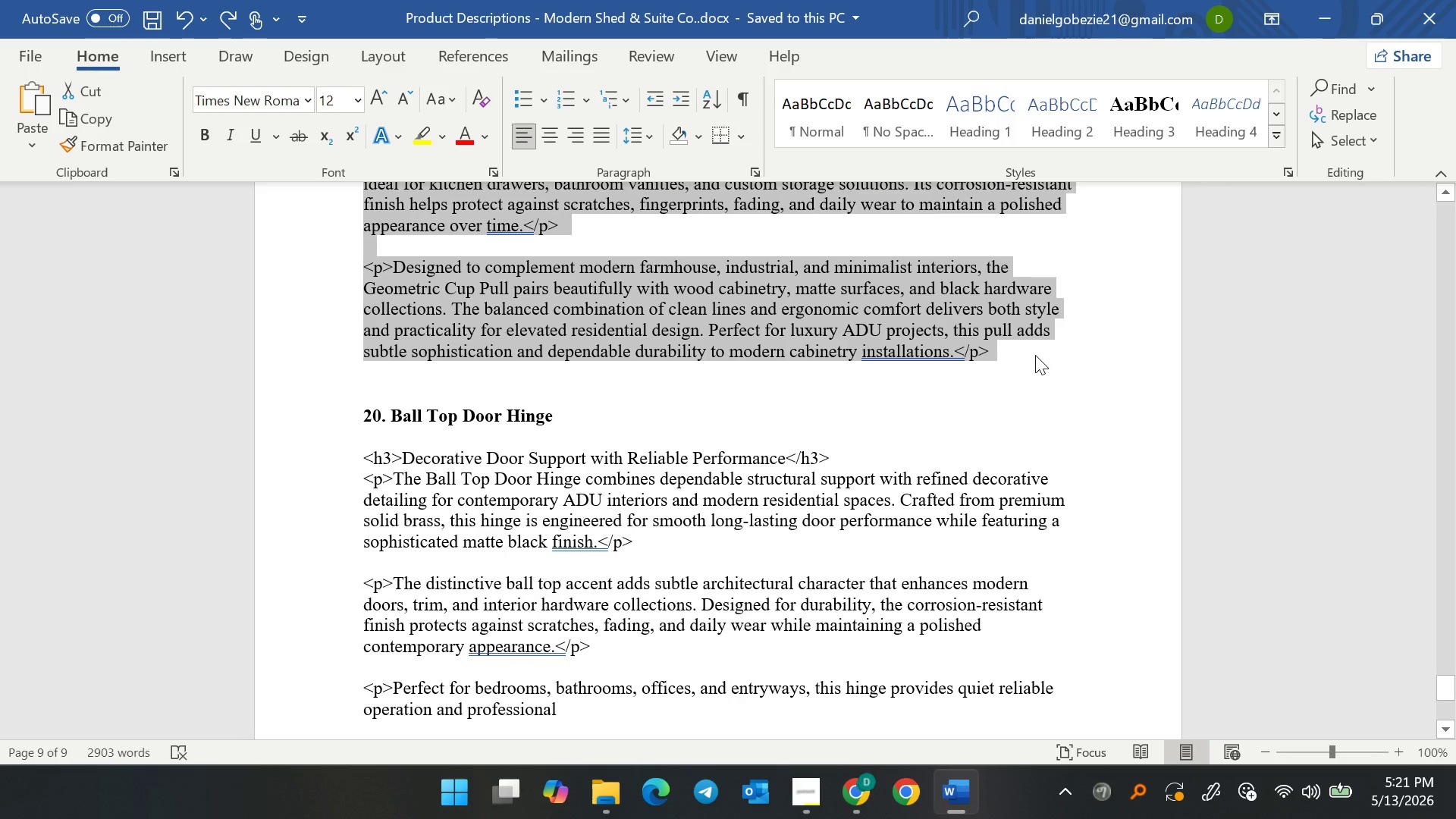 
key(Control+C)
 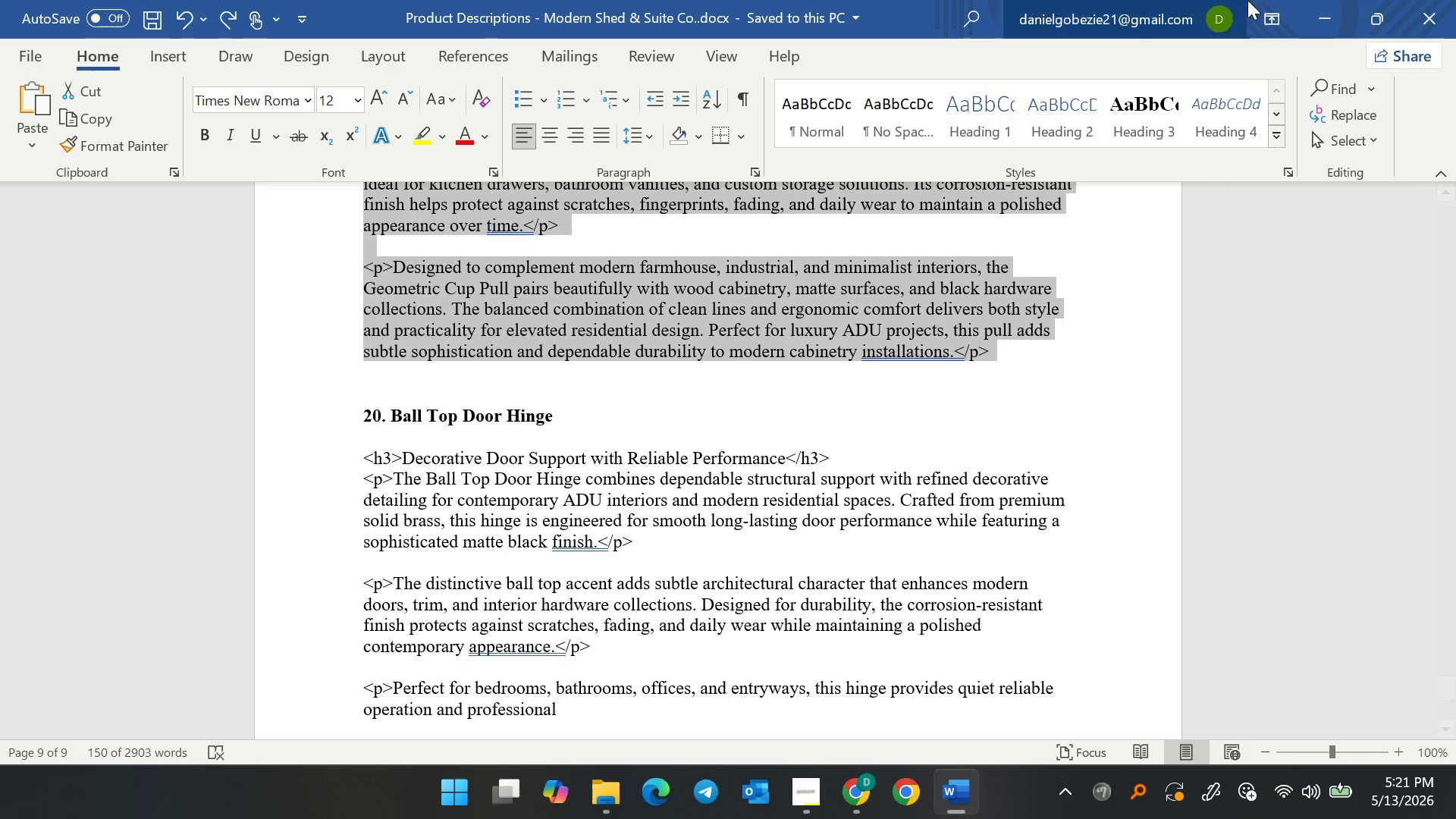 
key(Control+C)
 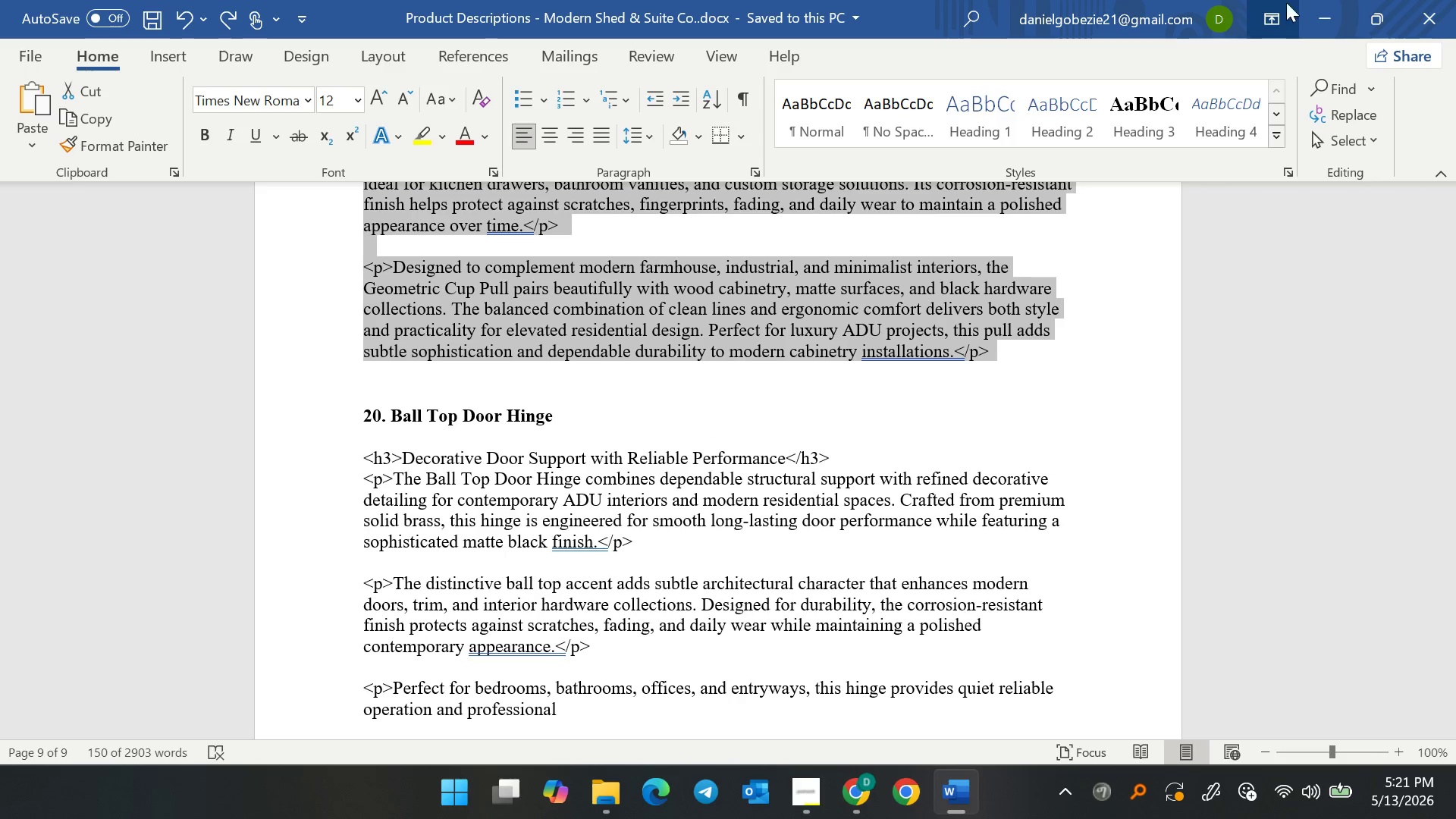 
key(Control+C)
 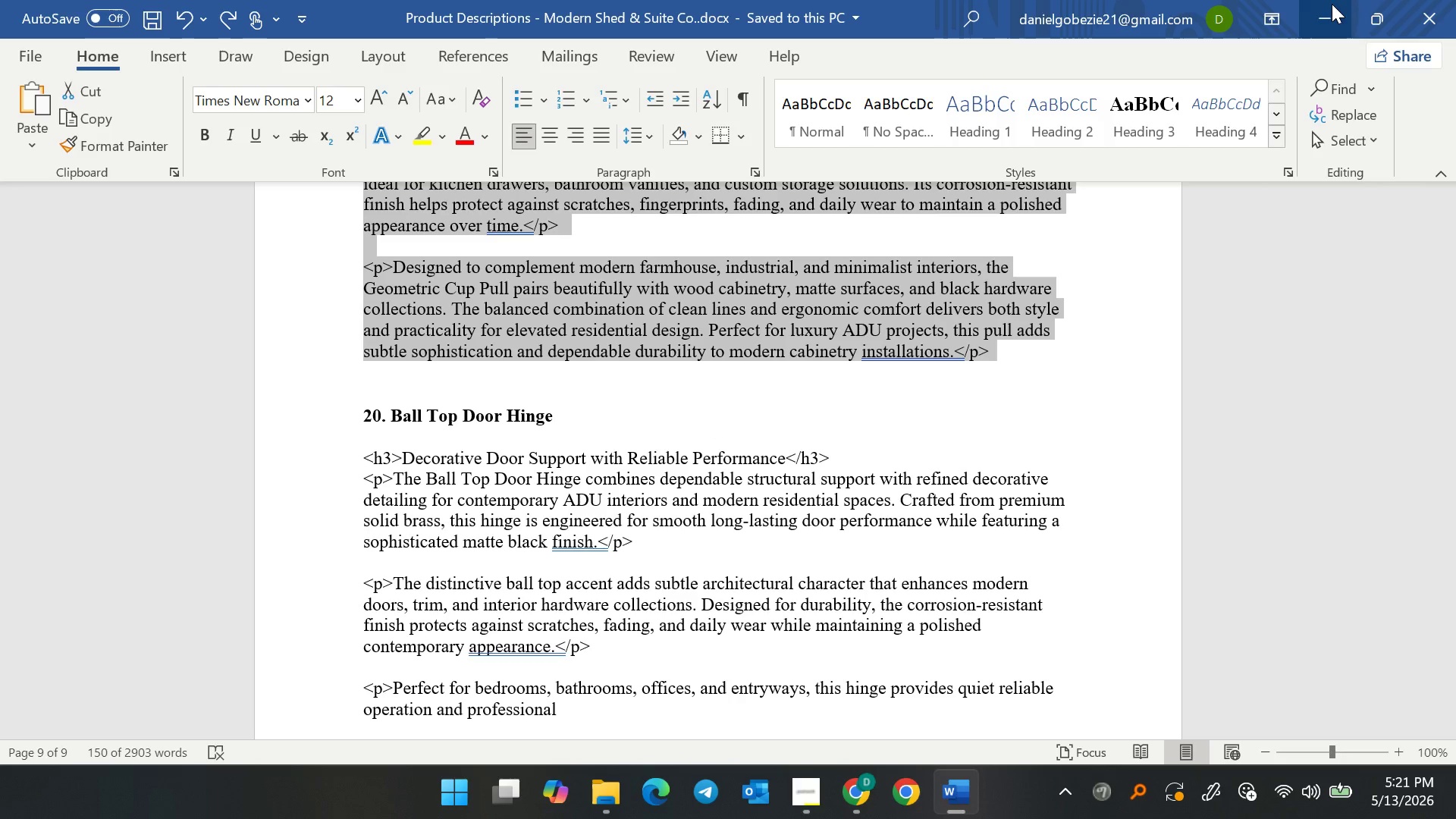 
left_click([1332, 4])
 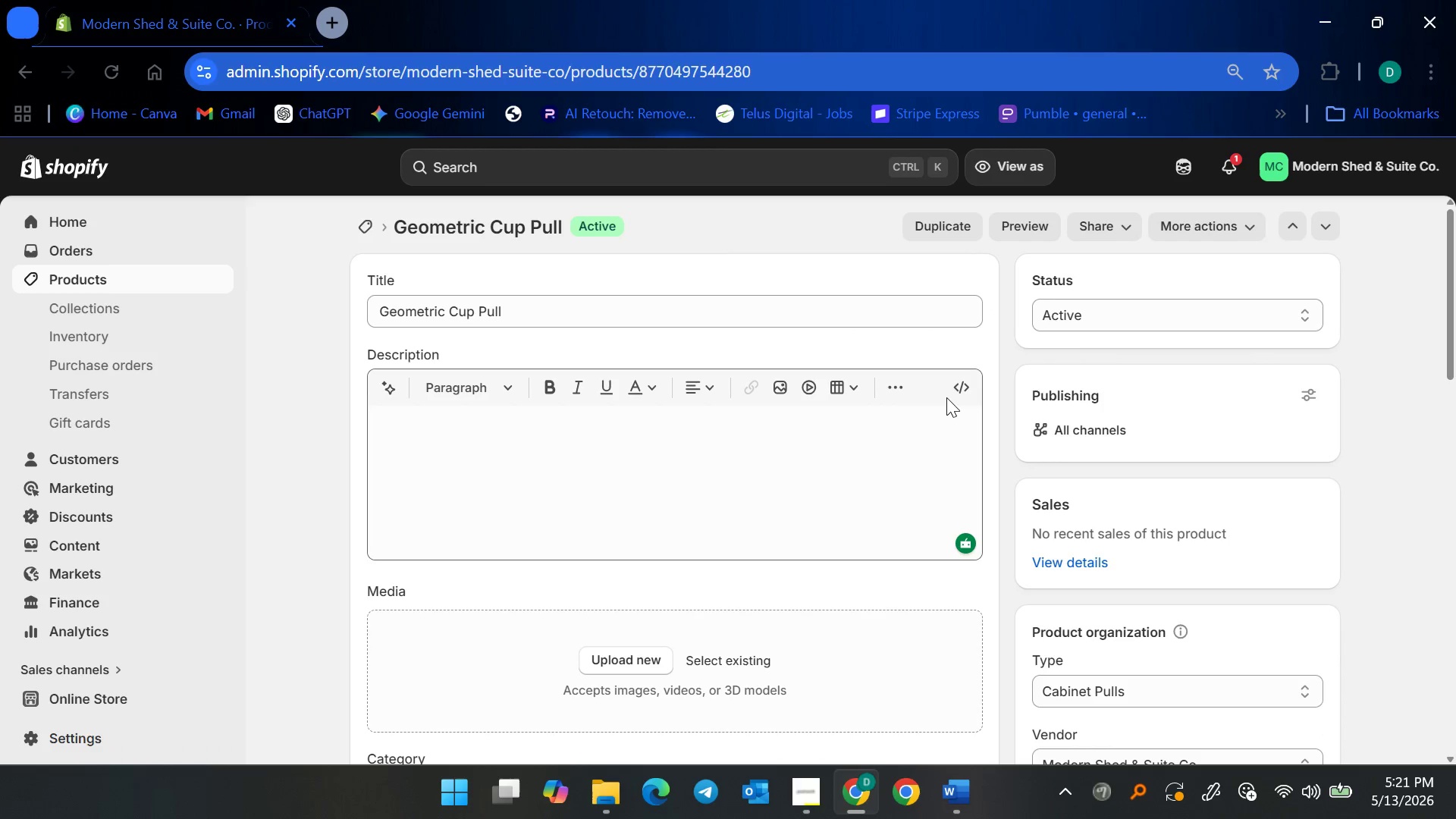 
left_click([957, 382])
 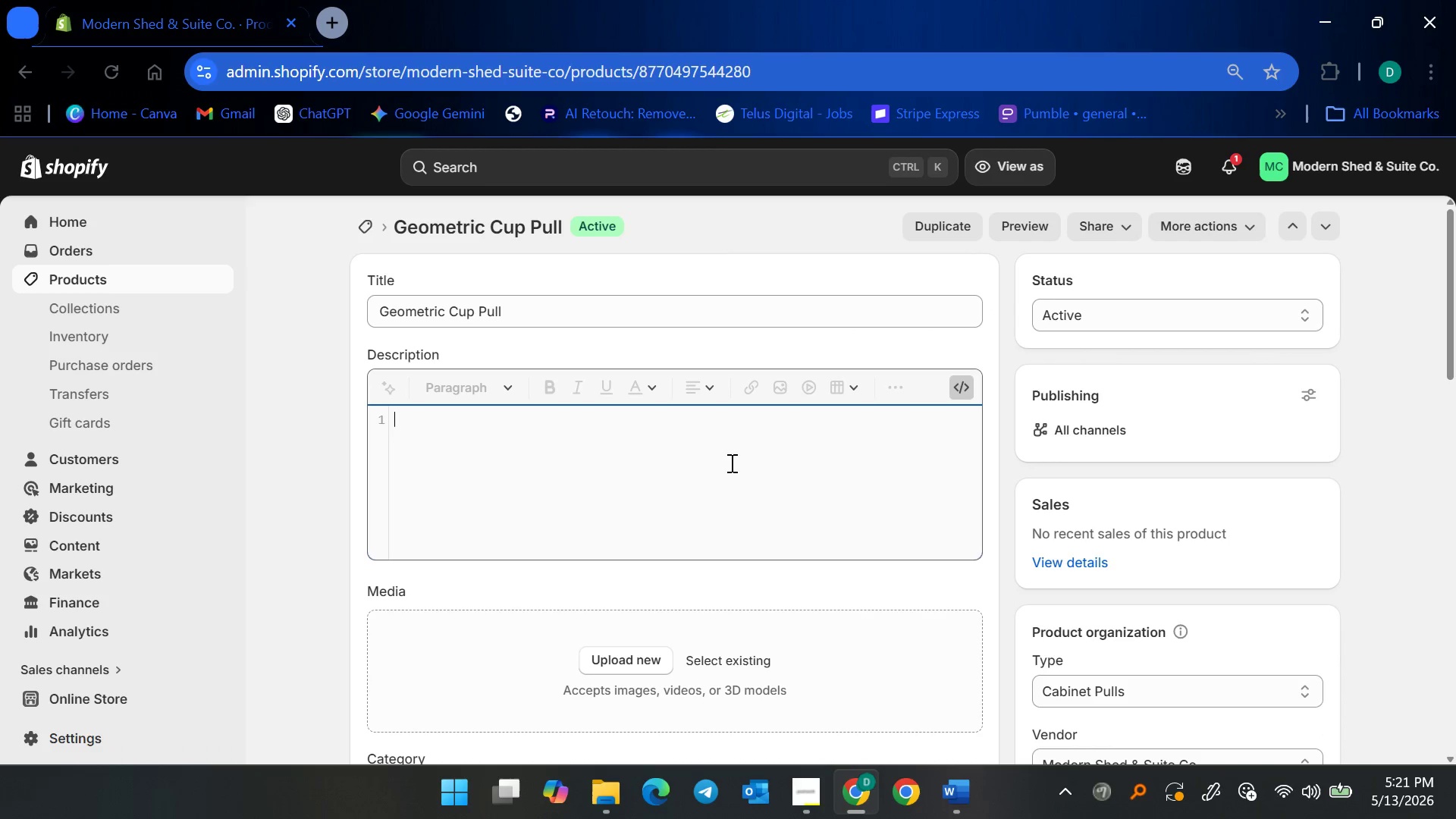 
left_click([730, 466])
 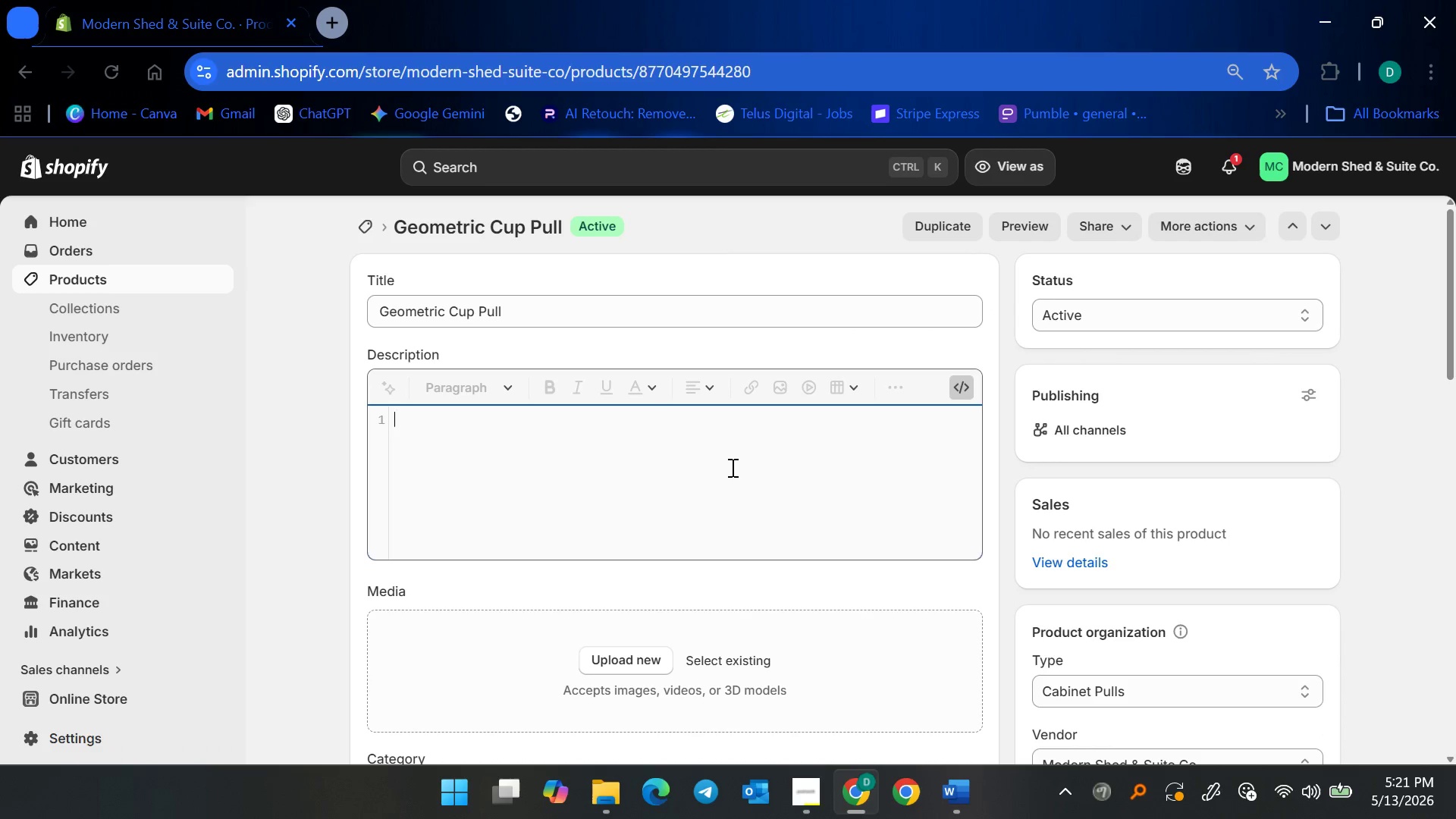 
key(Control+V)
 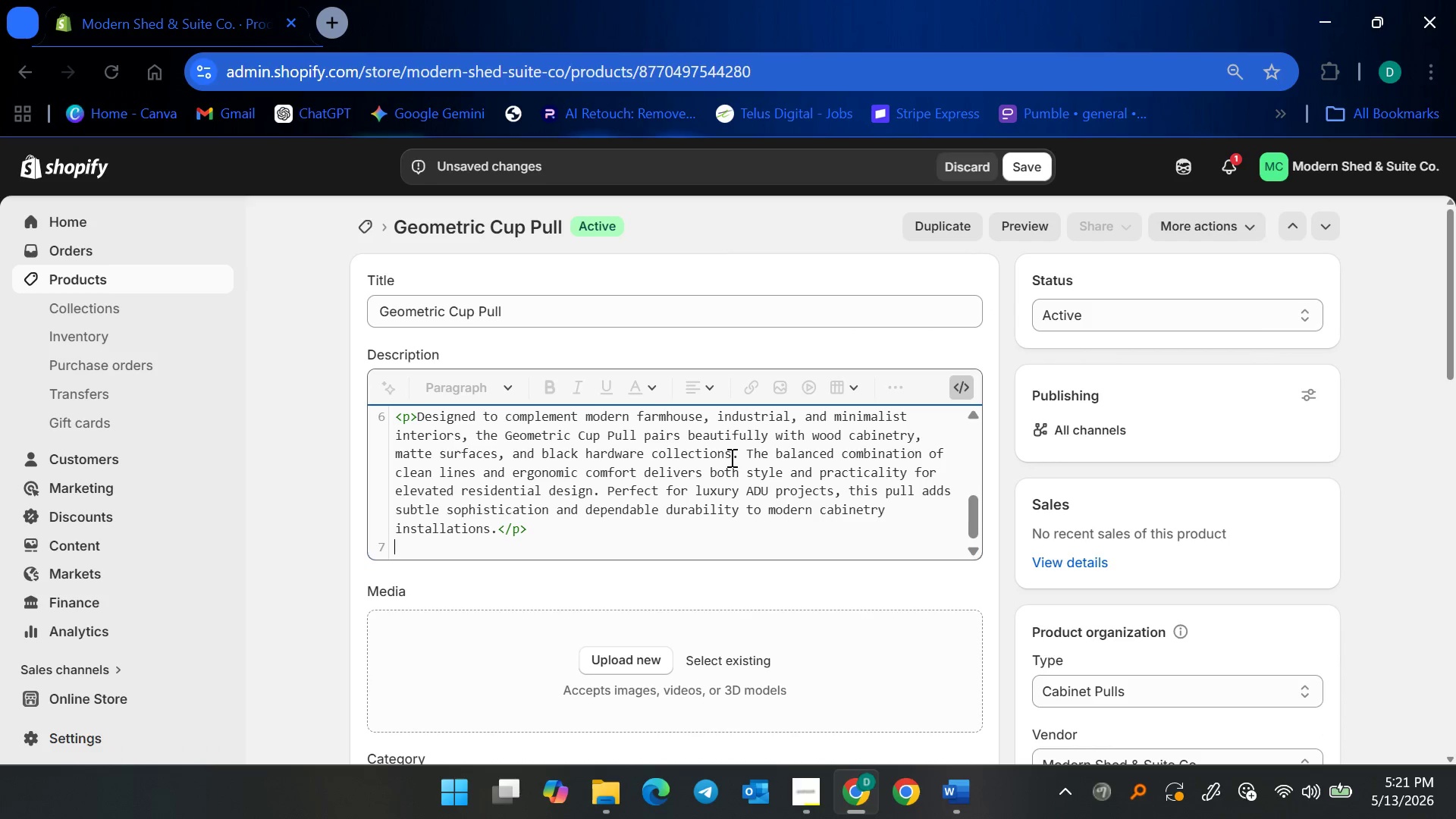 
key(Backspace)
 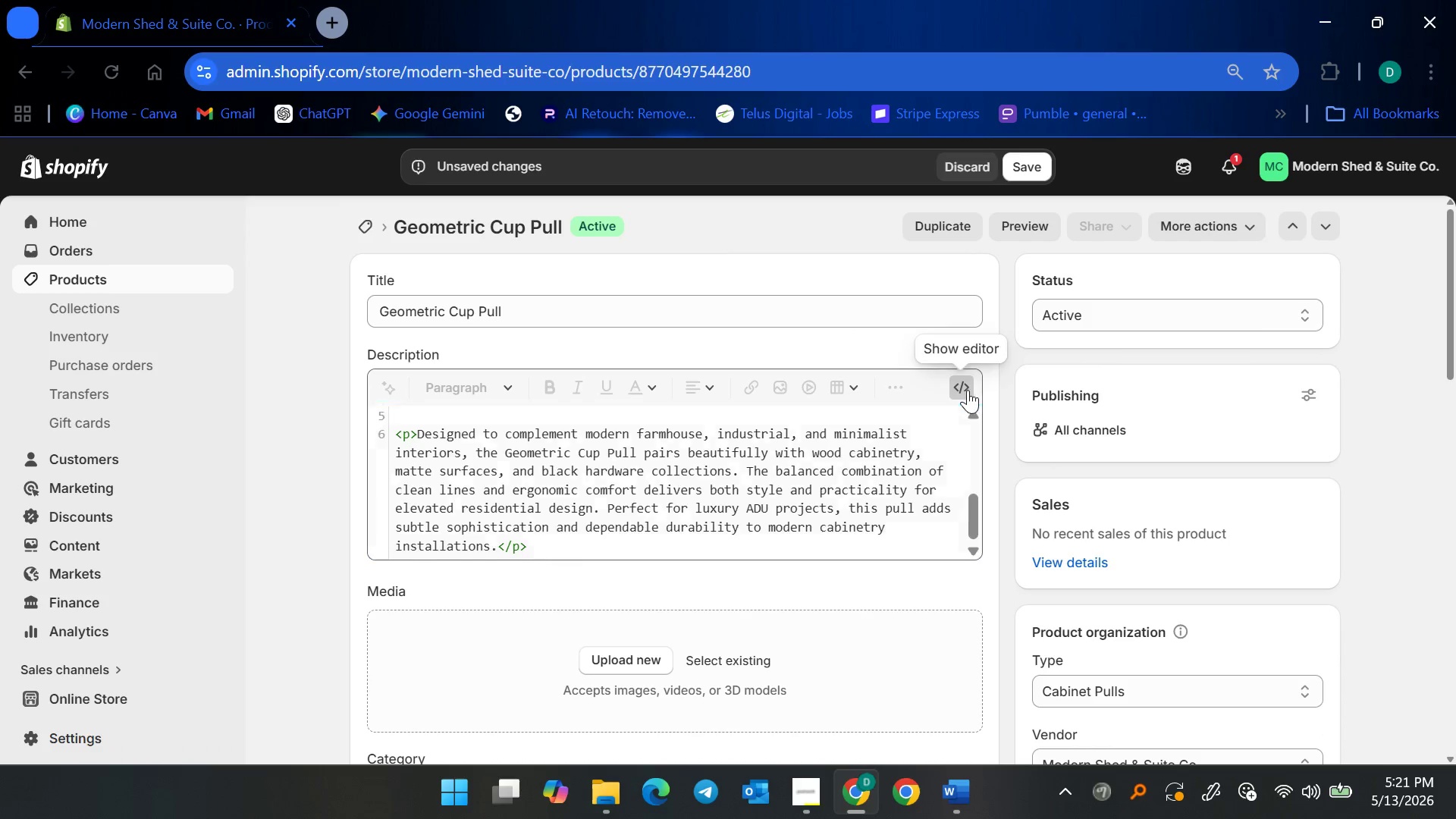 
scroll: coordinate [691, 521], scroll_direction: down, amount: 3.0
 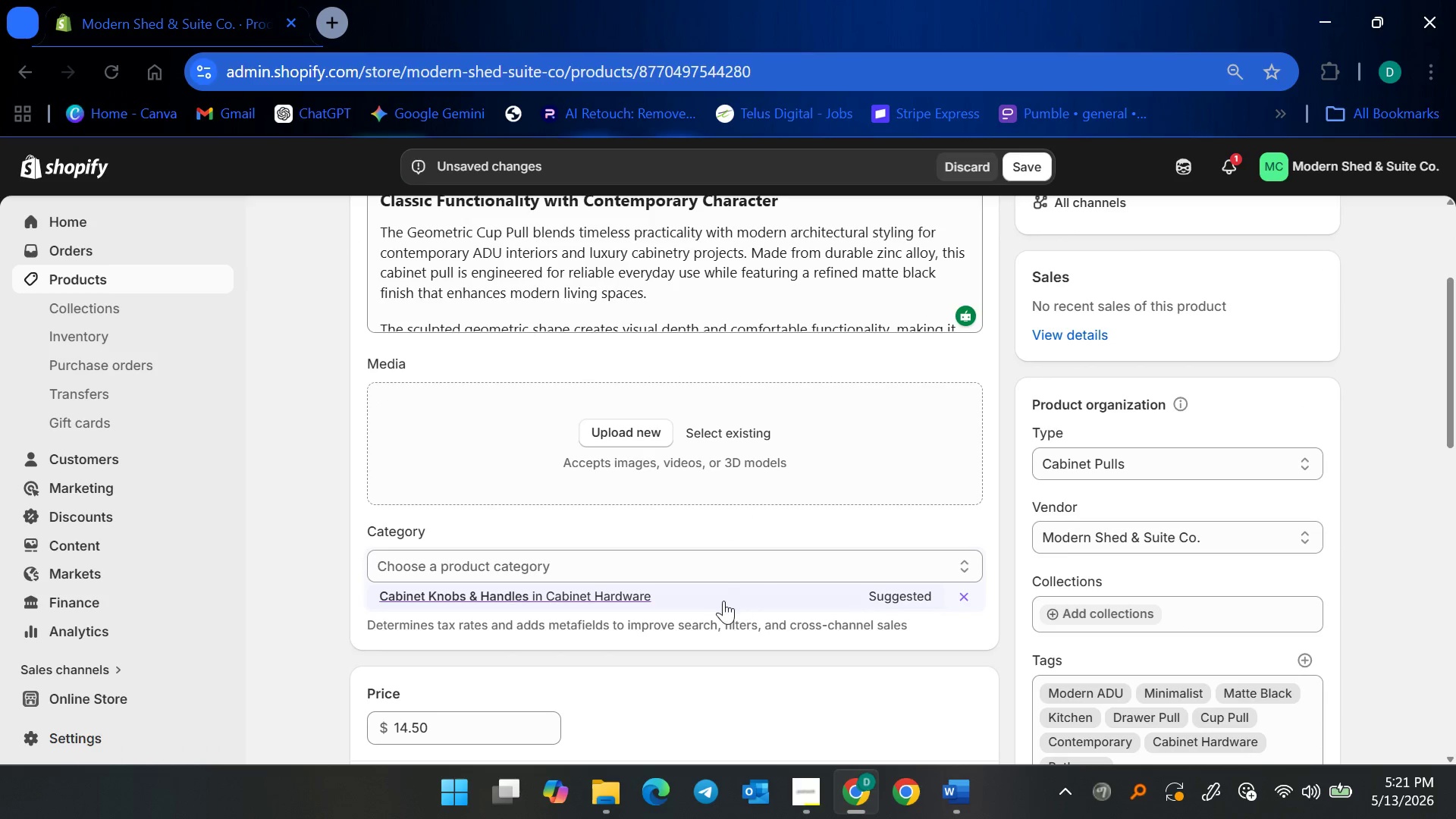 
left_click([703, 601])
 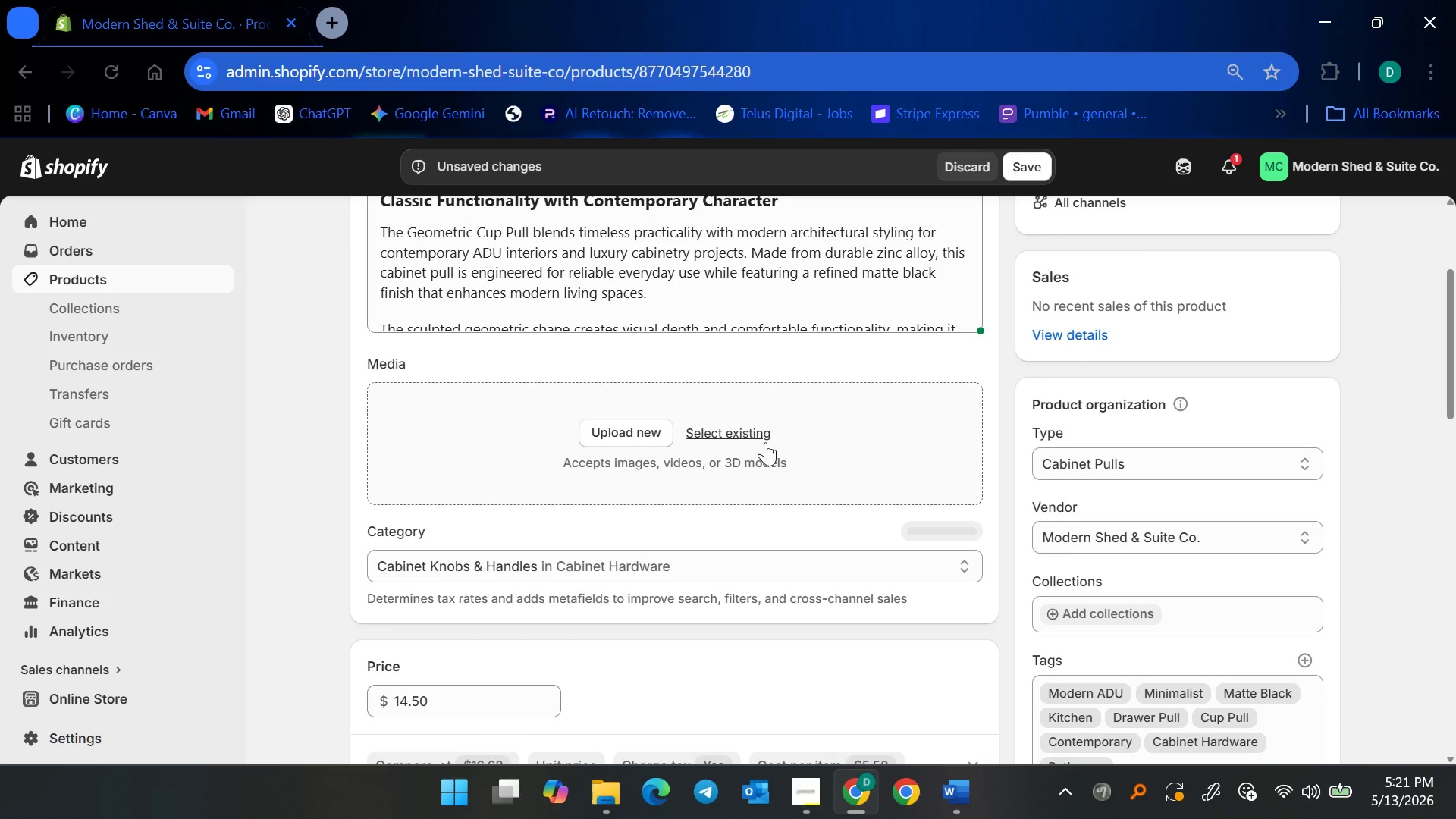 
left_click([747, 436])
 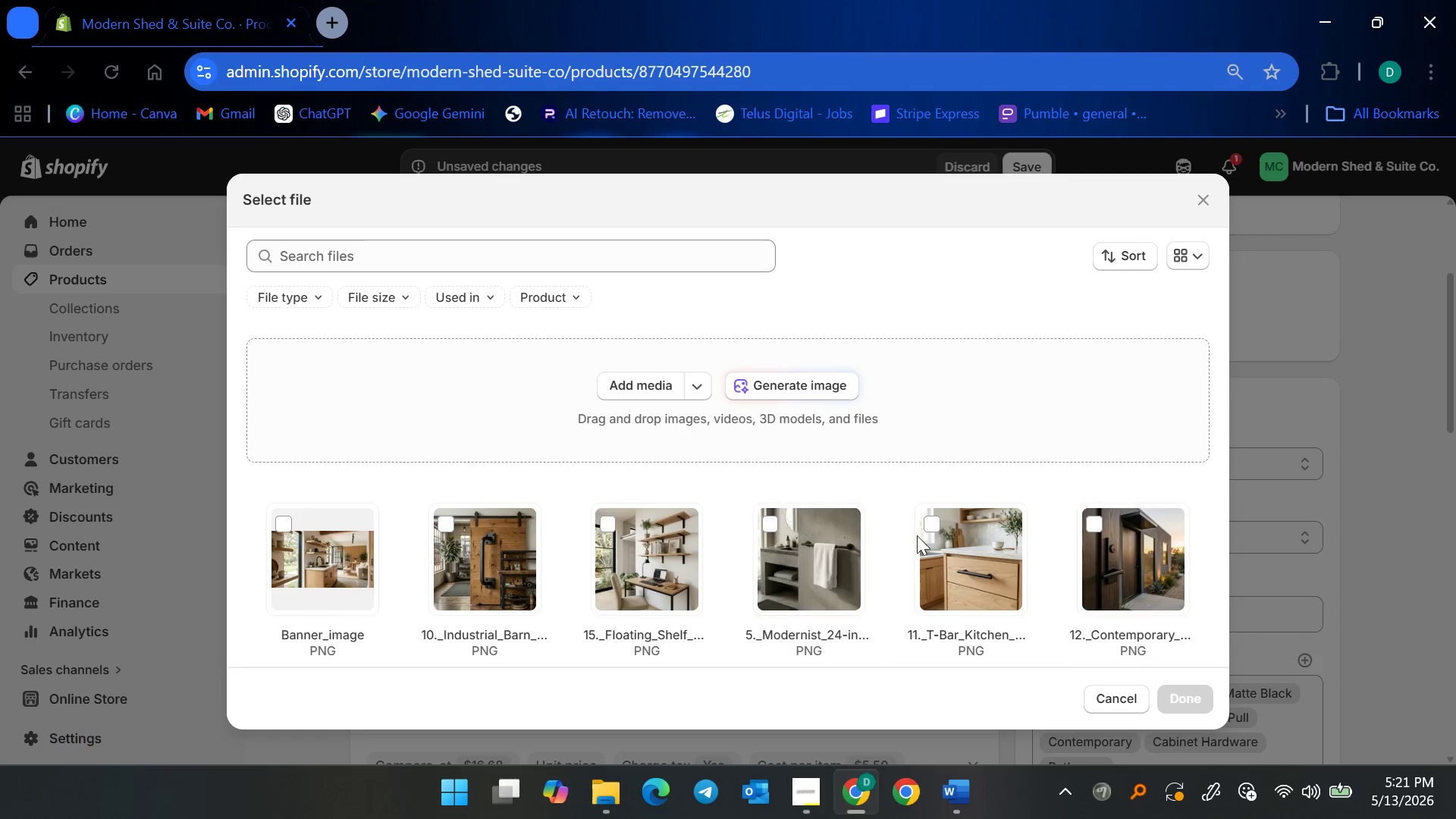 
left_click([1132, 252])
 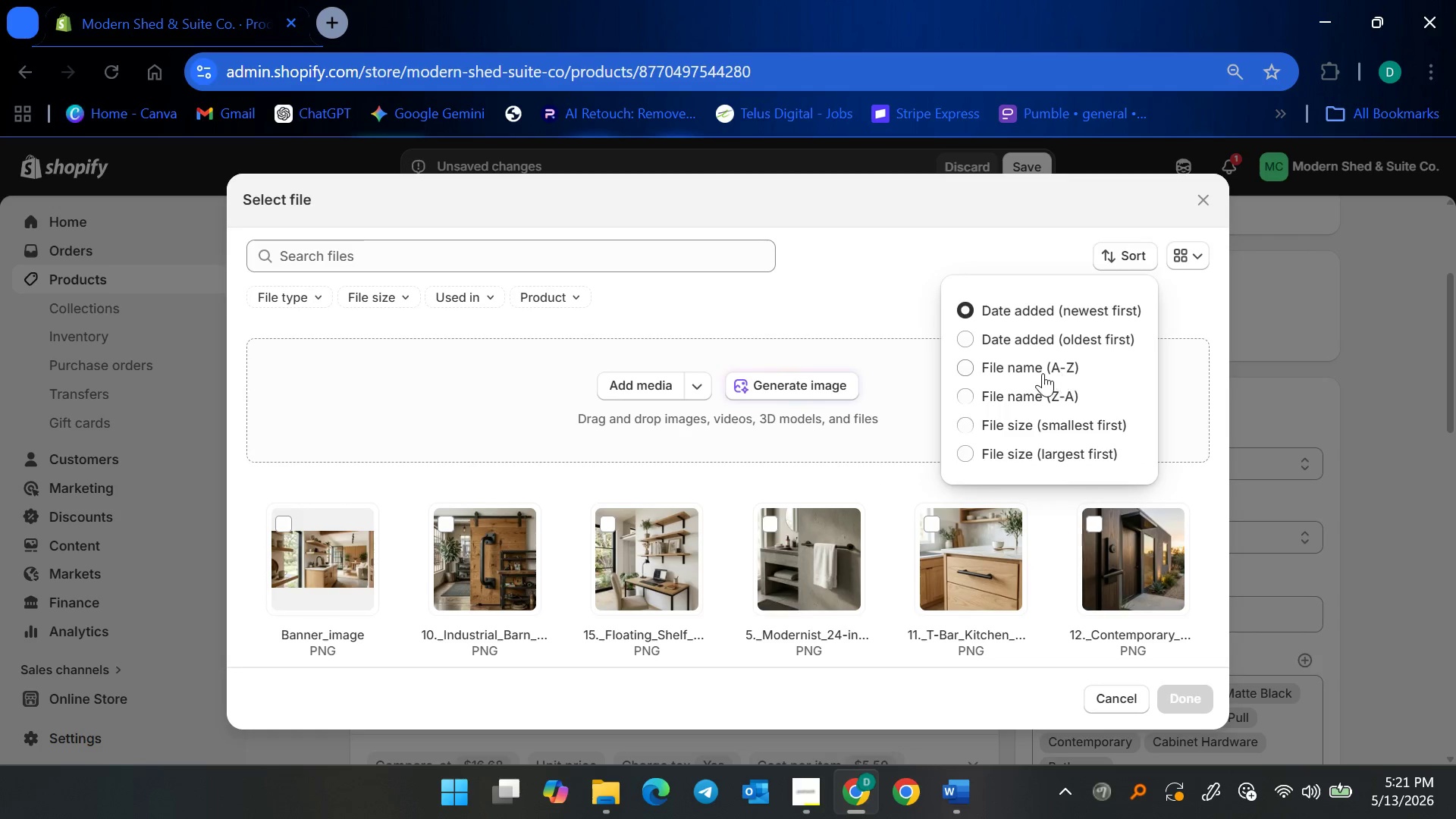 
left_click([1042, 373])
 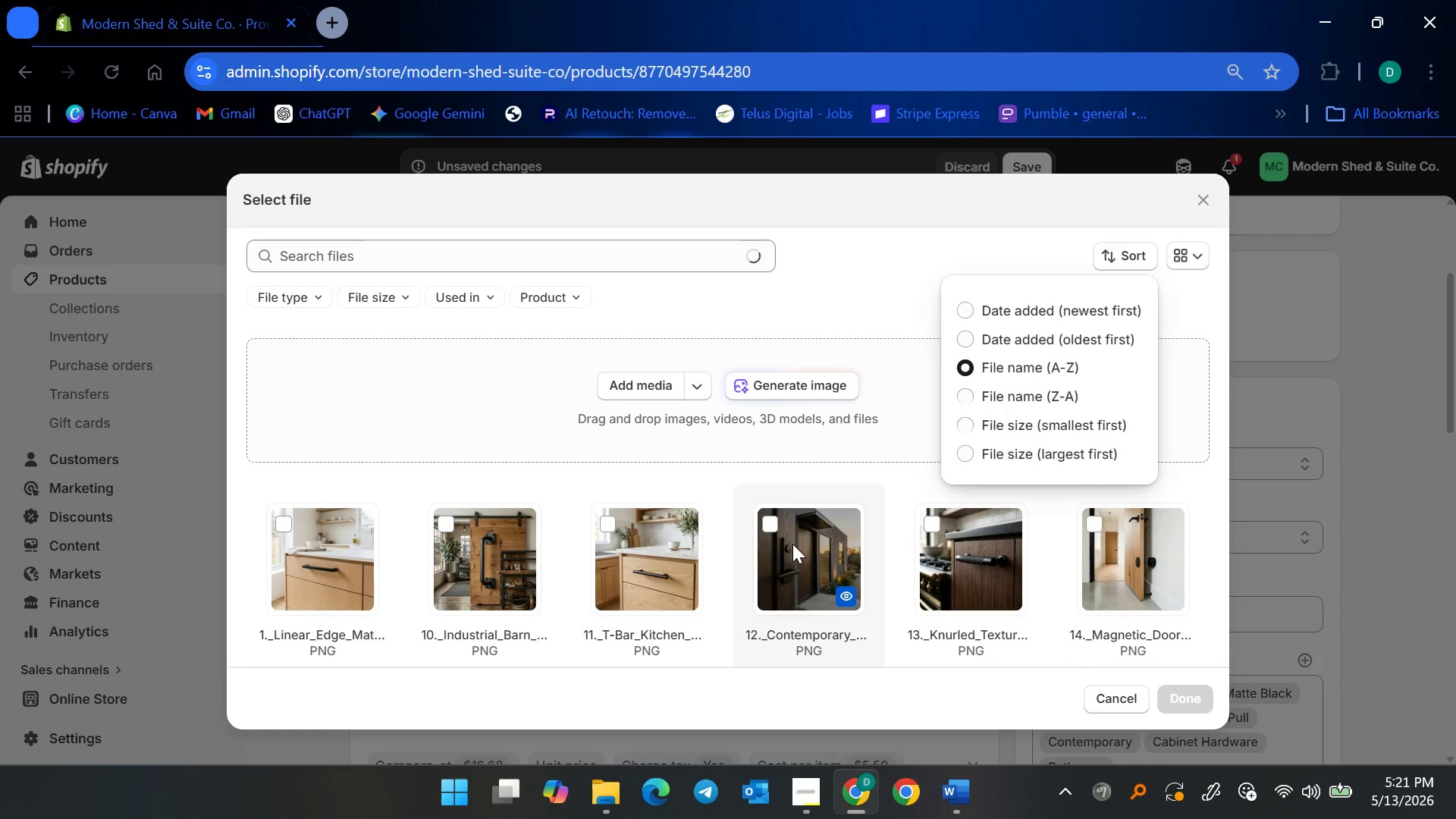 
scroll: coordinate [788, 592], scroll_direction: down, amount: 3.0
 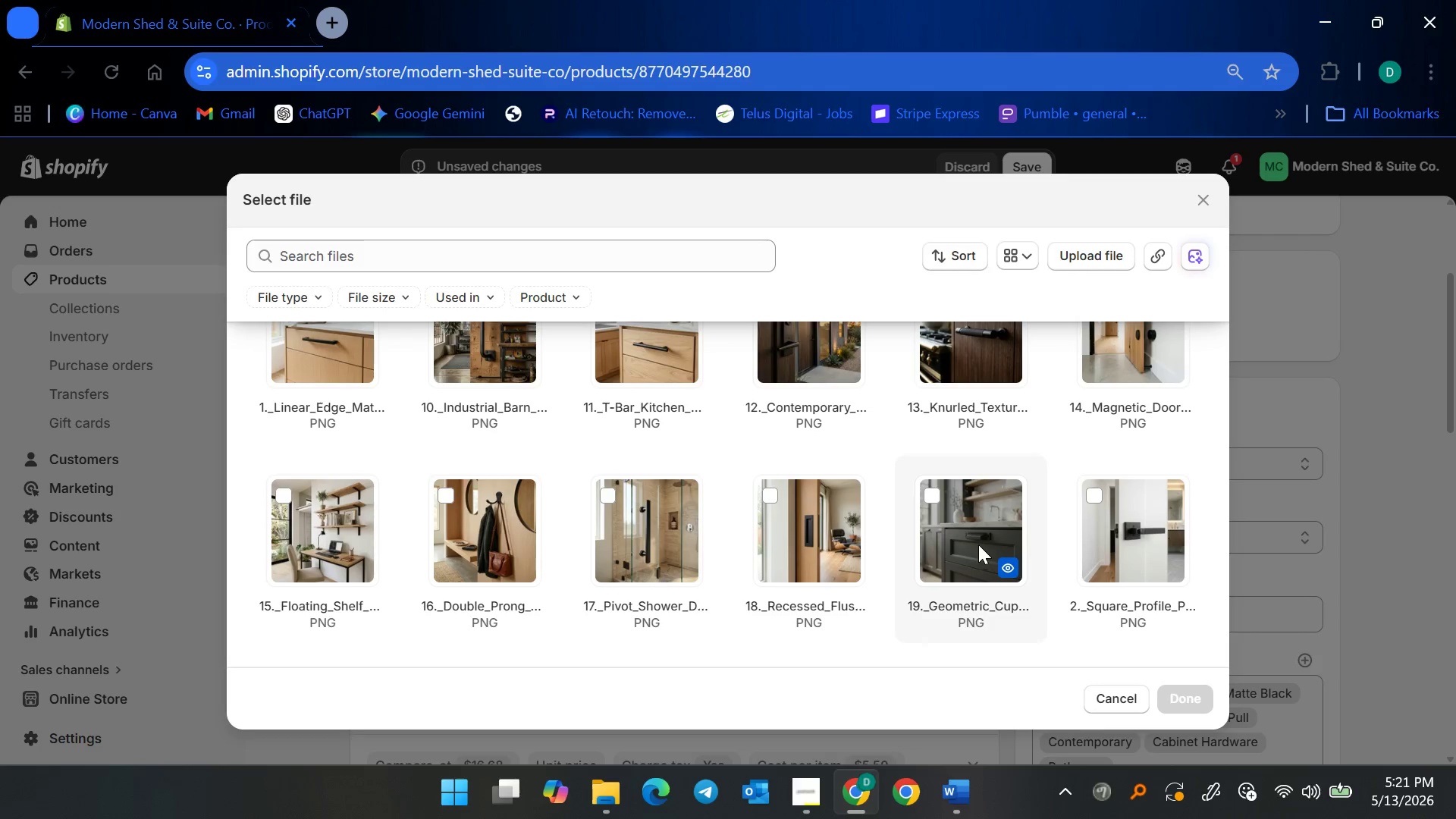 
left_click([977, 540])
 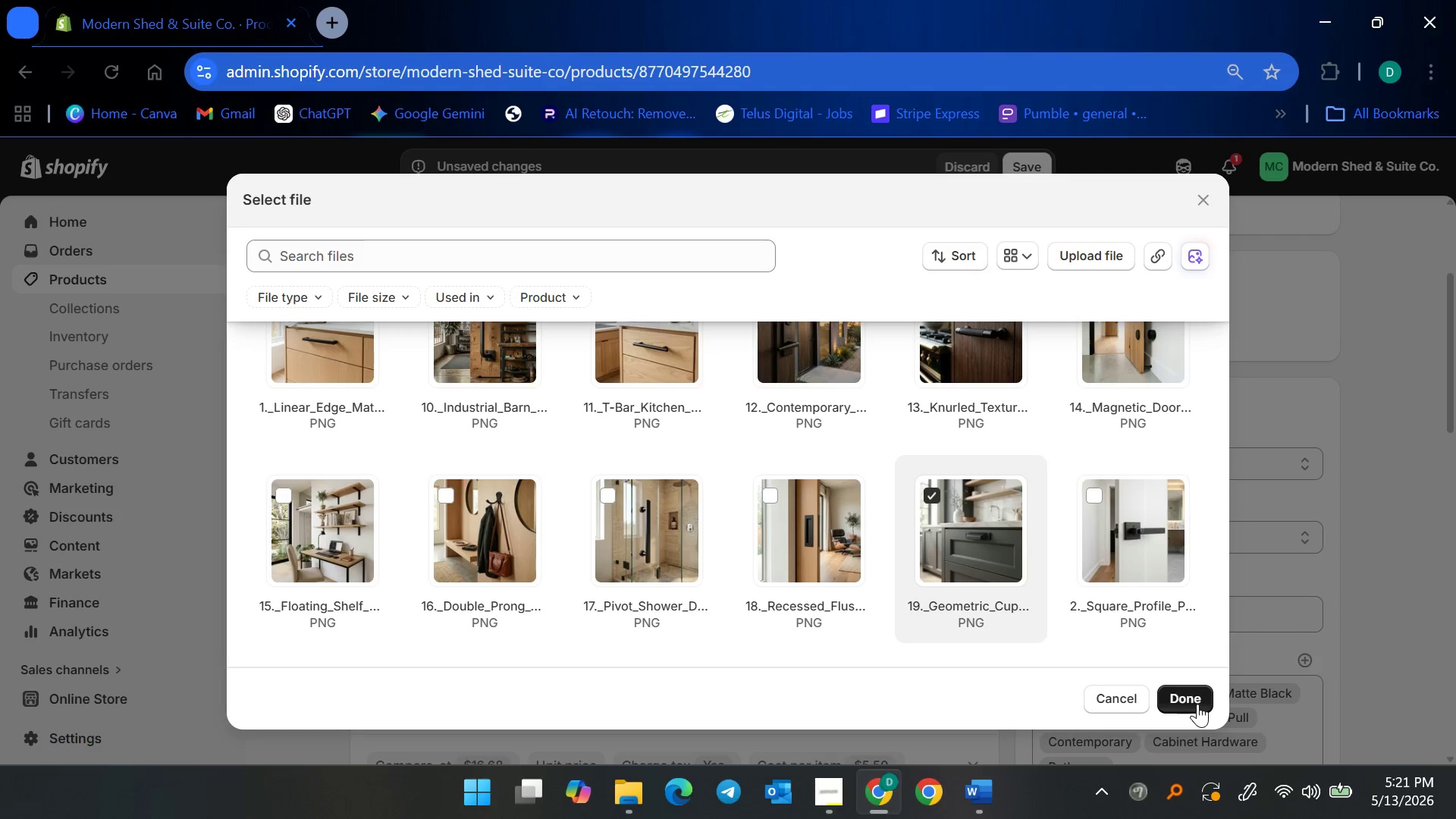 
scroll: coordinate [681, 507], scroll_direction: down, amount: 6.0
 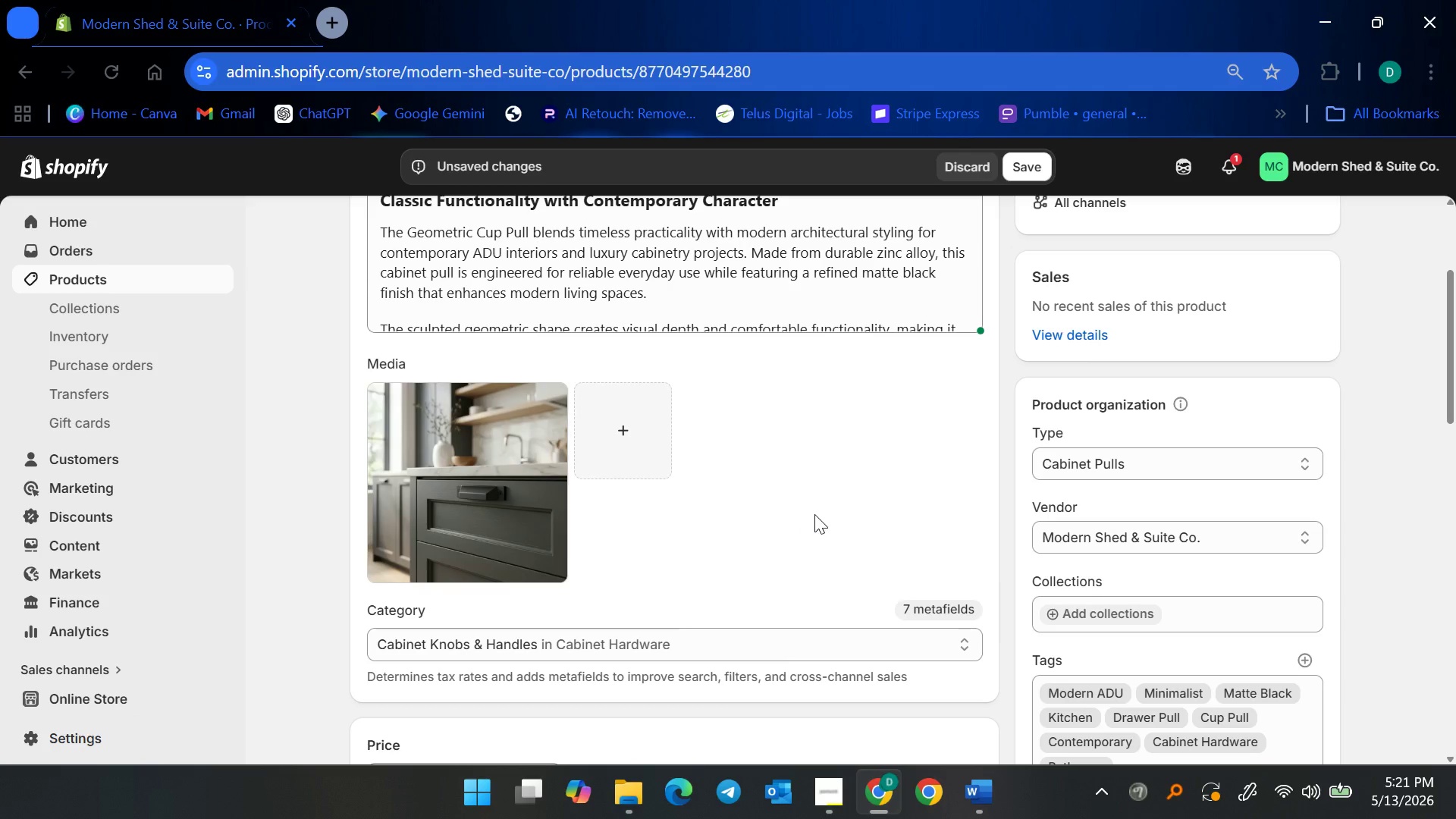 
left_click([1031, 164])
 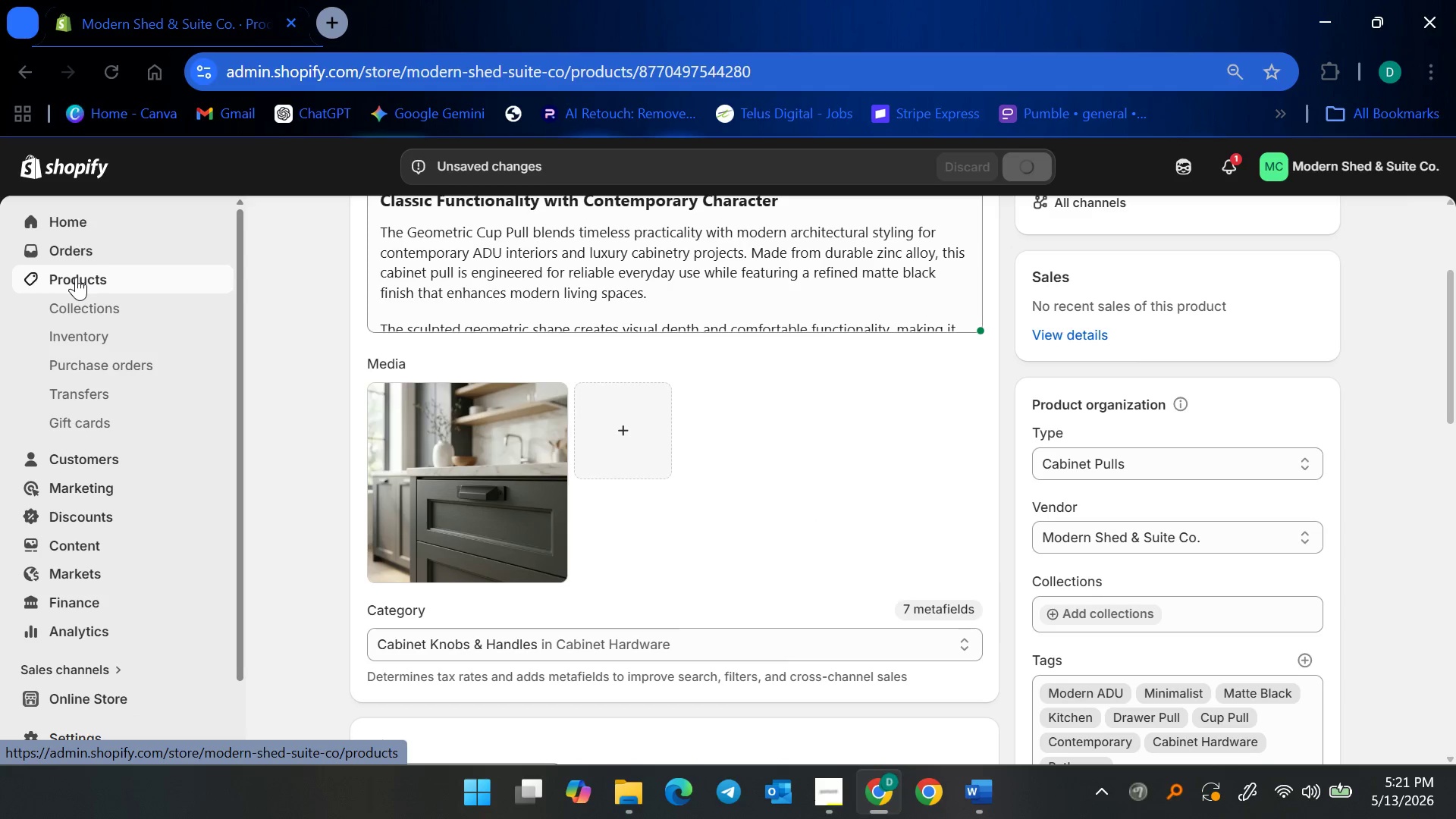 
left_click([76, 277])
 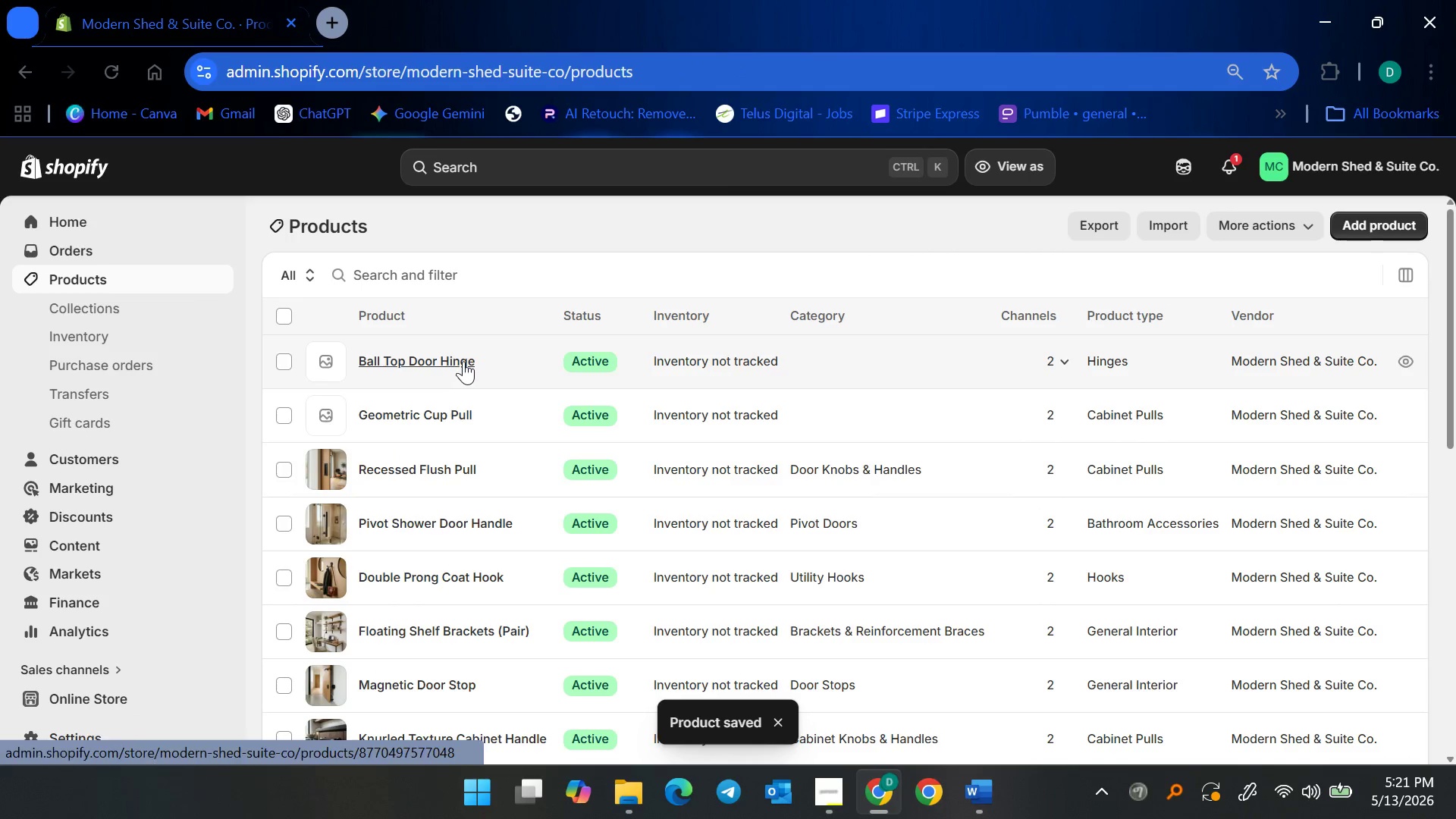 
left_click([463, 361])
 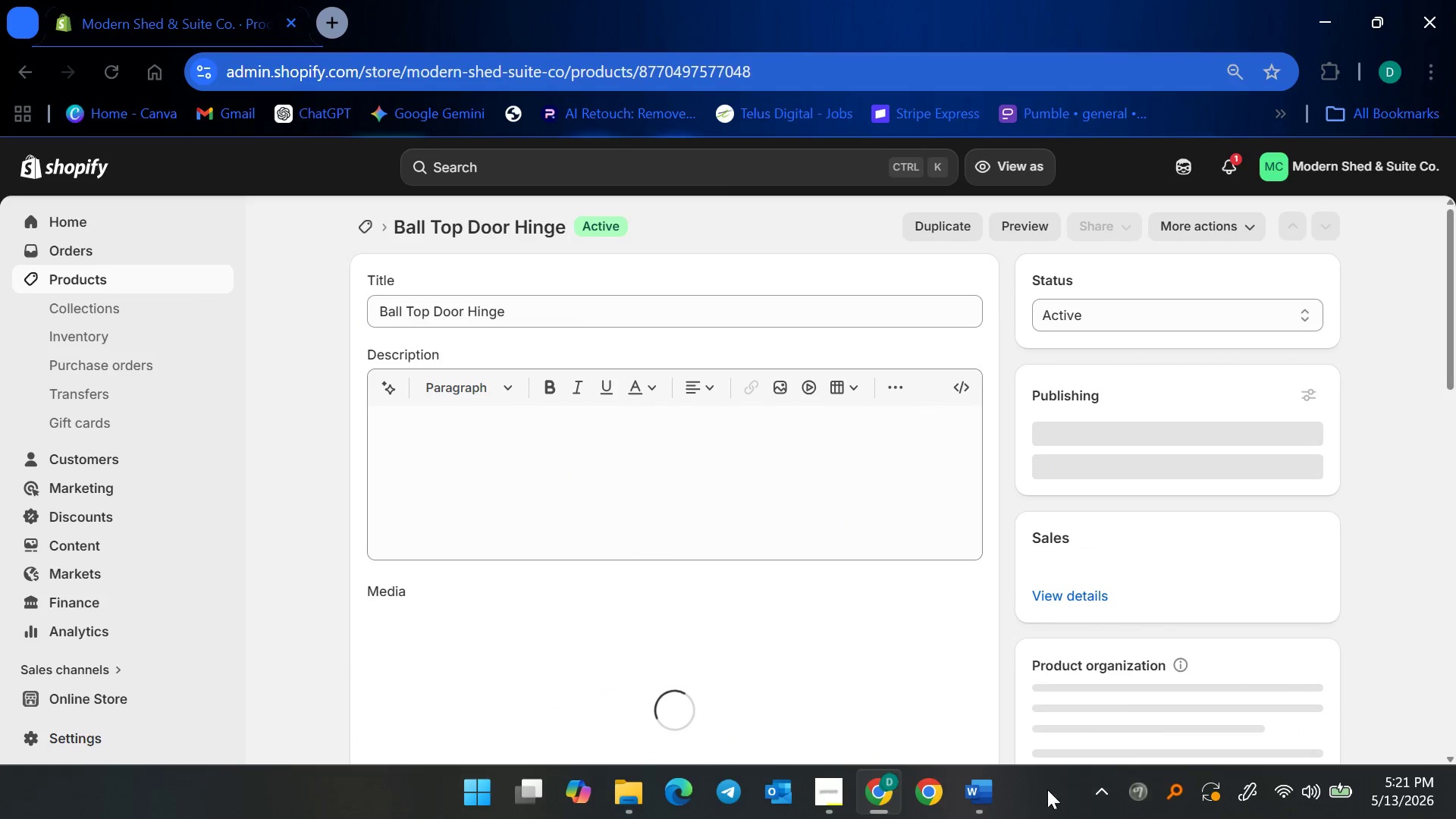 
left_click([987, 798])
 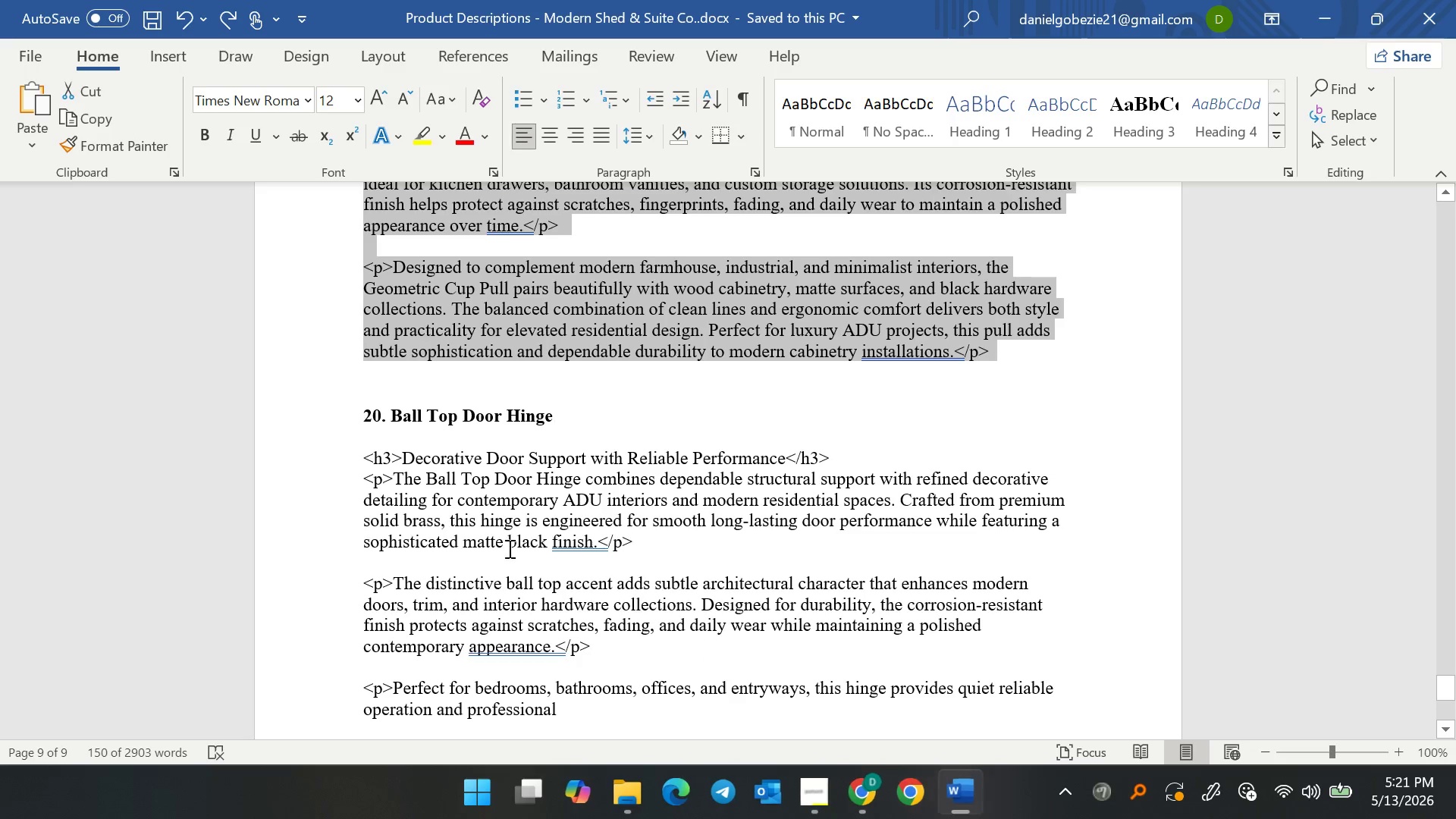 
left_click([351, 466])
 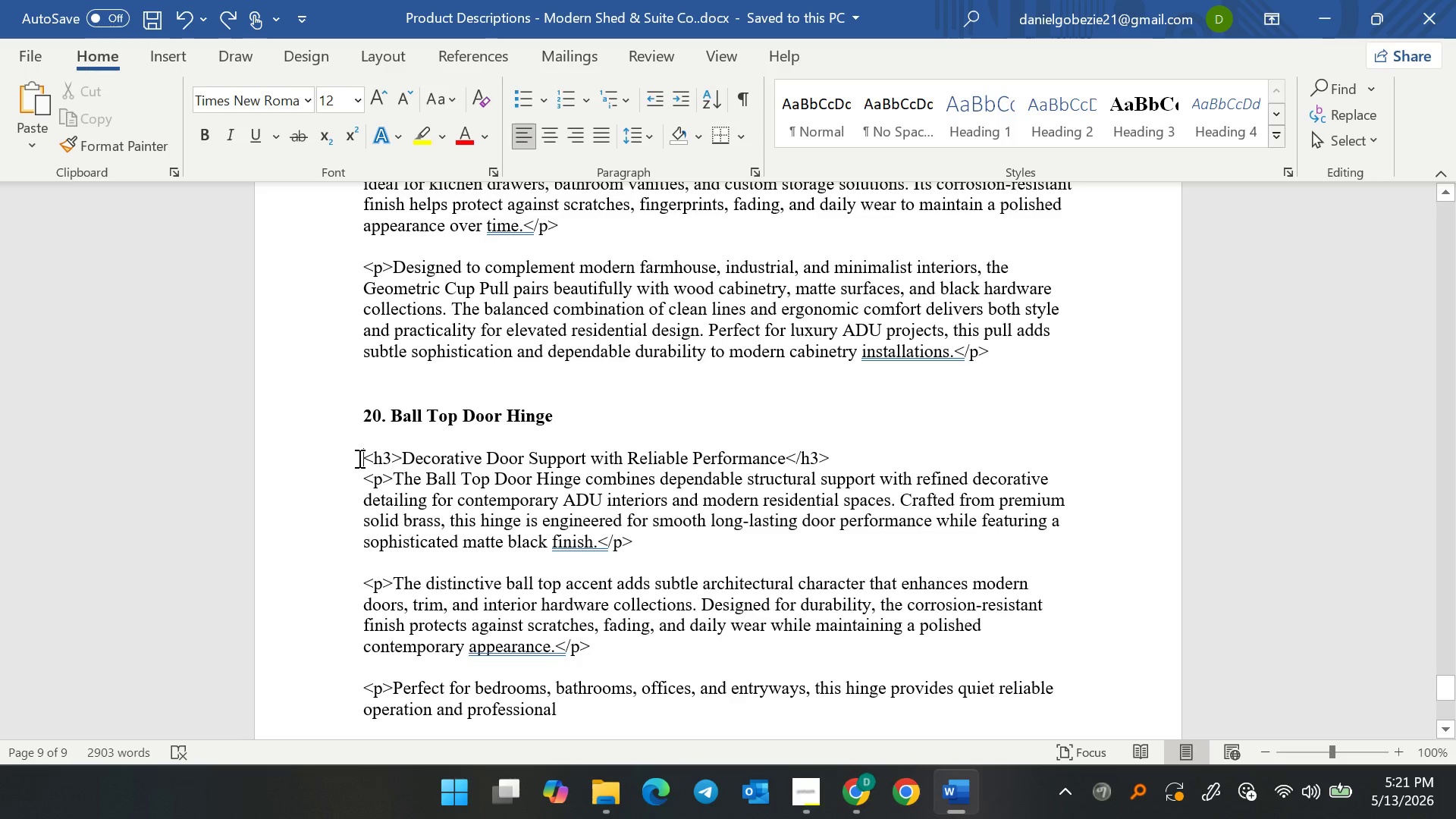 
left_click_drag(start_coordinate=[358, 458], to_coordinate=[590, 323])
 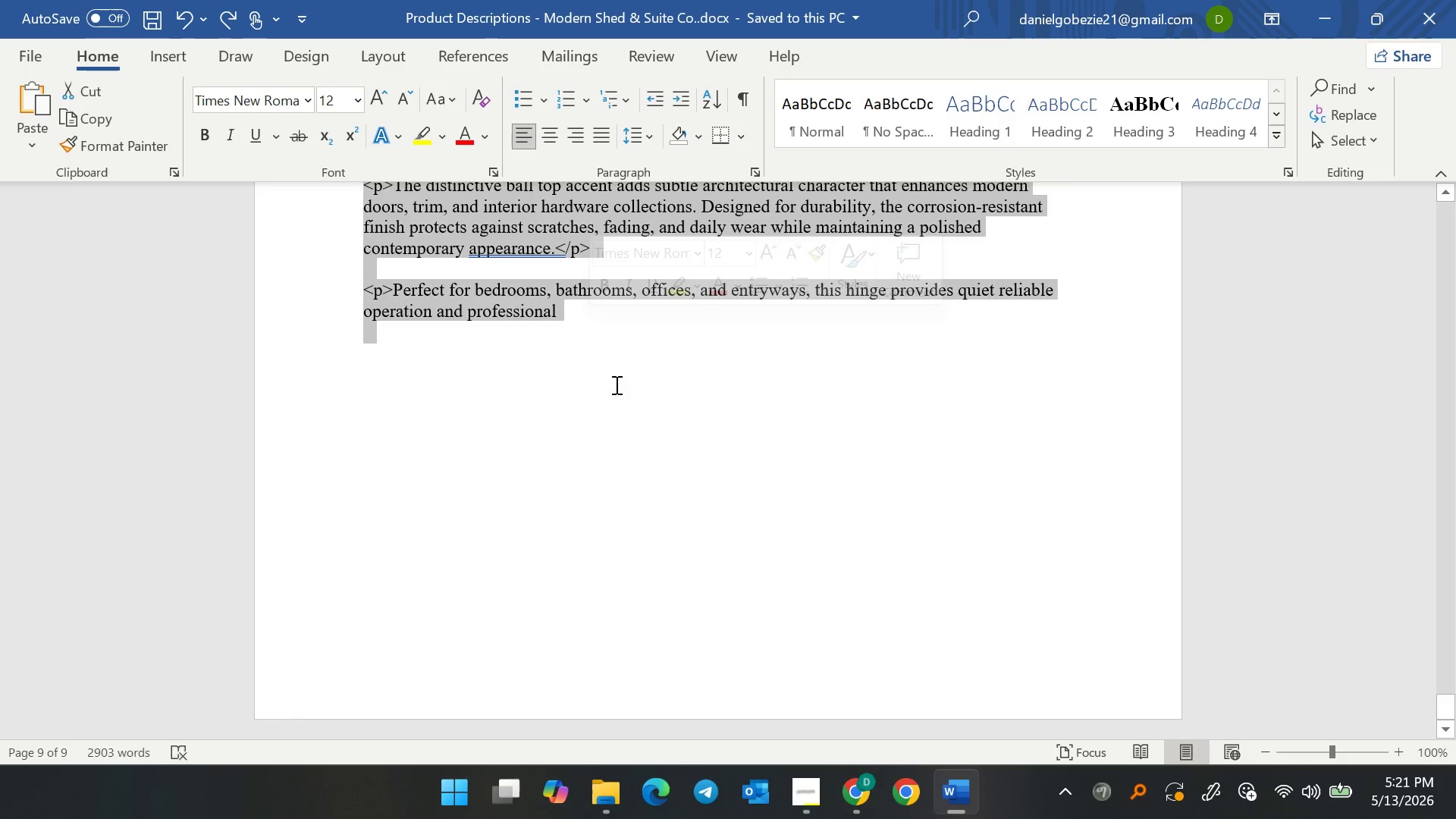 
scroll: coordinate [648, 432], scroll_direction: up, amount: 10.0
 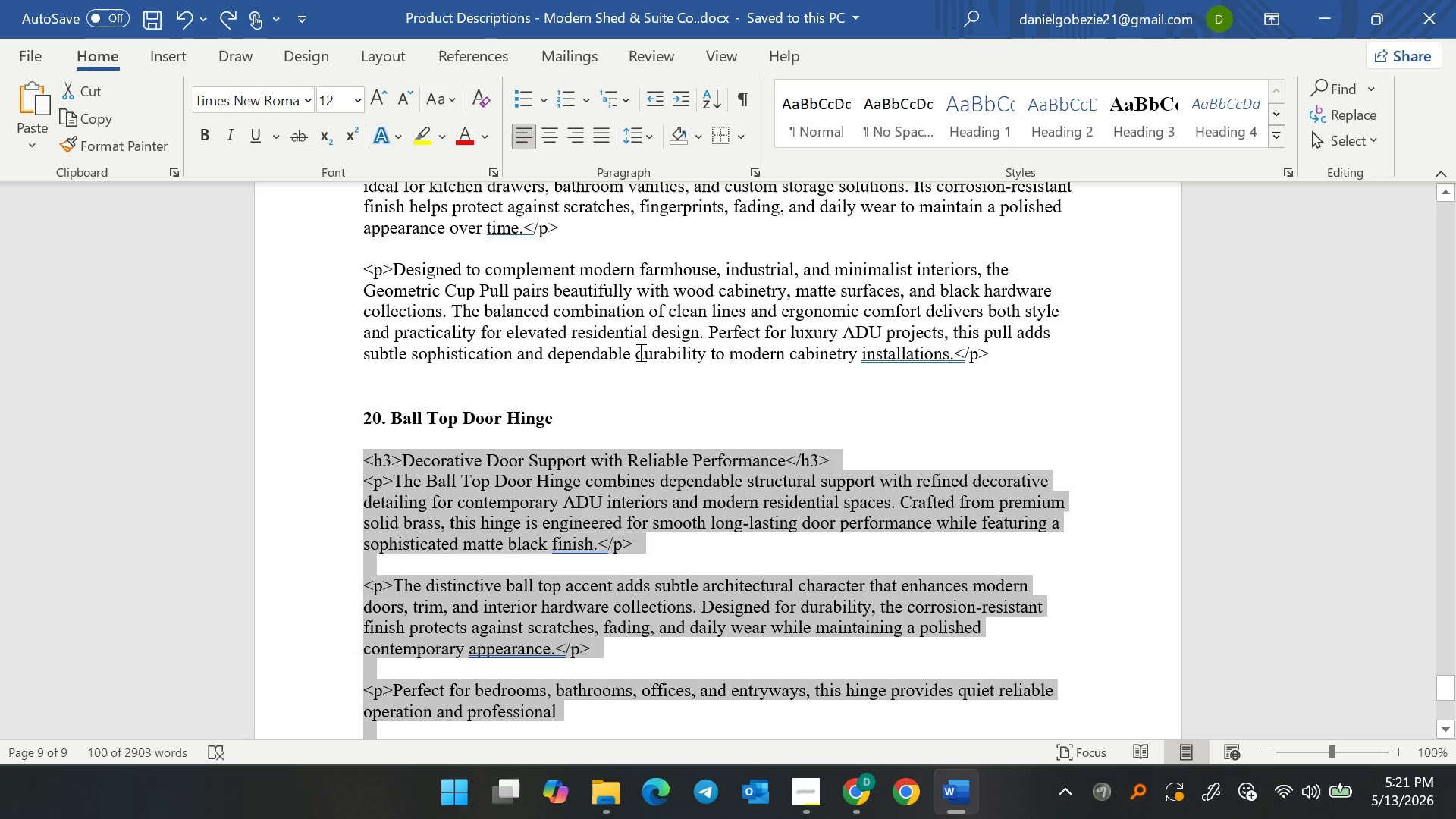 
left_click([639, 352])
 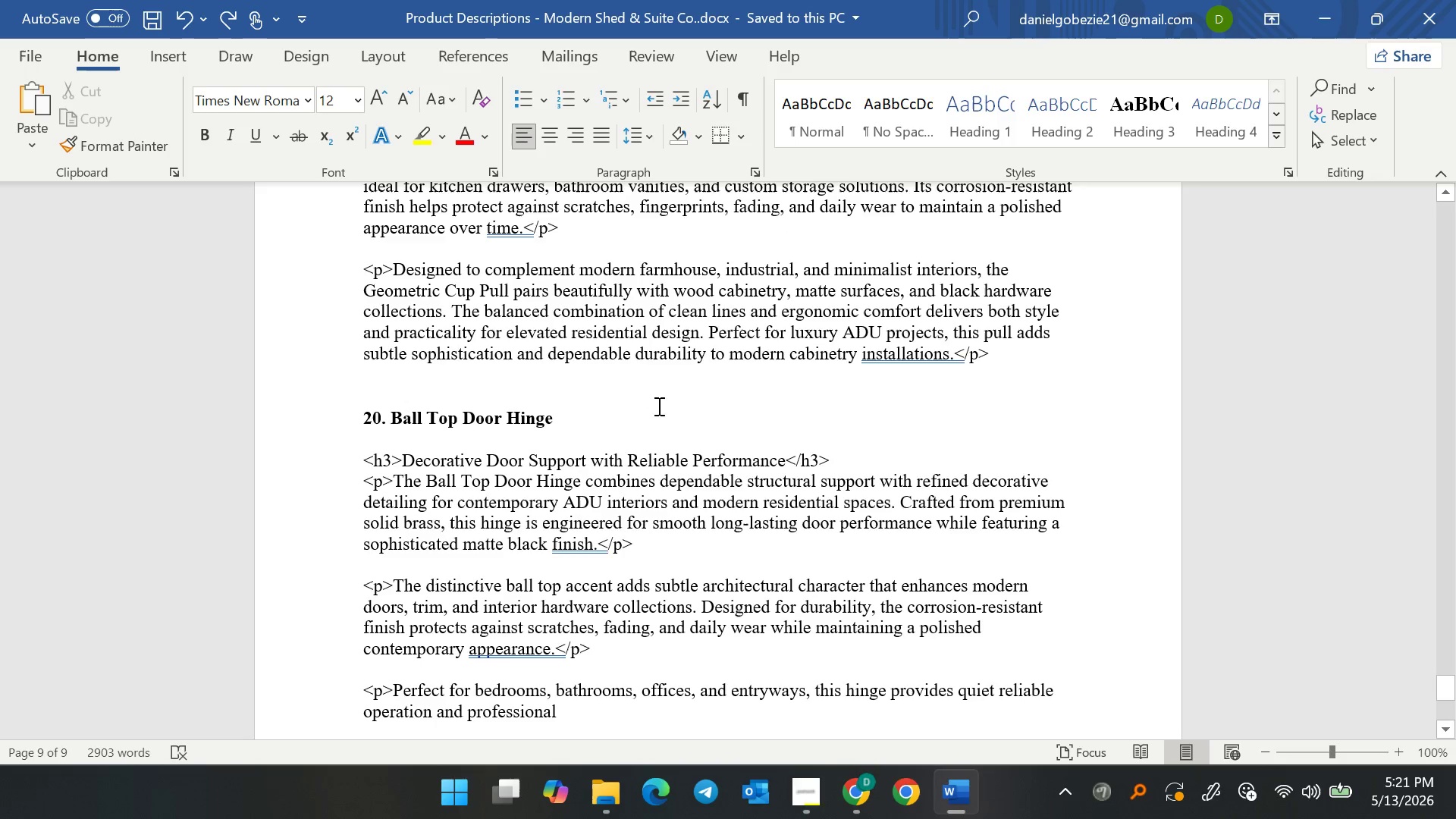 
scroll: coordinate [670, 487], scroll_direction: up, amount: 4.0
 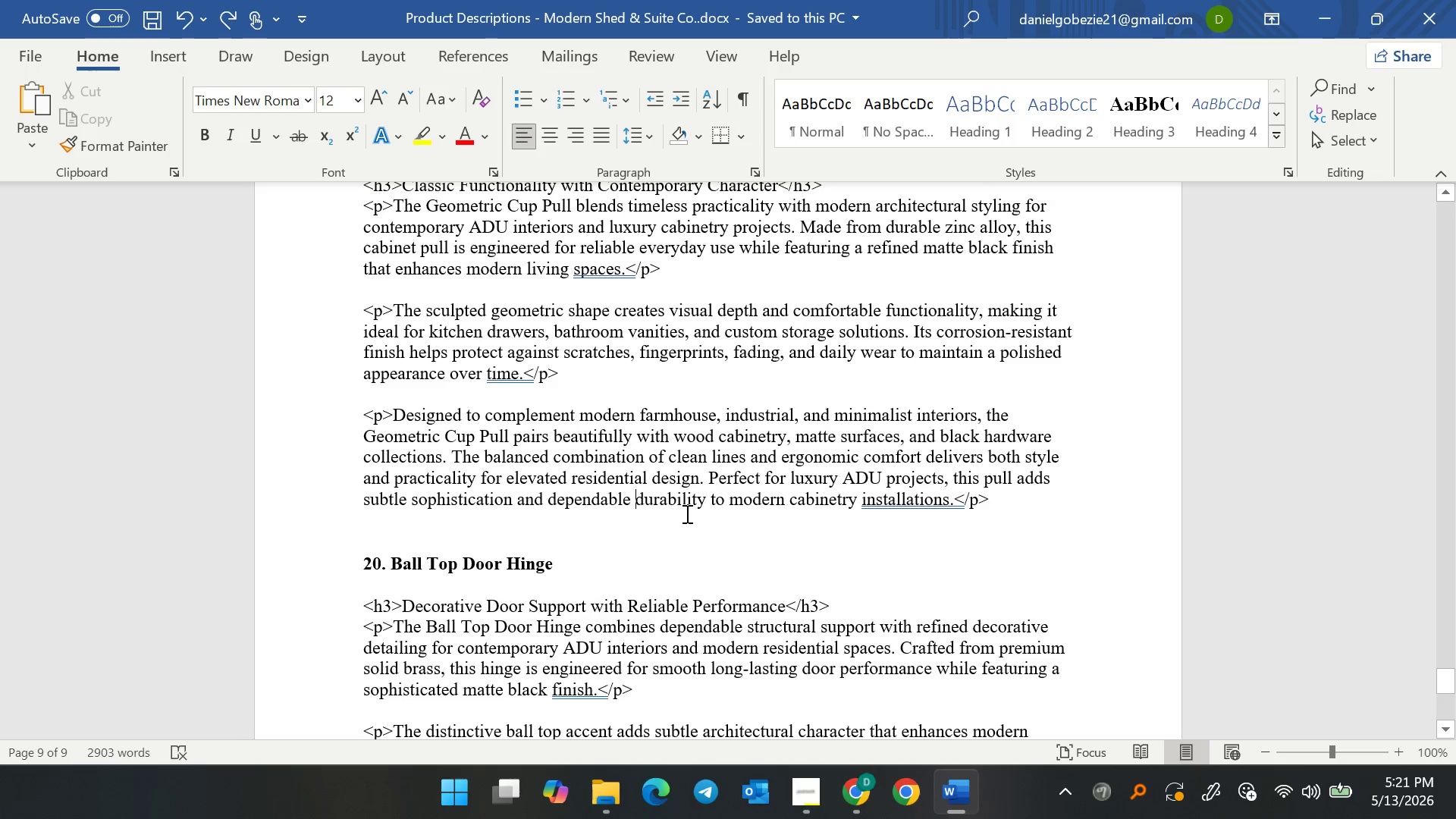 
scroll: coordinate [707, 542], scroll_direction: down, amount: 7.0
 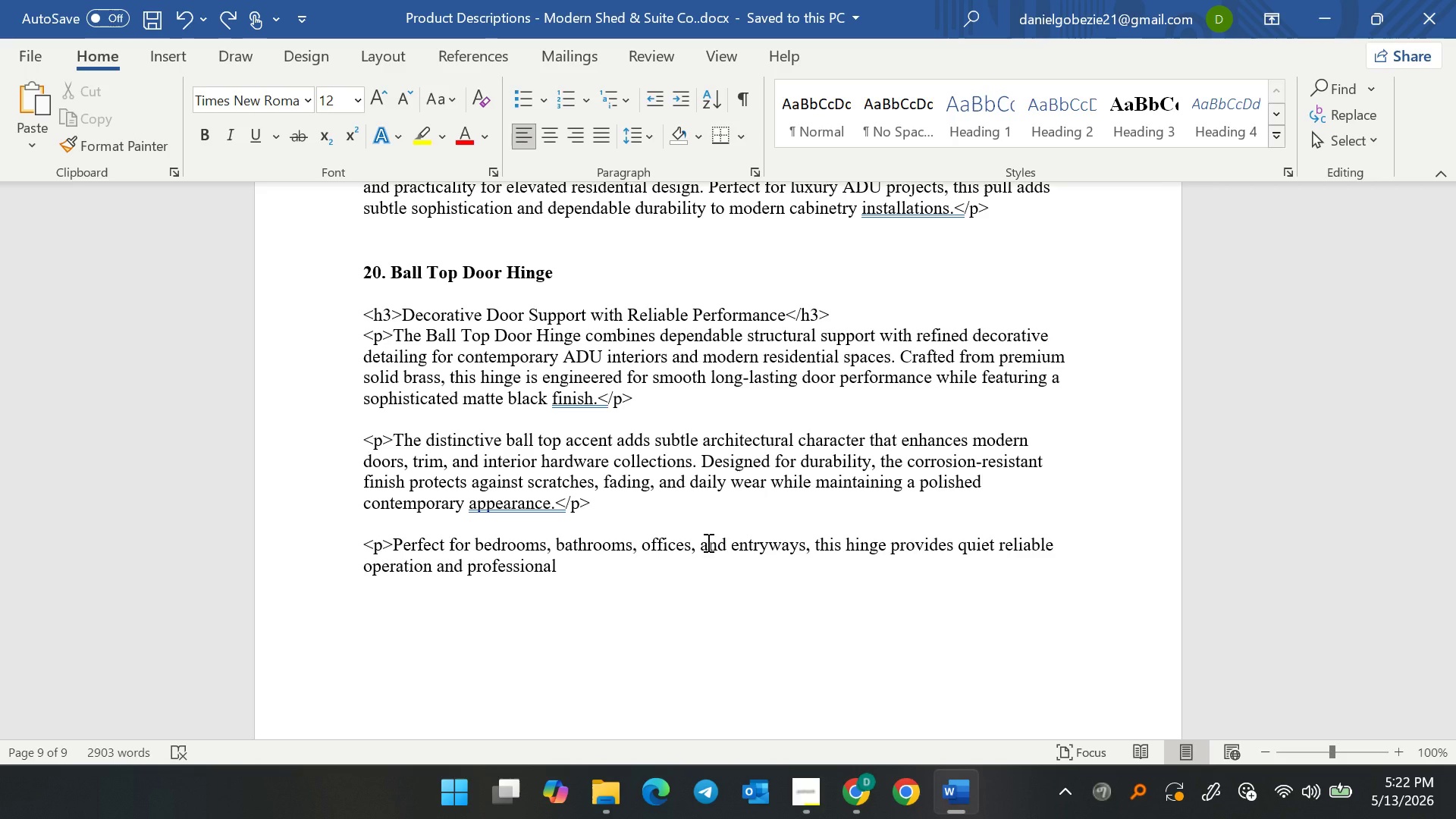 
wait(23.41)
 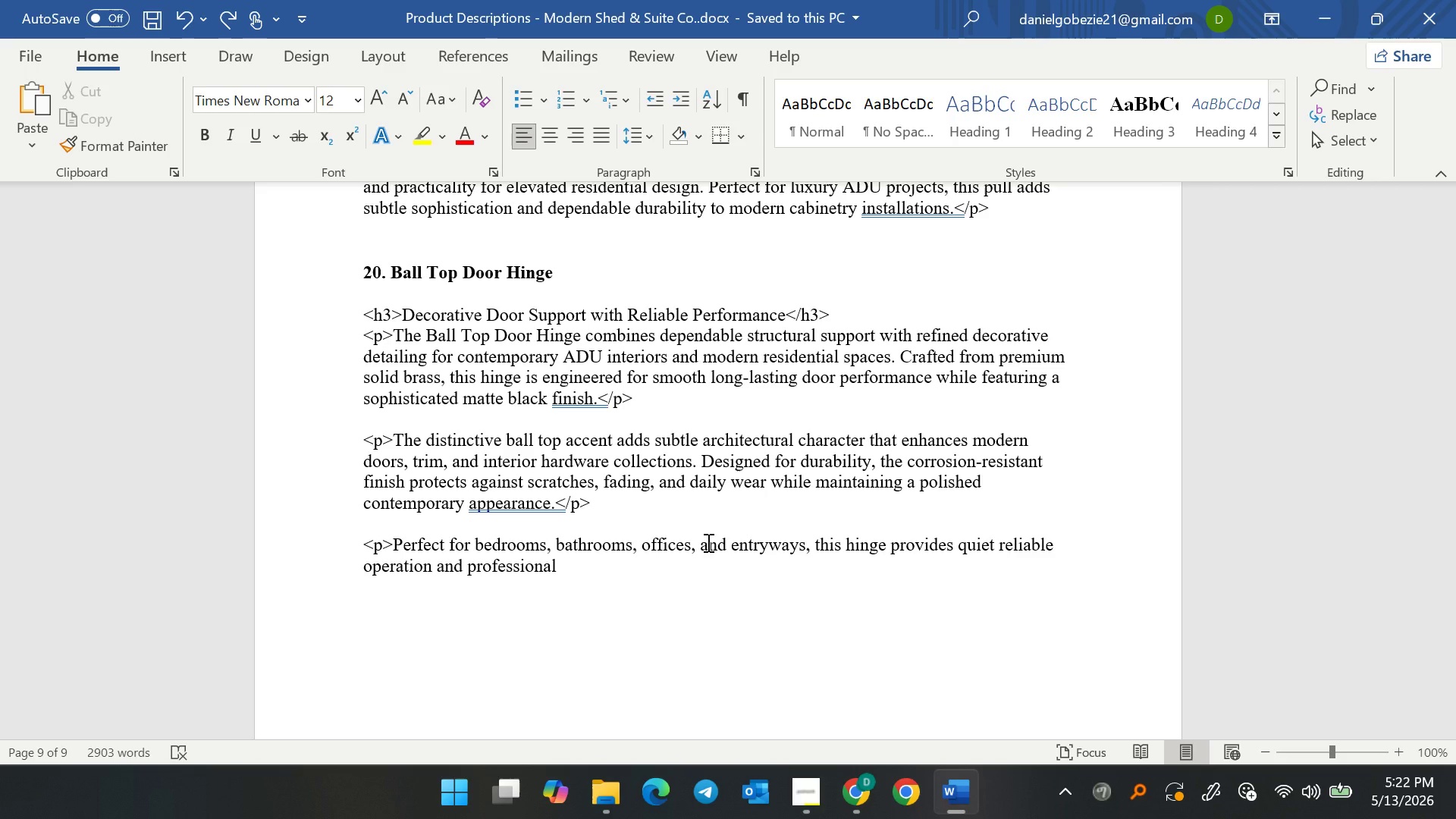 
left_click([1329, 9])
 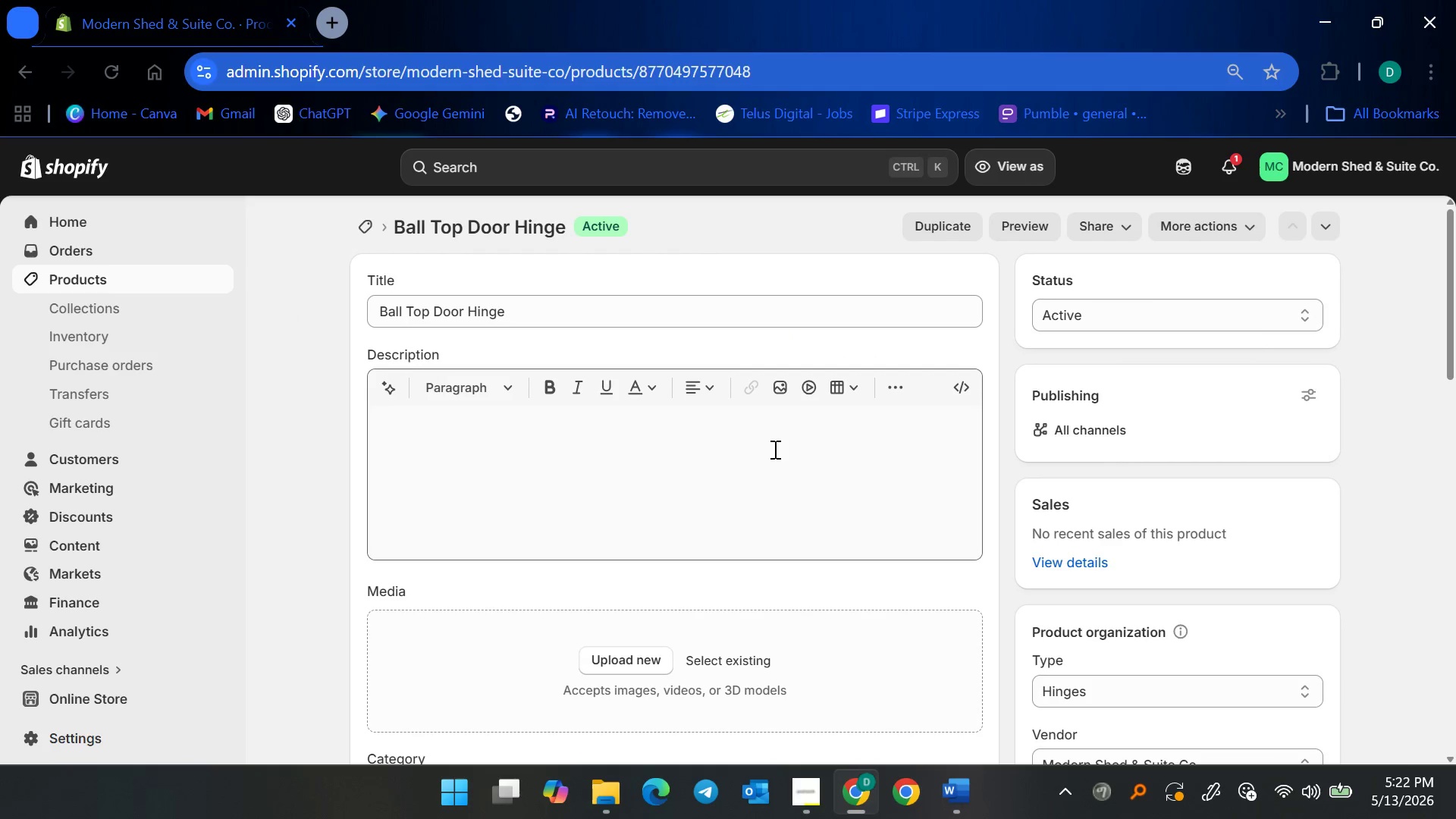 
left_click([774, 449])
 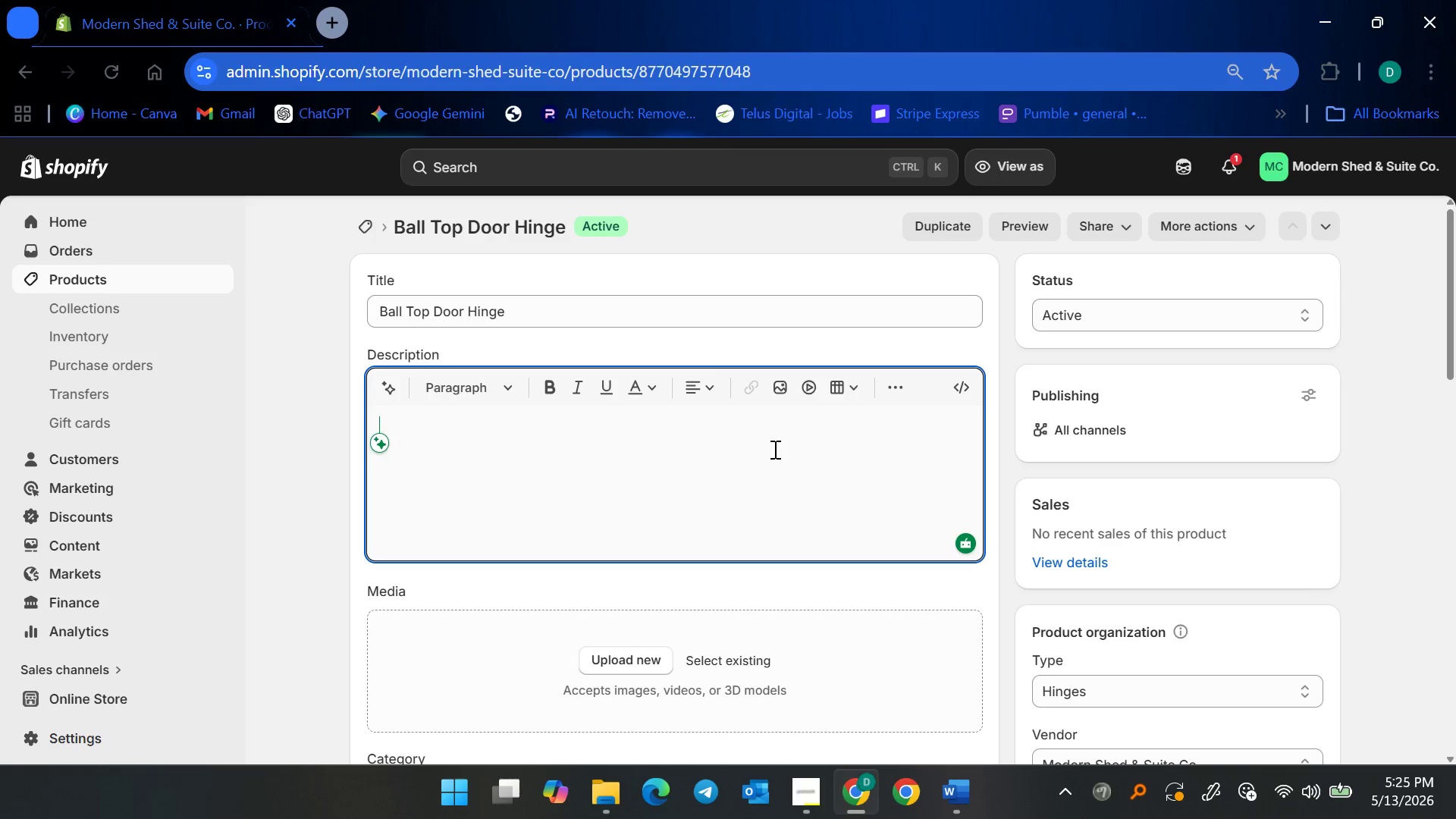 
wait(217.47)
 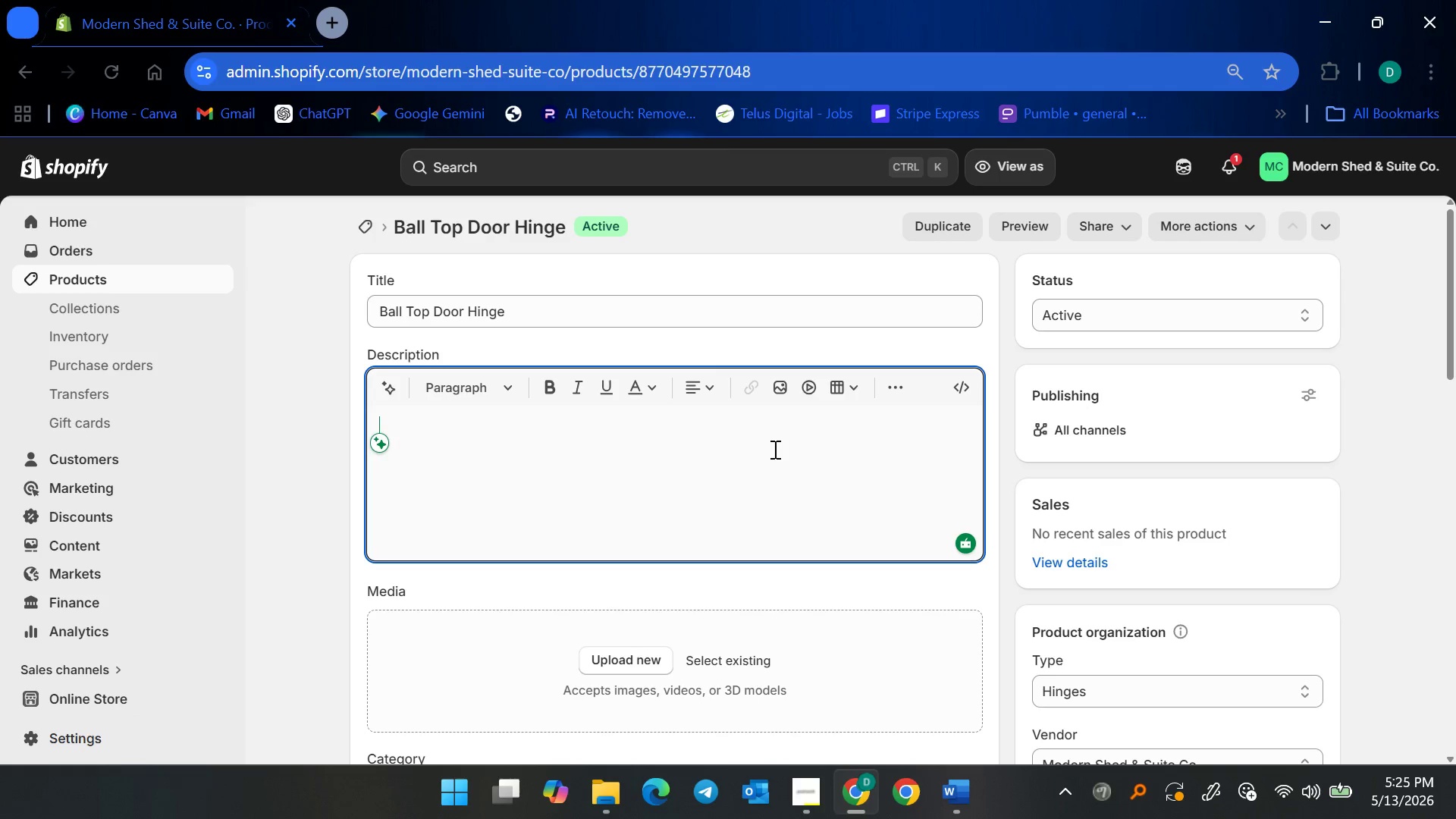 
left_click([750, 451])
 